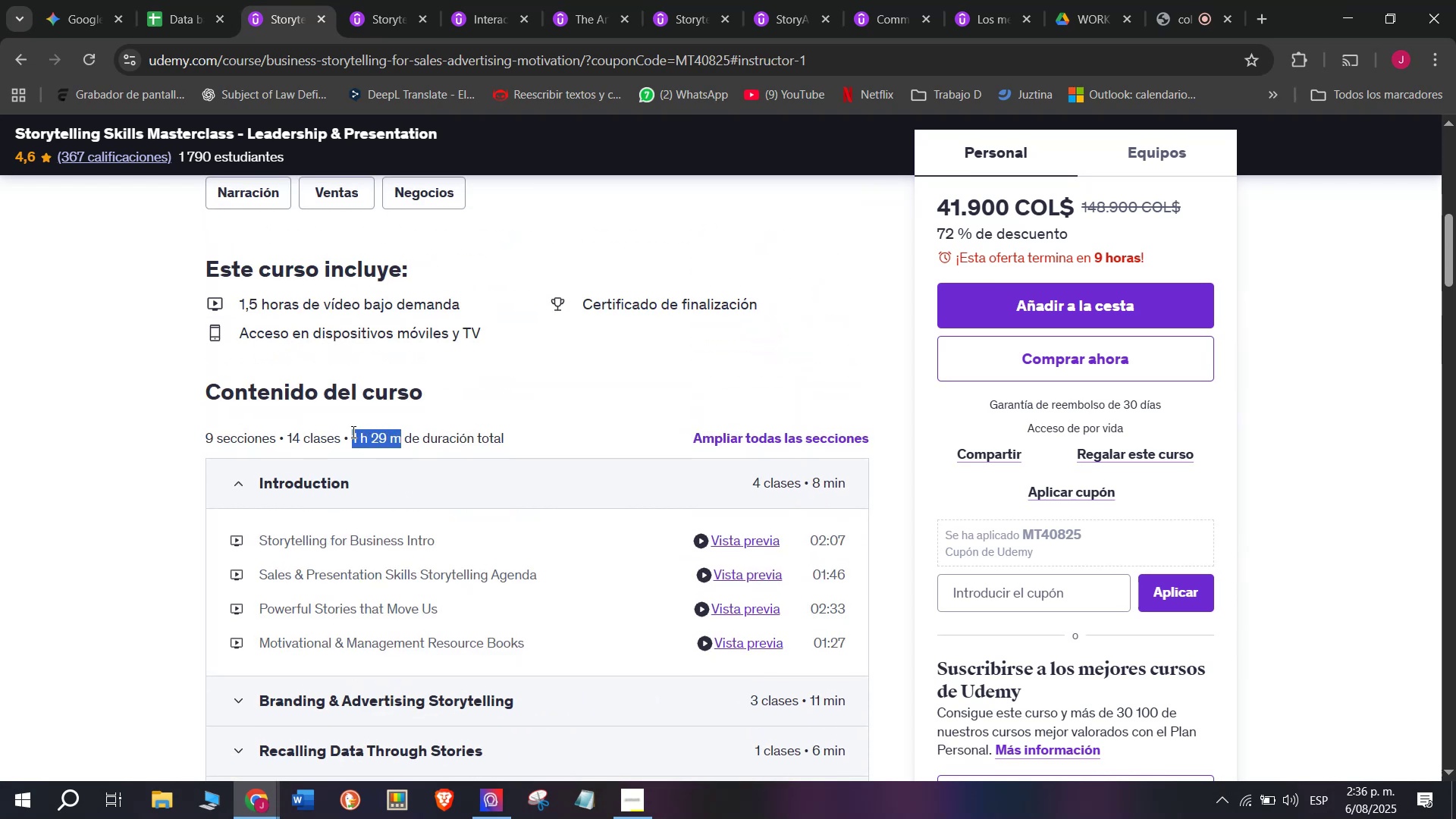 
key(Break)
 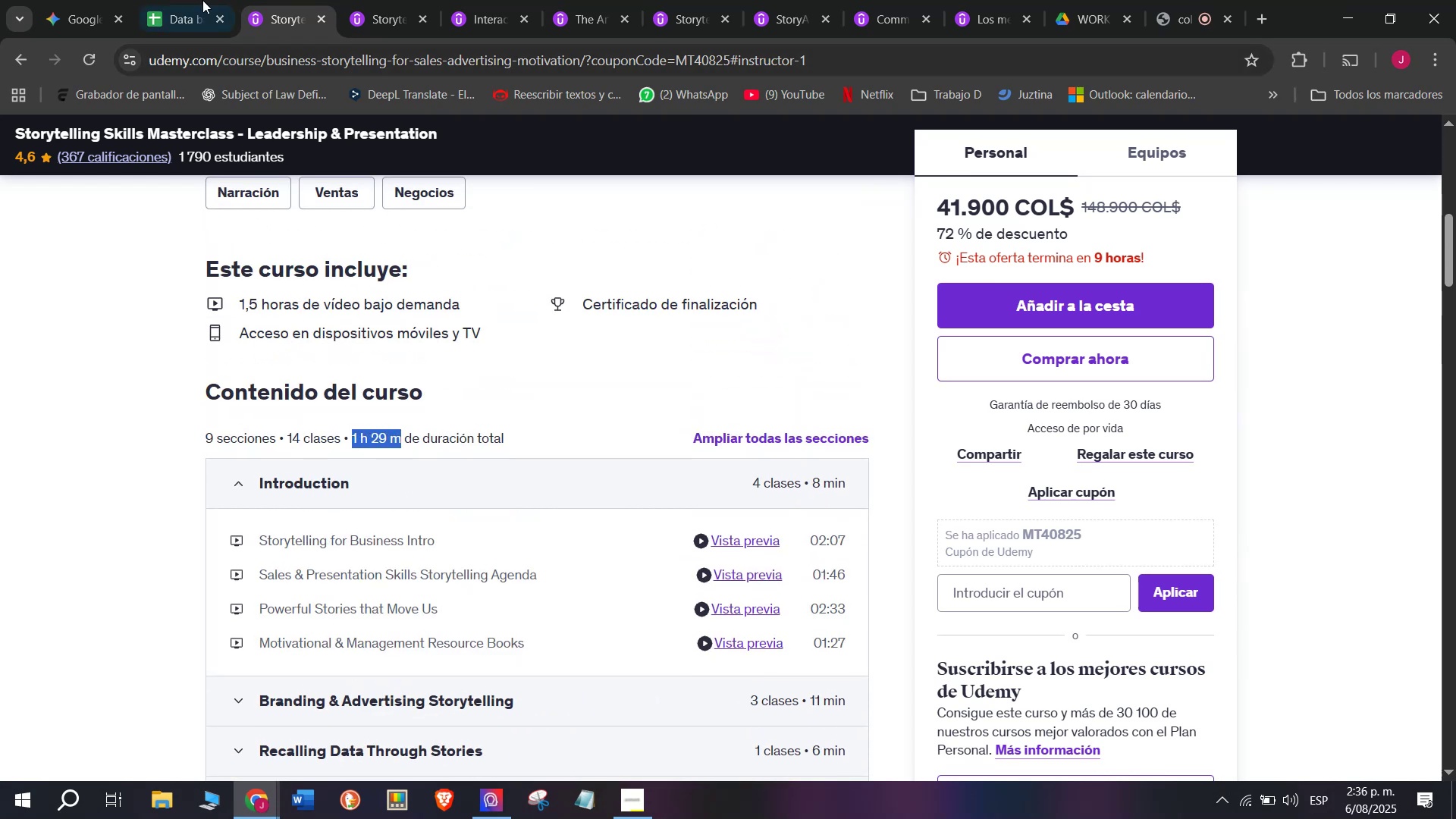 
key(Control+ControlLeft)
 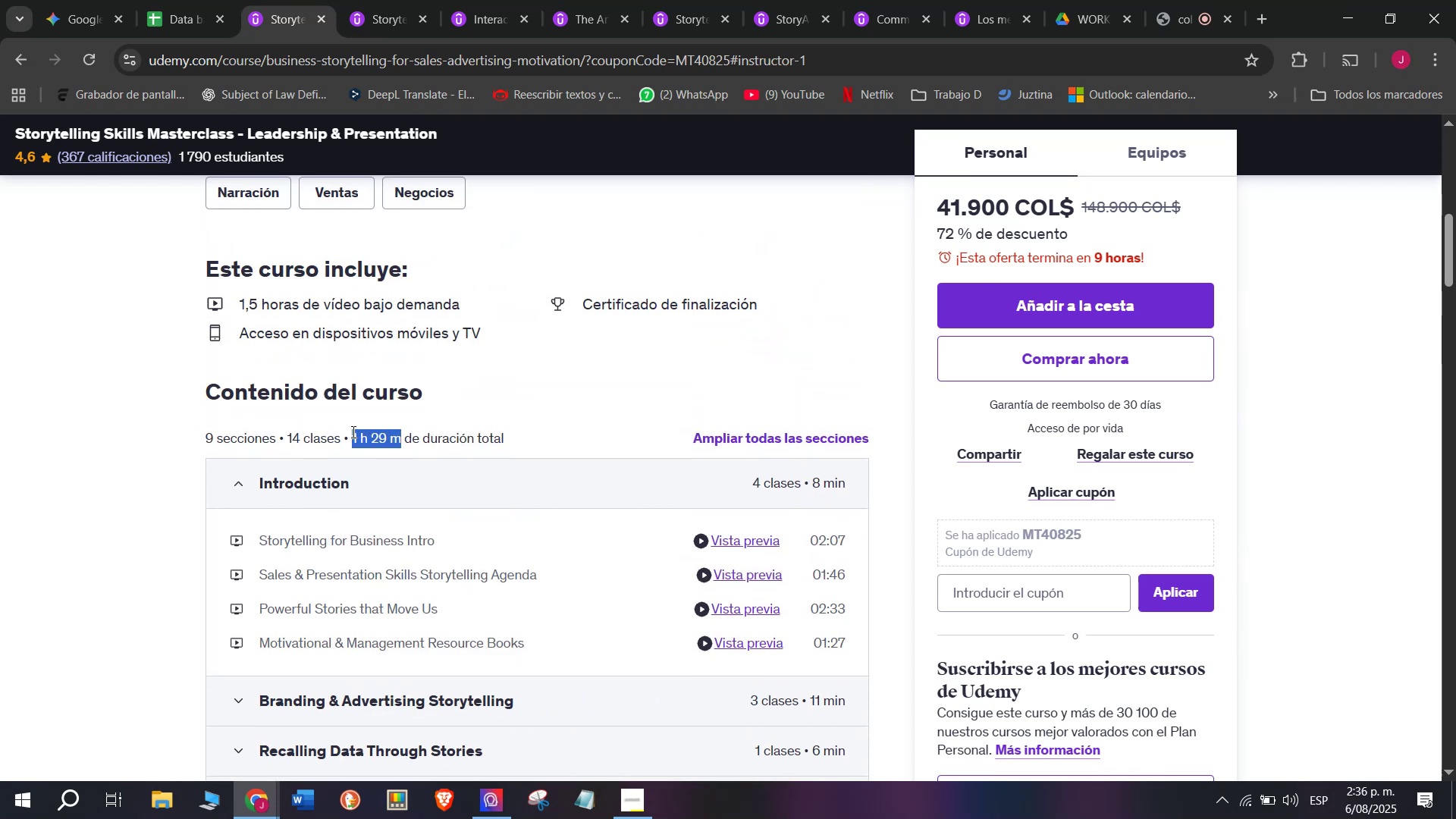 
key(Control+C)
 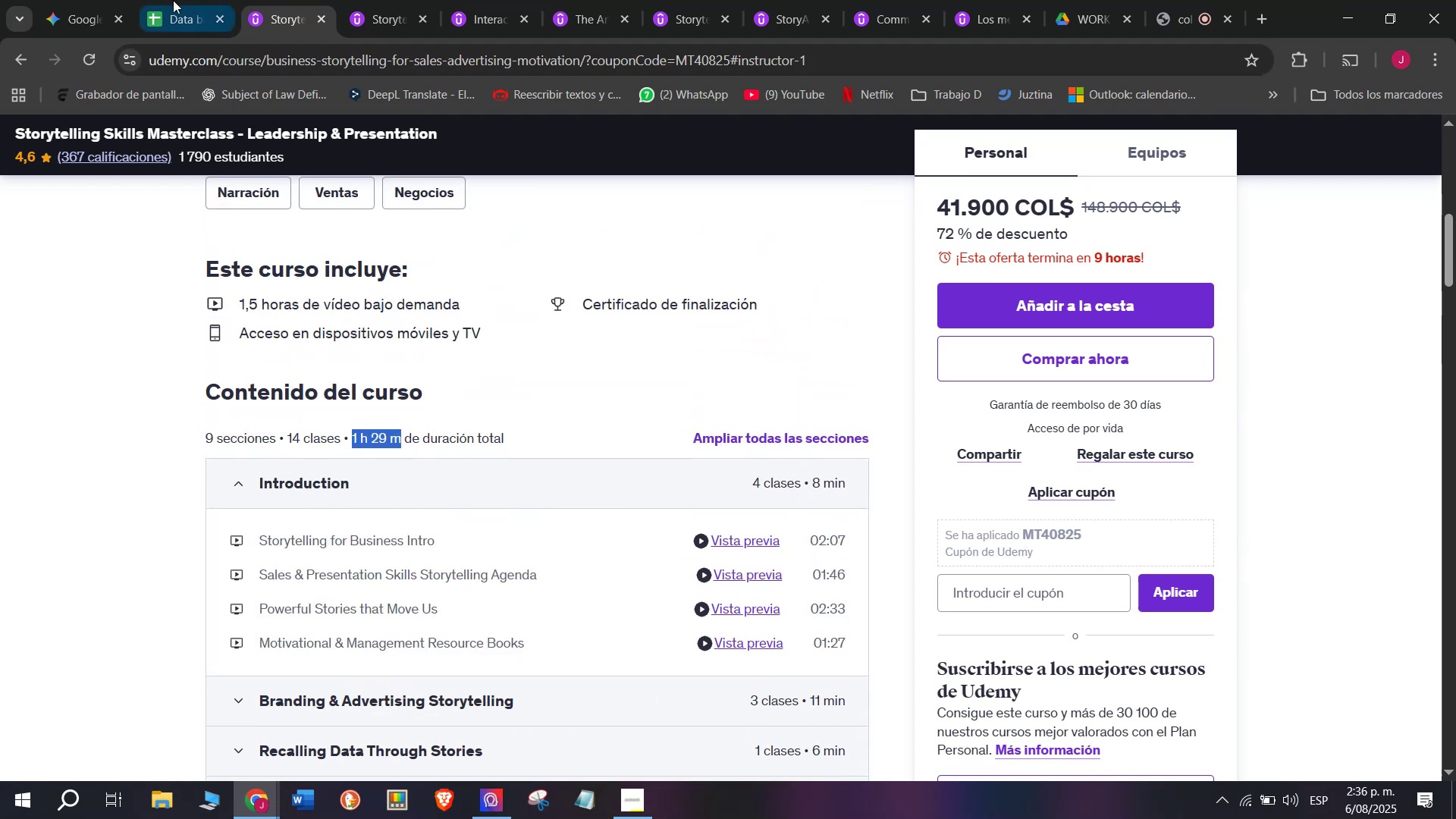 
left_click([158, 0])
 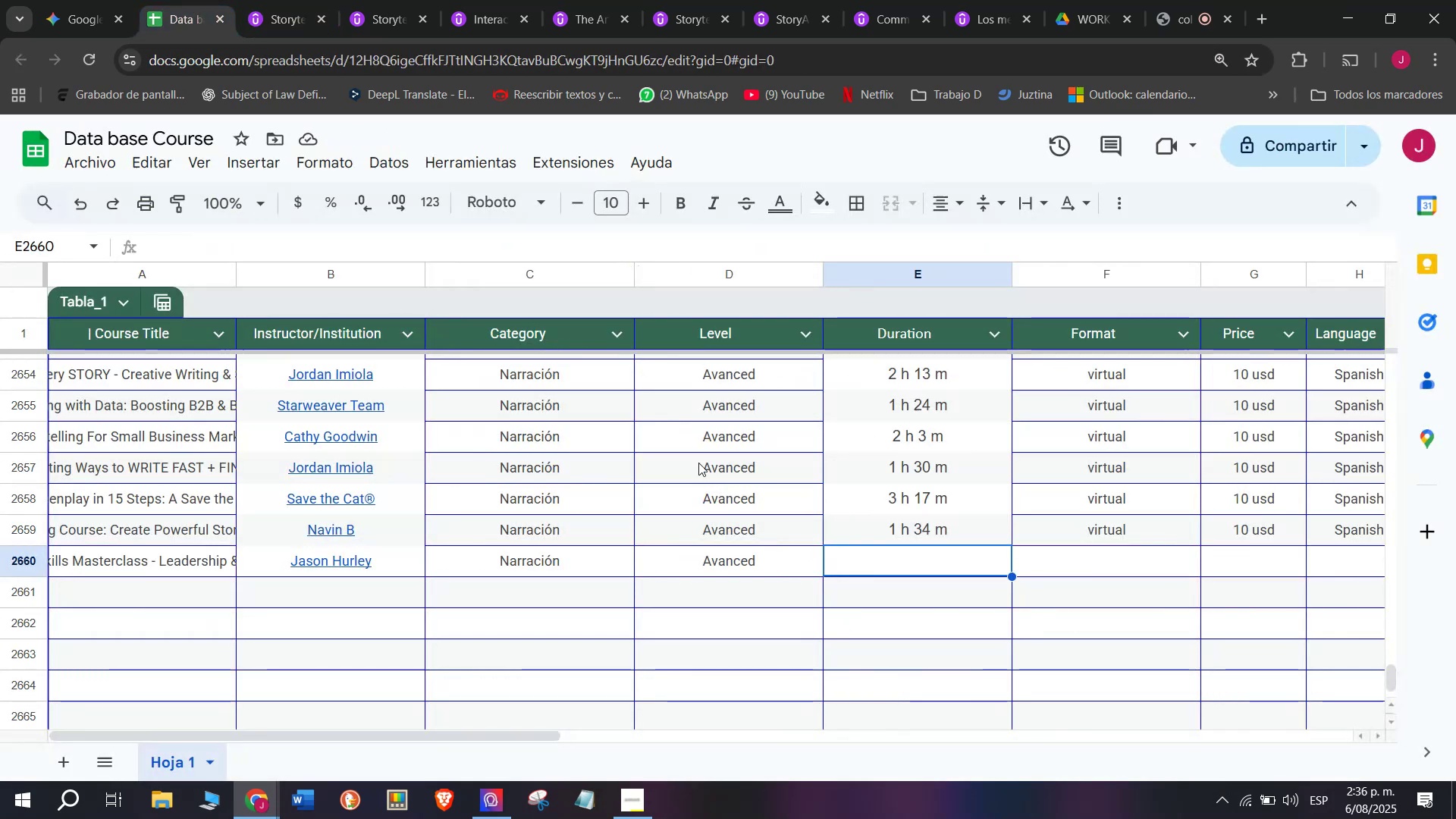 
key(Control+ControlLeft)
 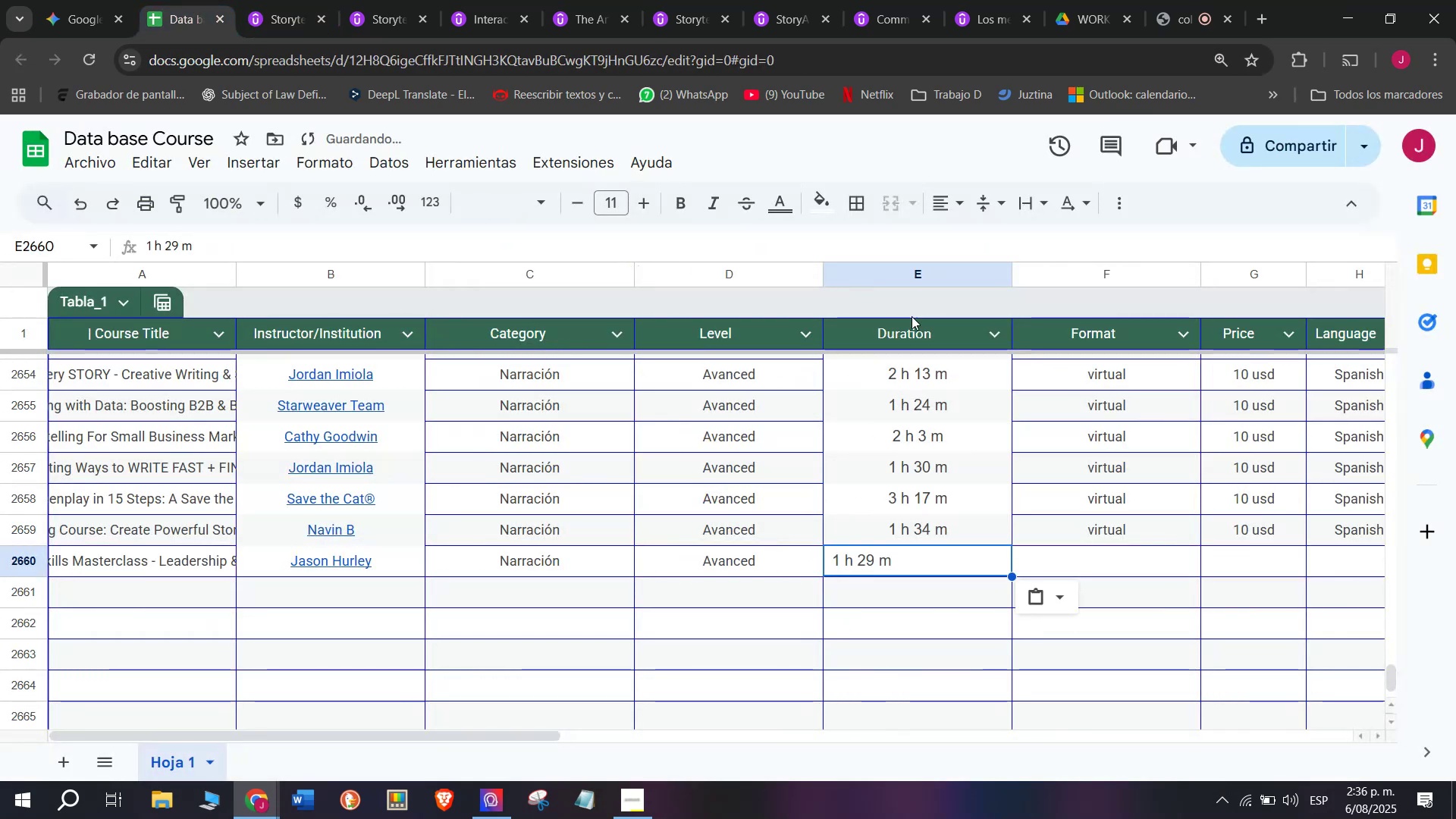 
key(Z)
 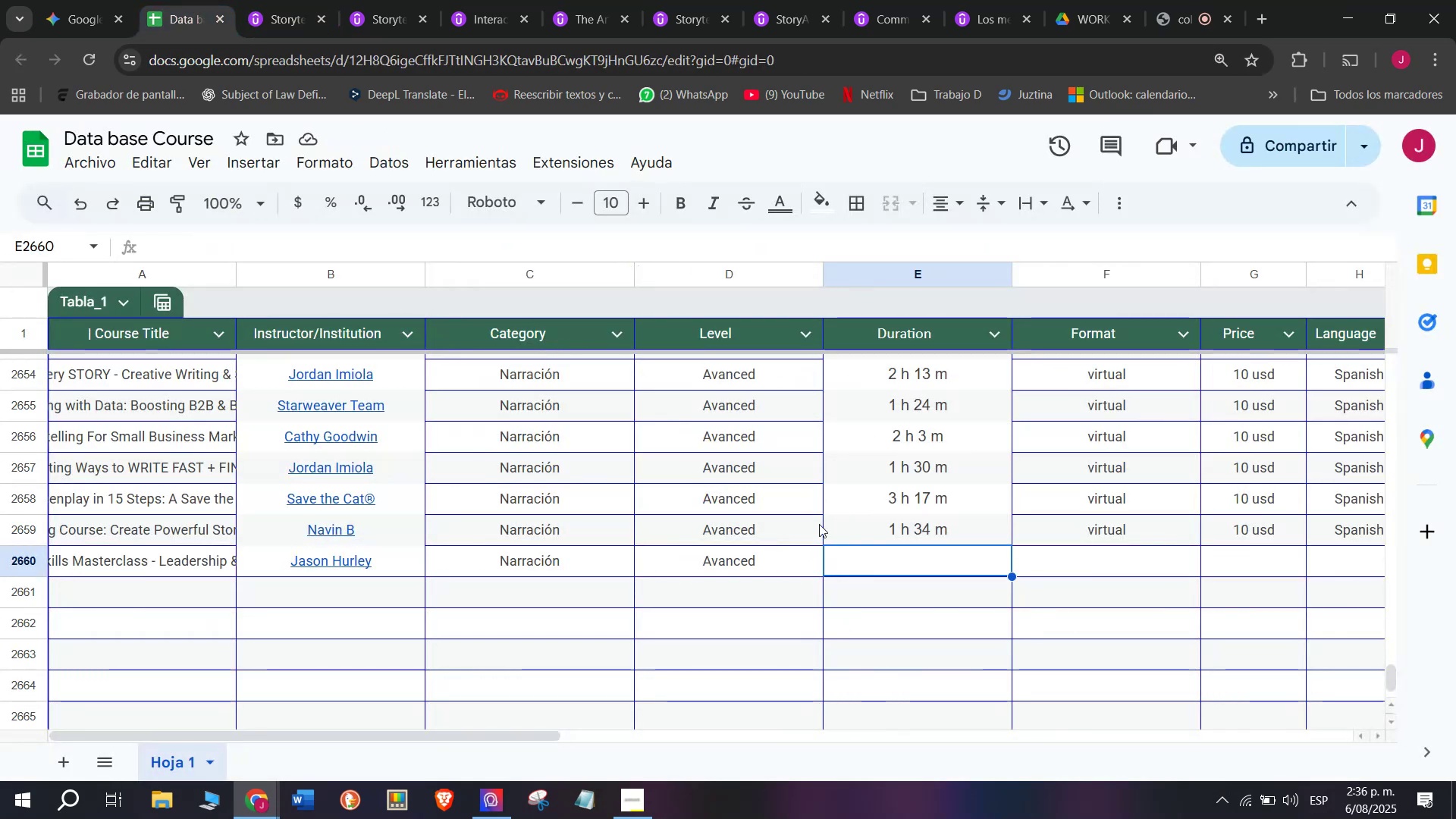 
key(Control+V)
 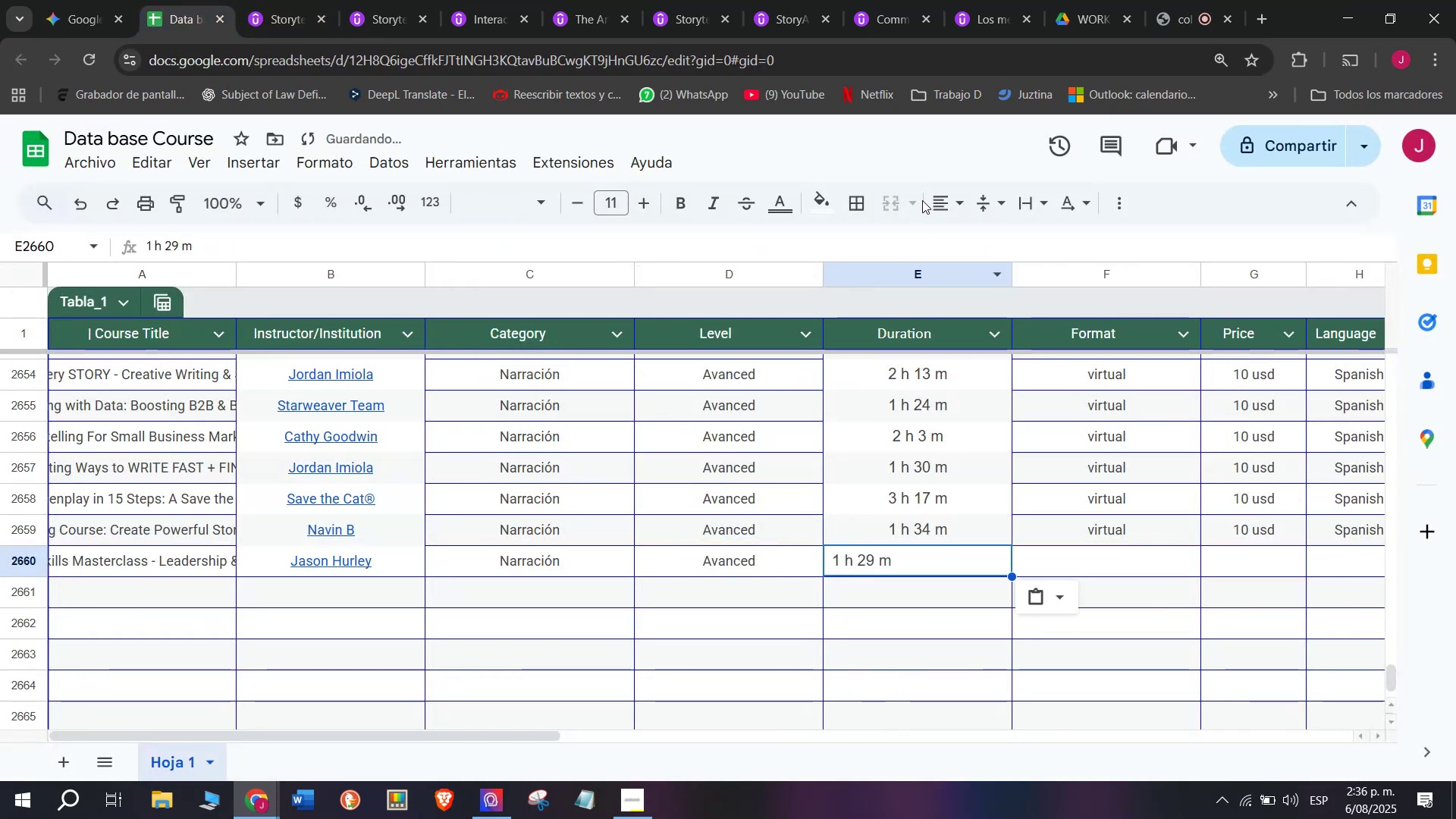 
left_click([947, 185])
 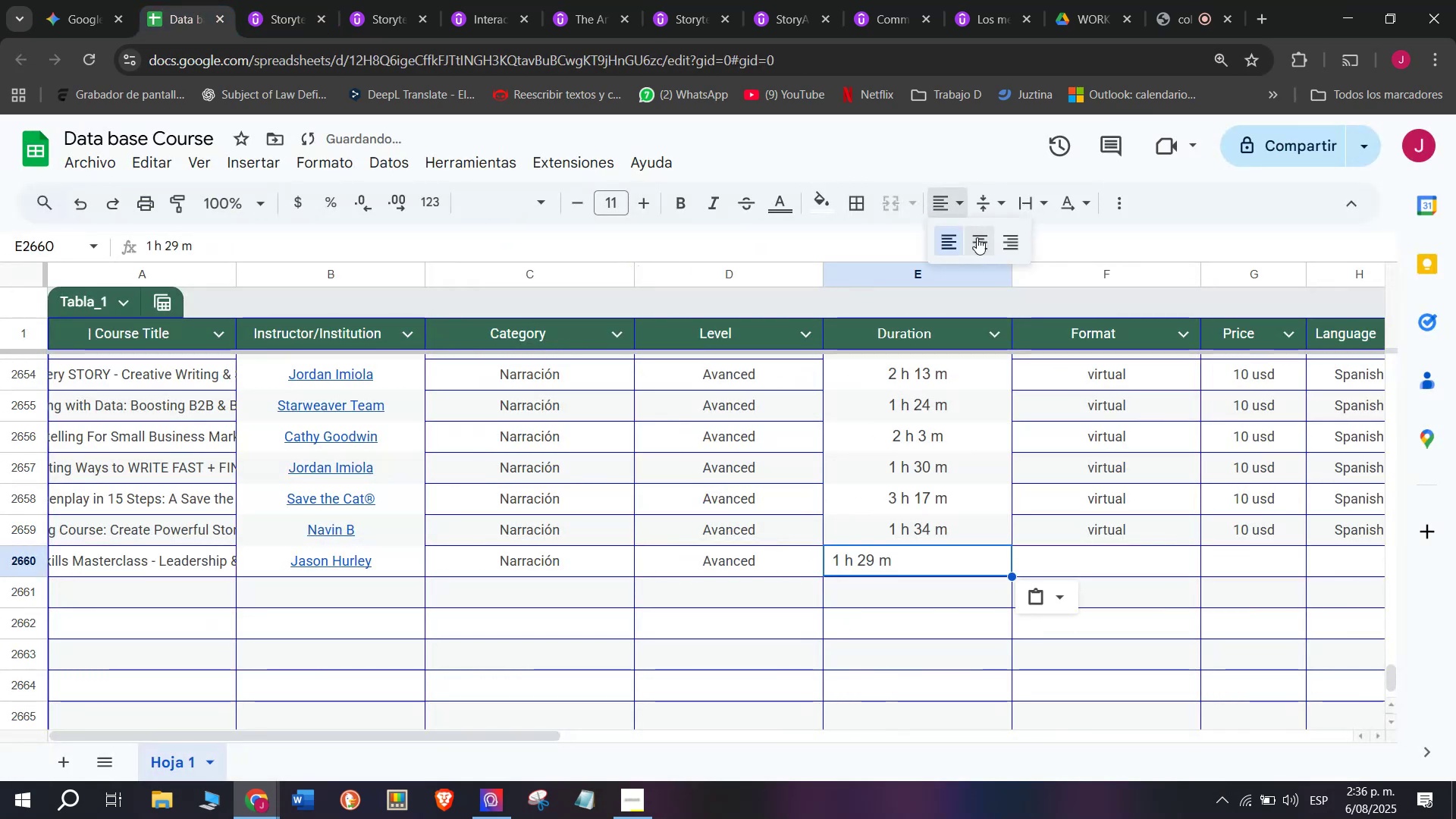 
double_click([978, 243])
 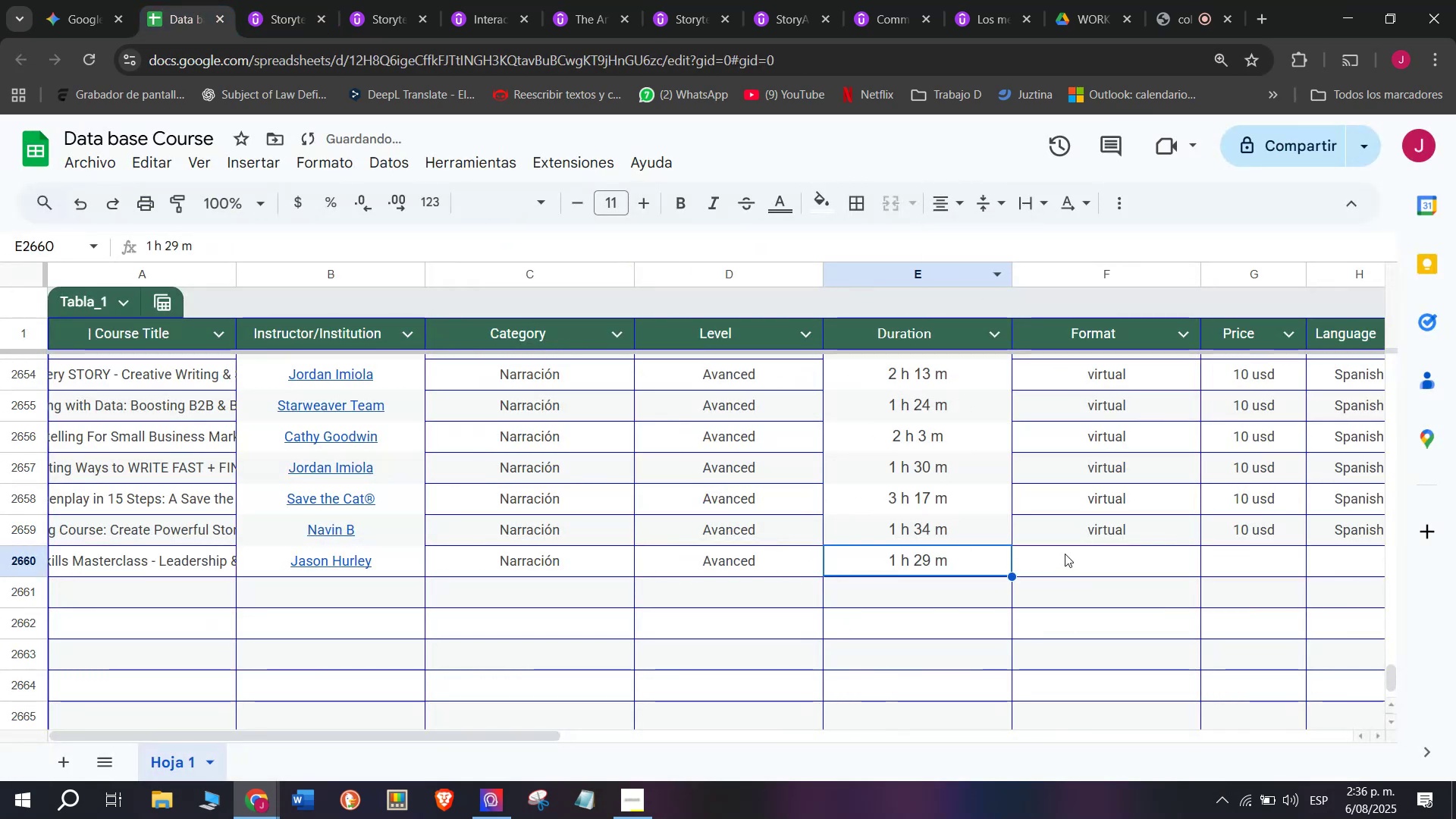 
left_click([1072, 532])
 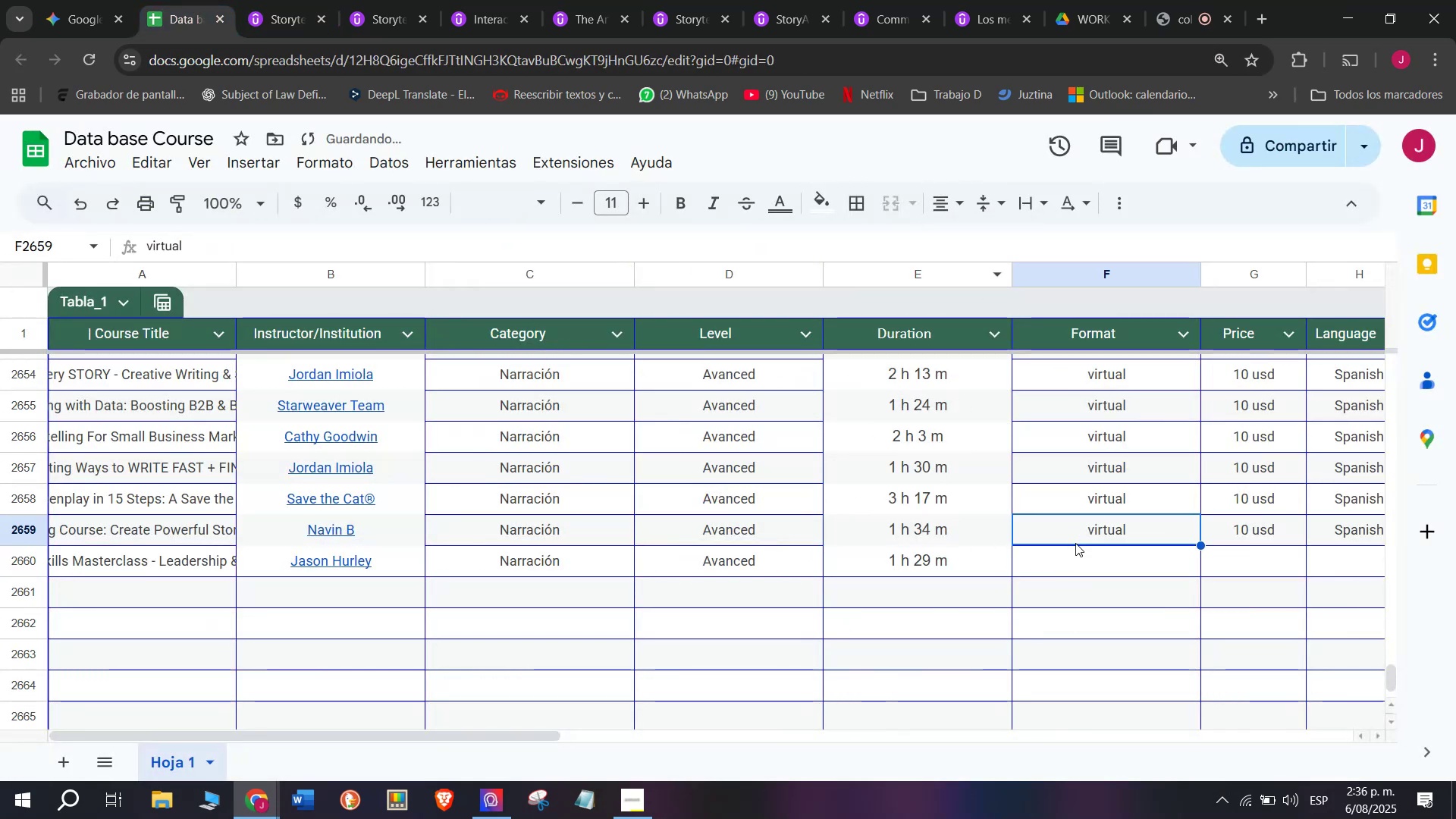 
key(Break)
 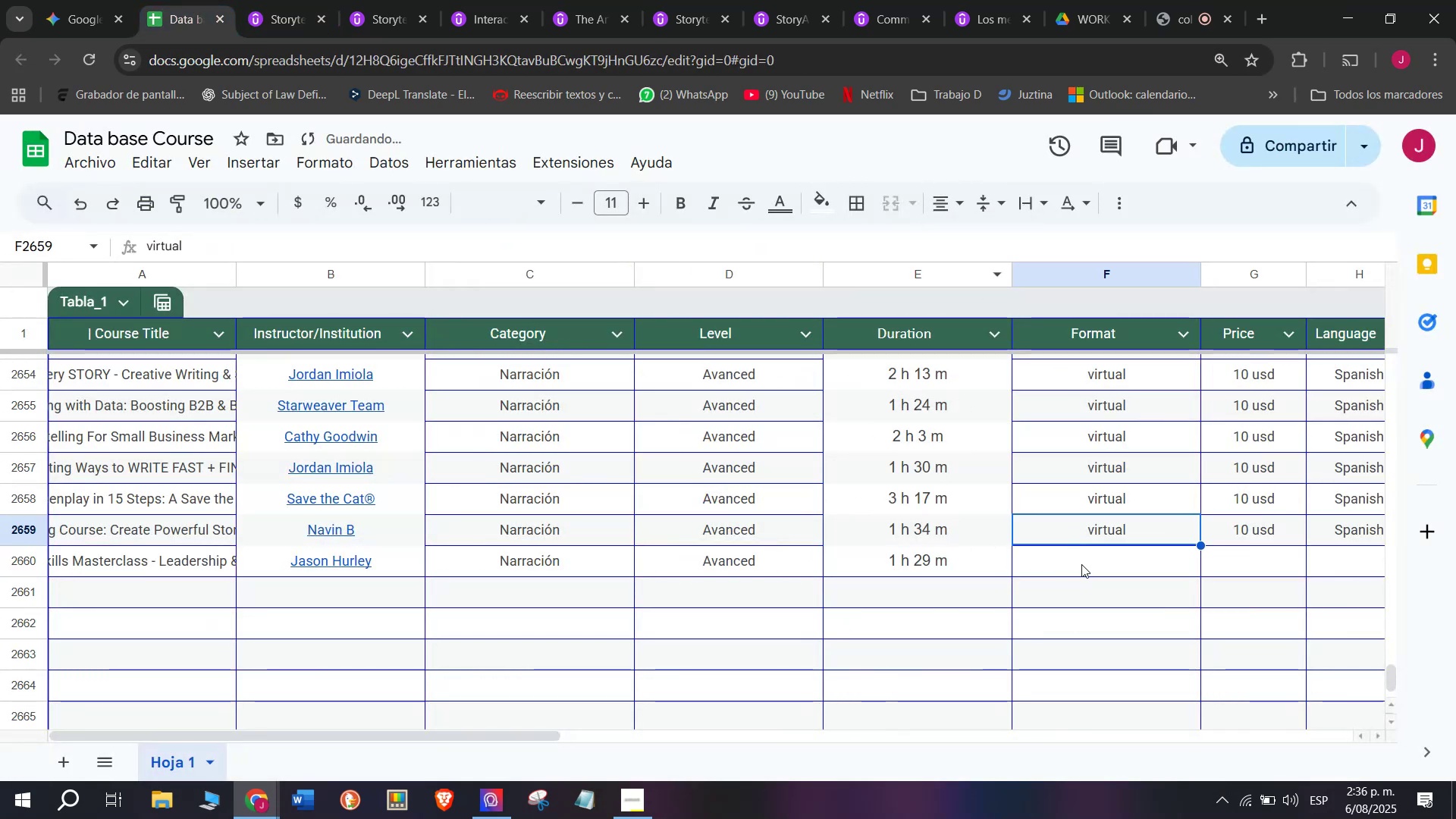 
key(Control+ControlLeft)
 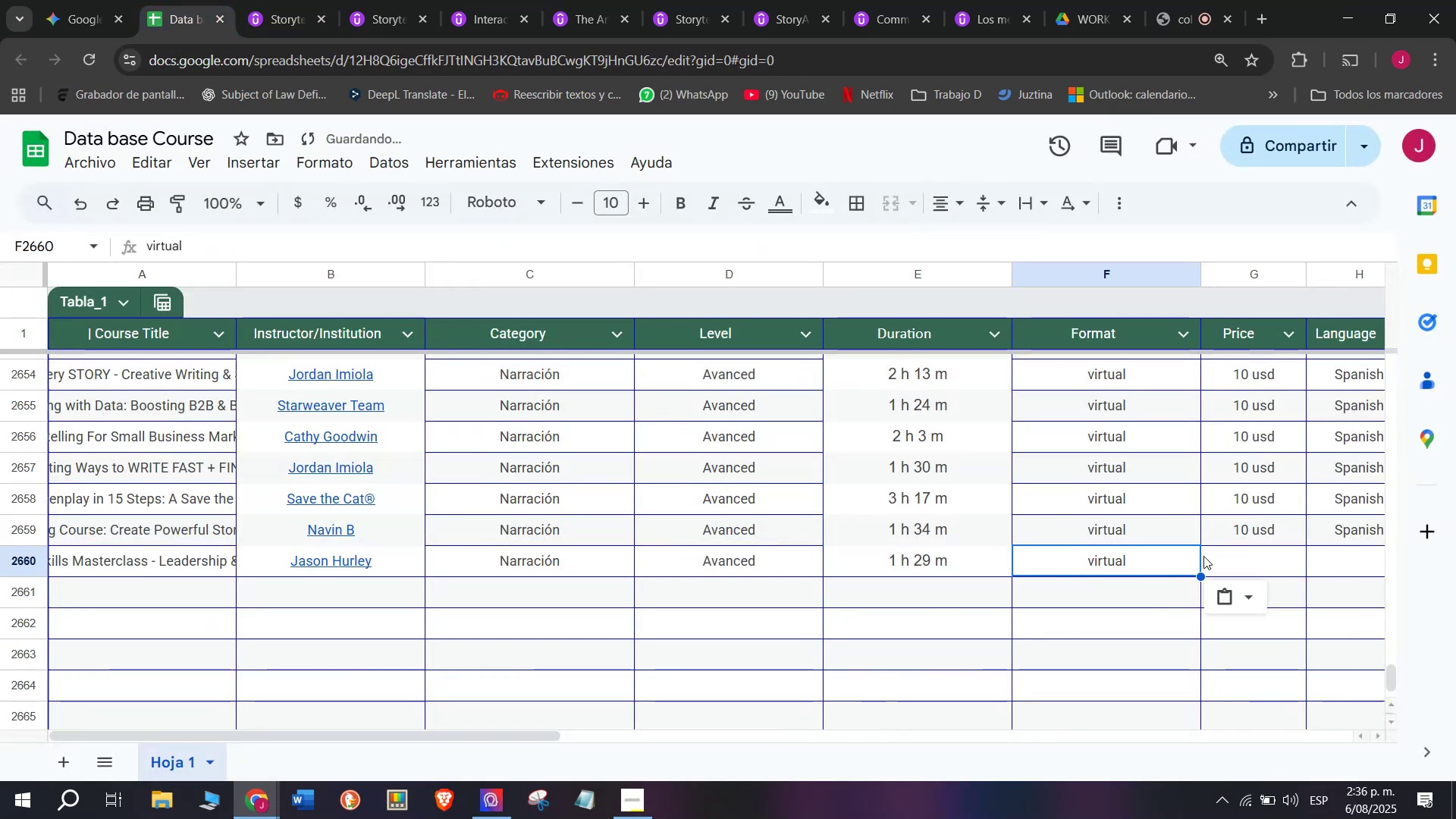 
key(Control+C)
 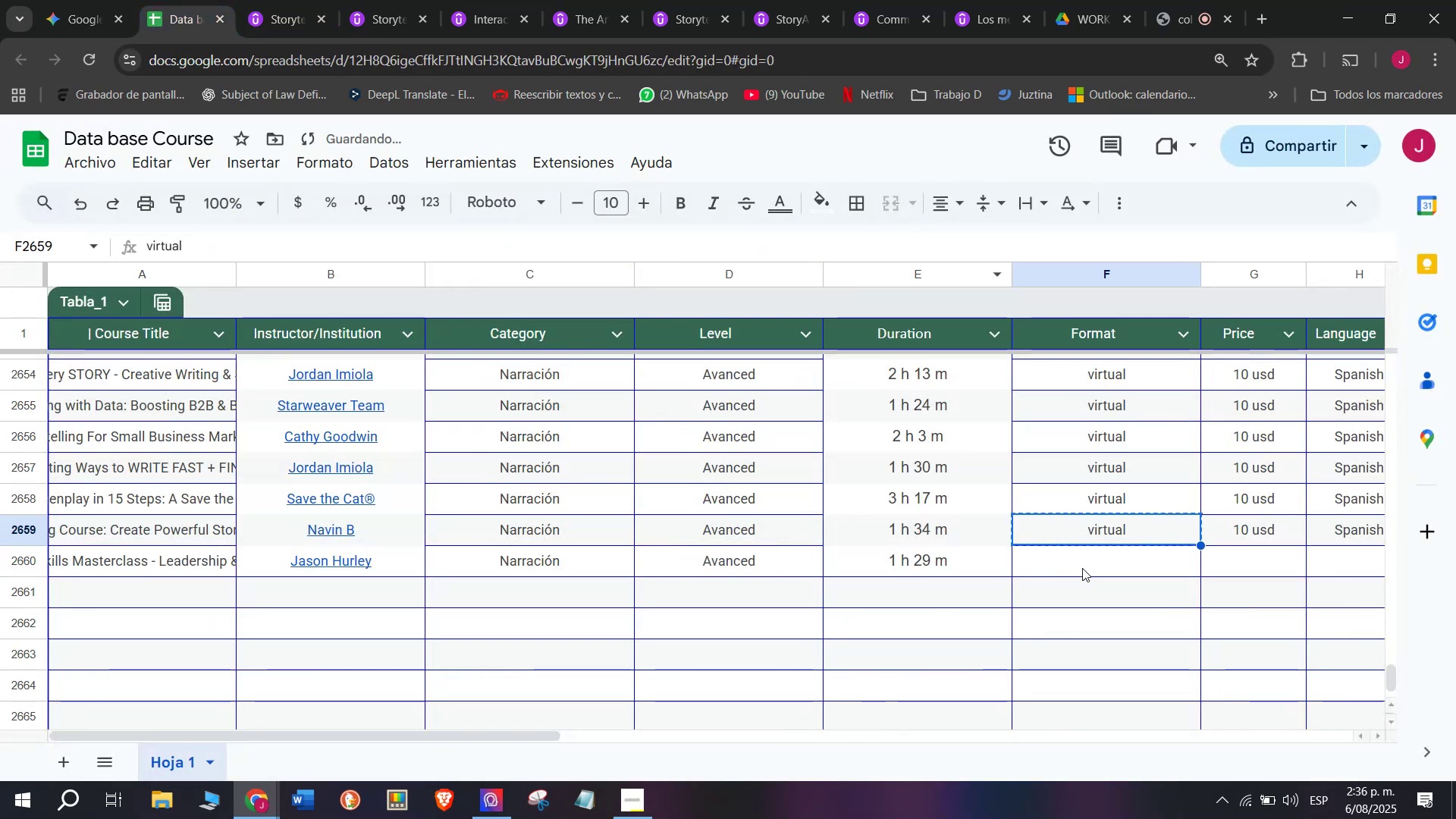 
key(Control+ControlLeft)
 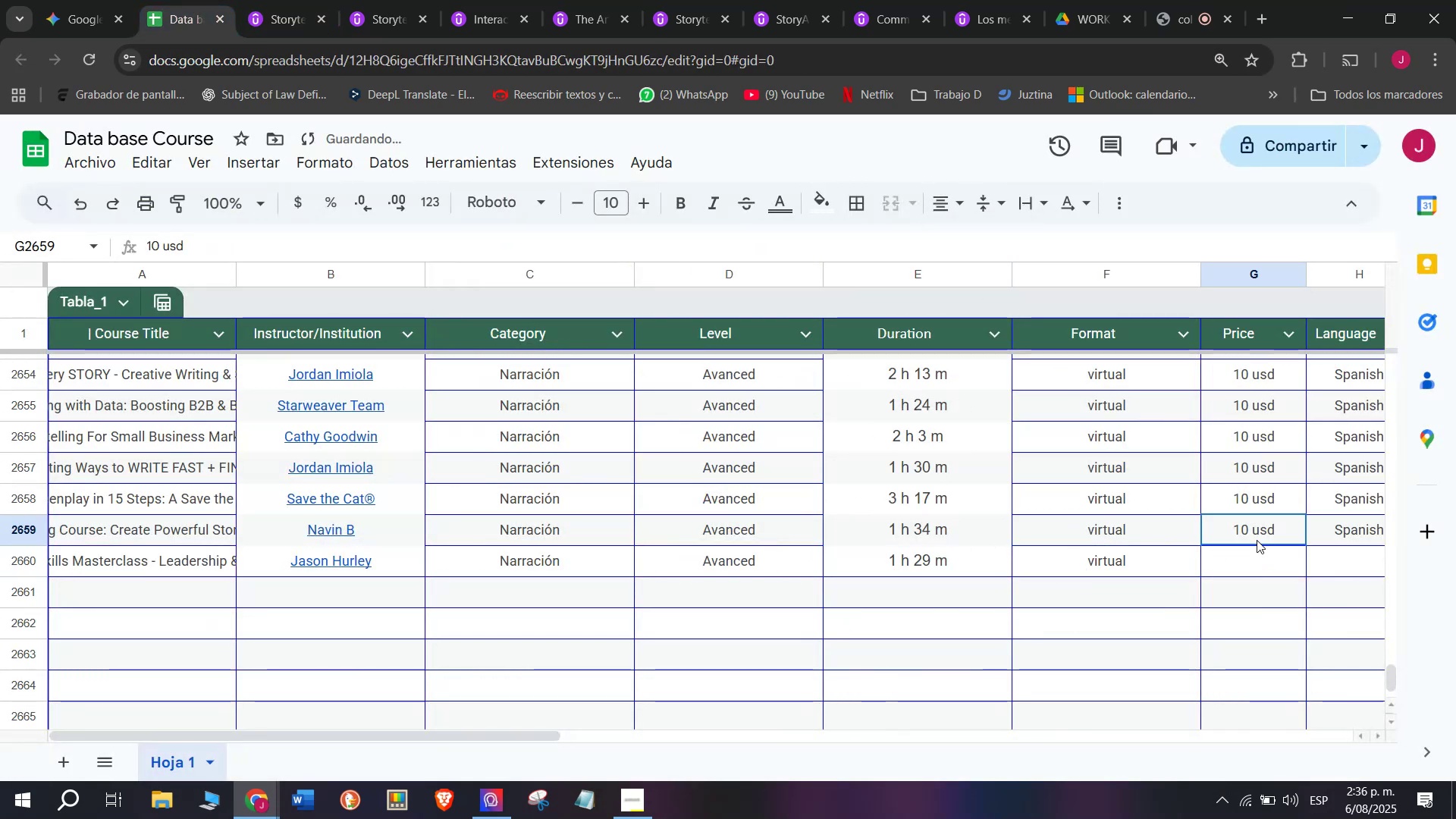 
key(Z)
 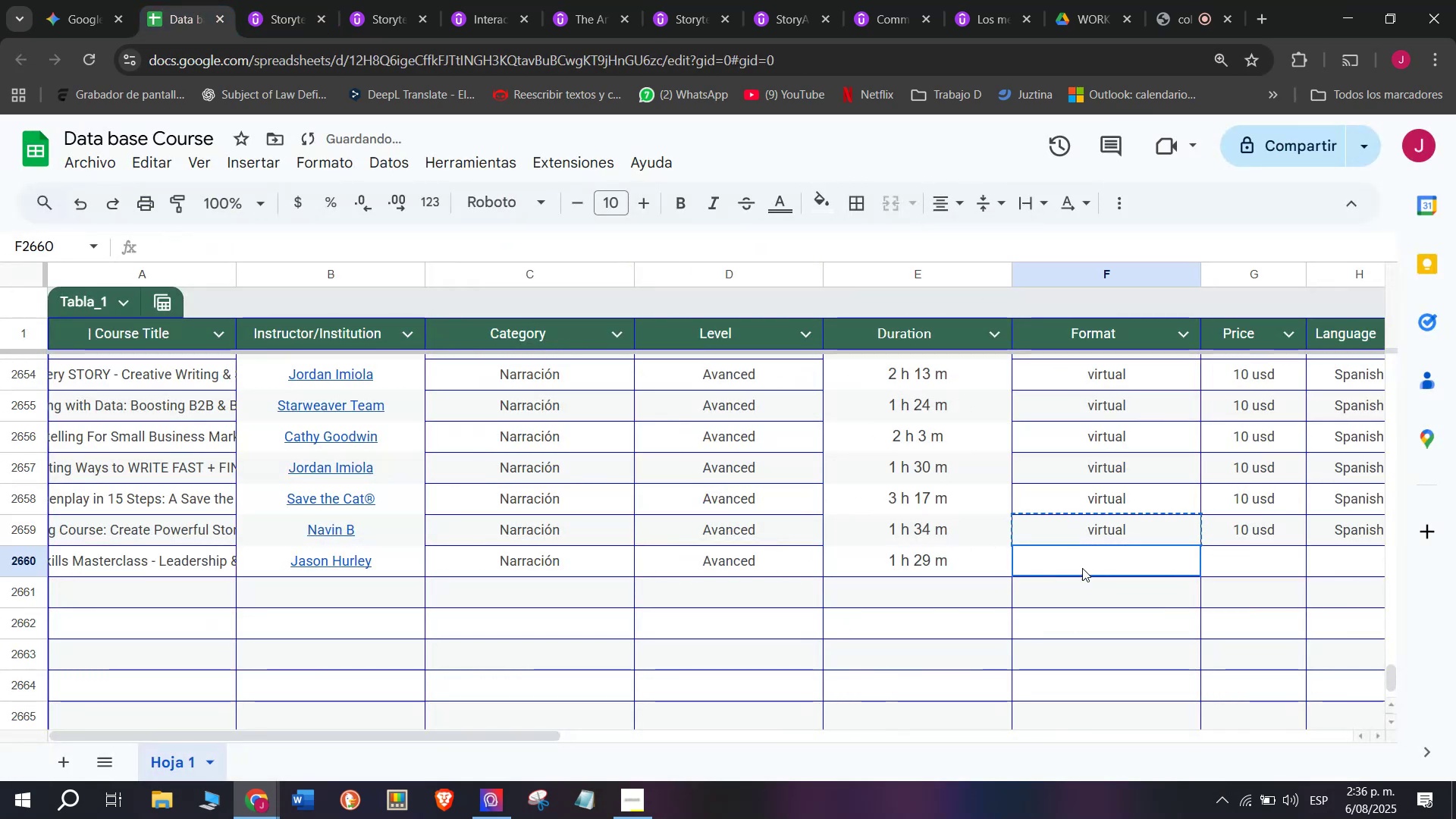 
key(Control+V)
 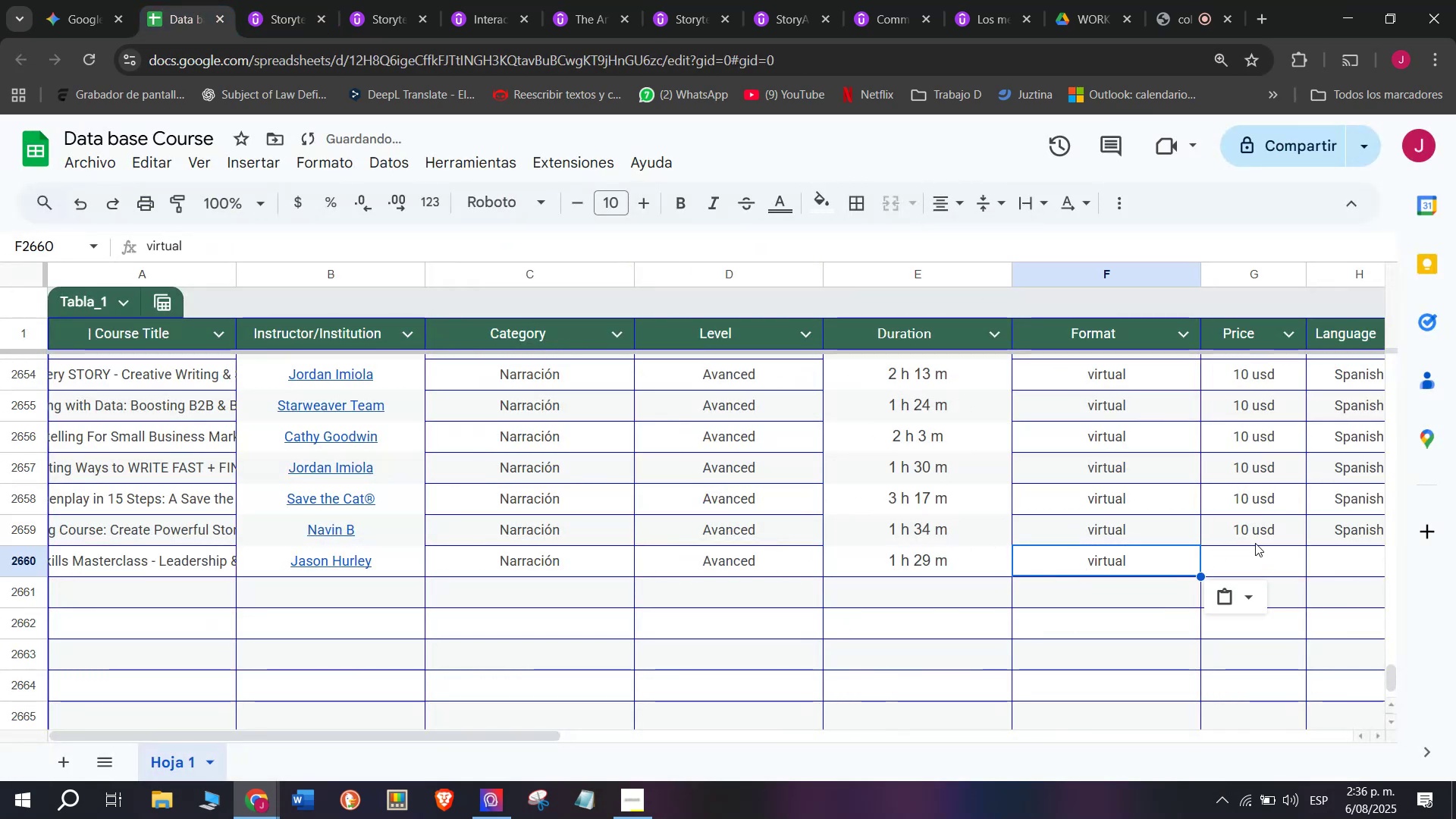 
double_click([1082, 568])
 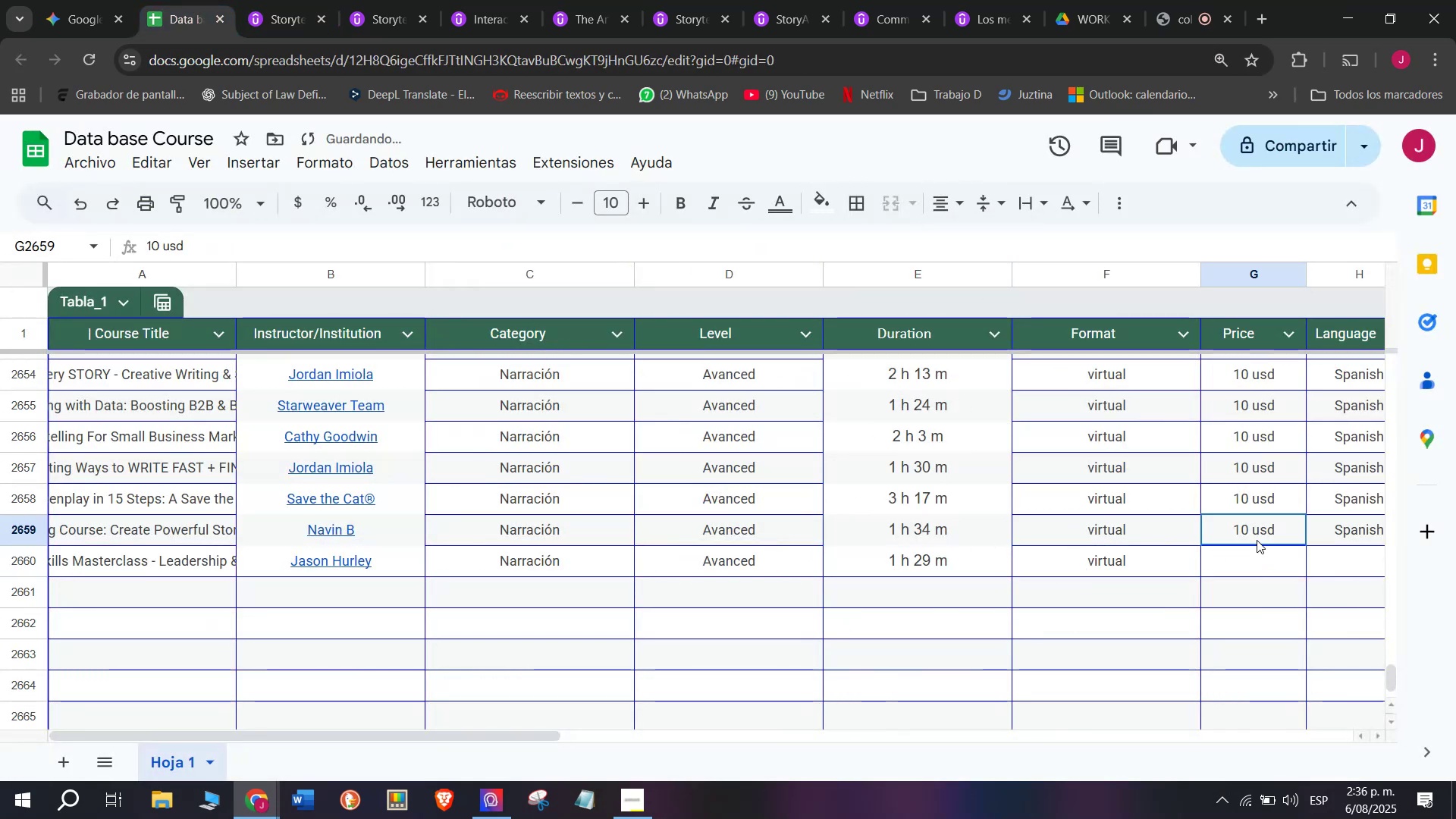 
left_click([1257, 540])
 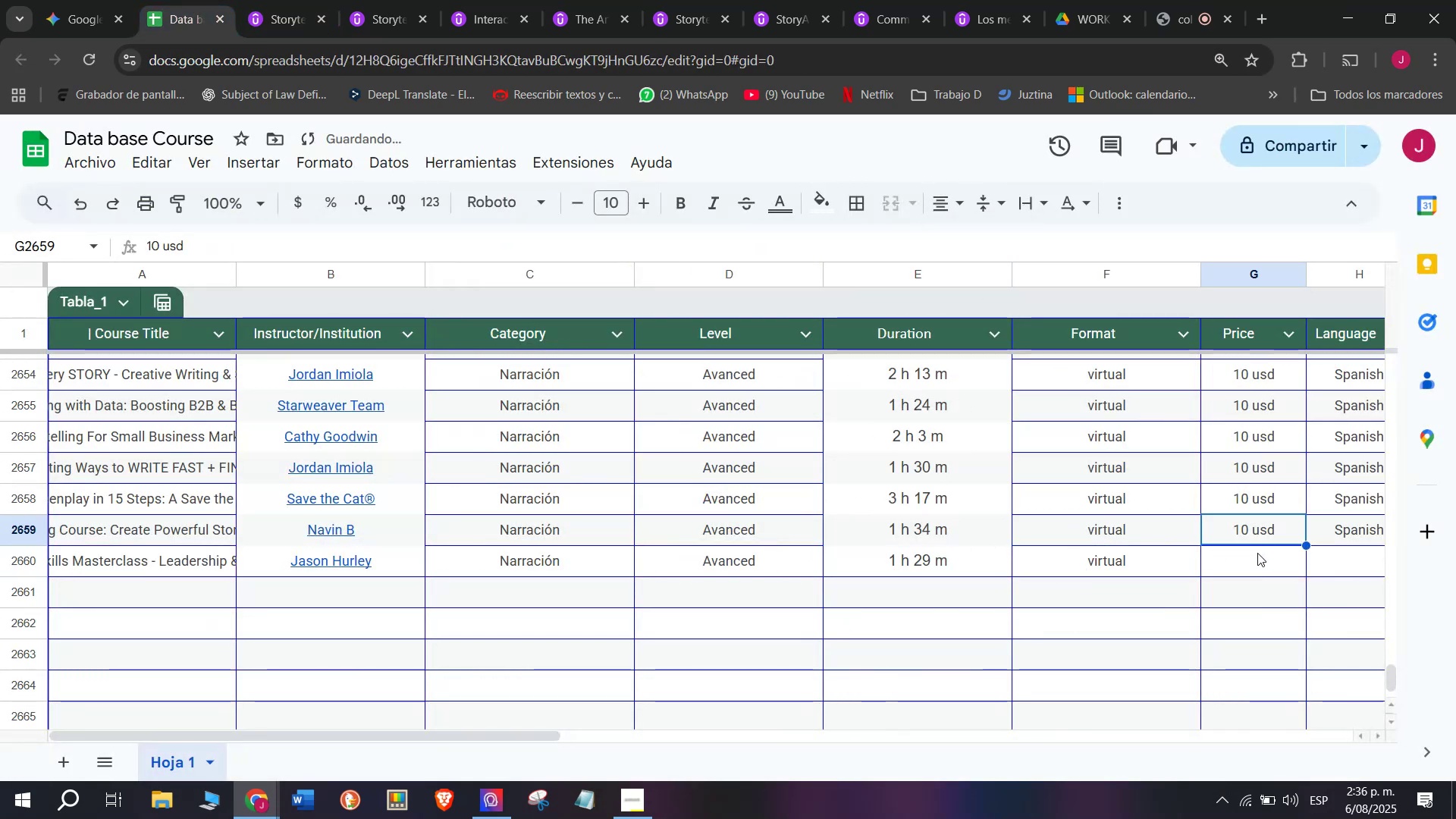 
key(Control+ControlLeft)
 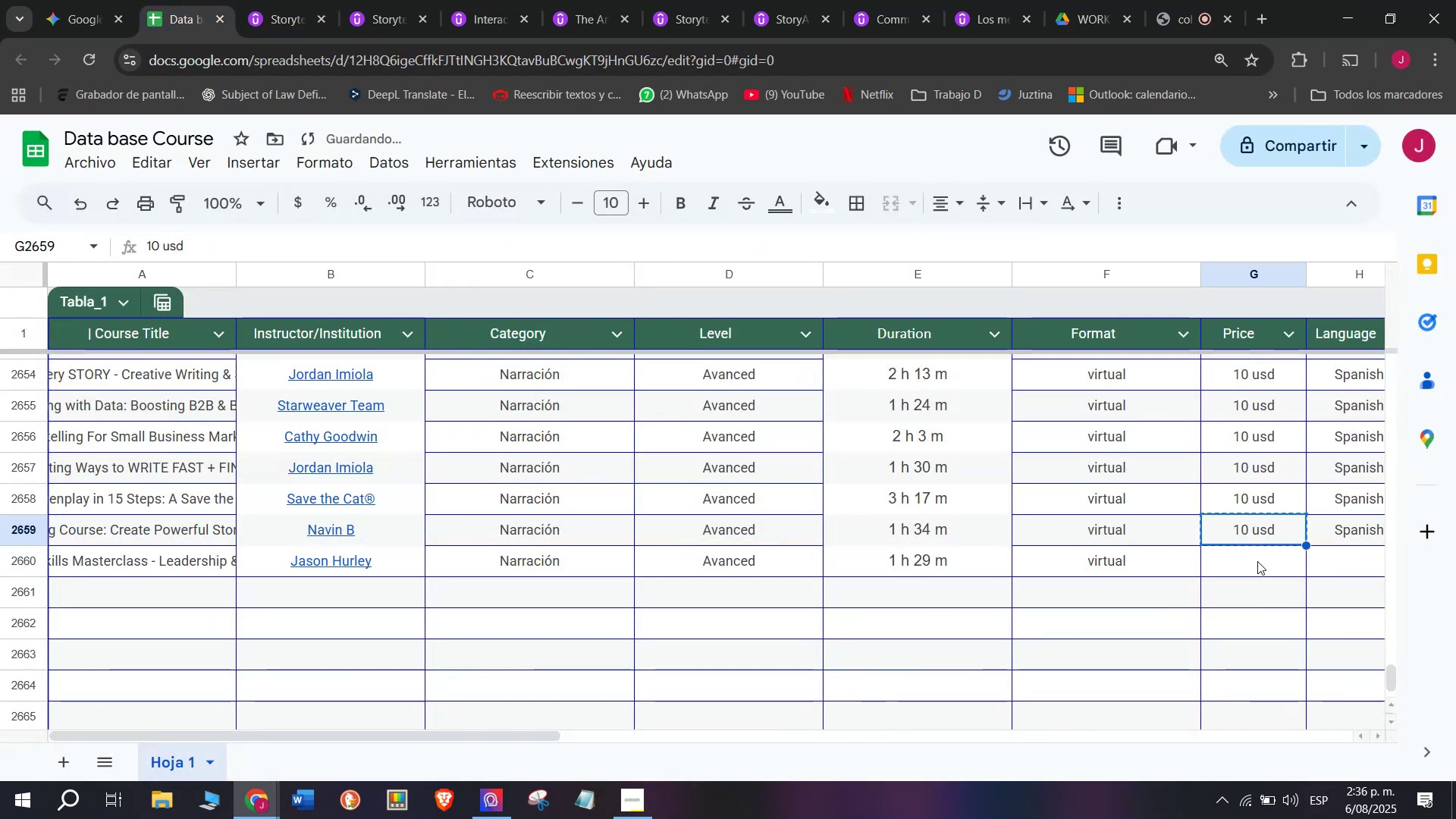 
key(Break)
 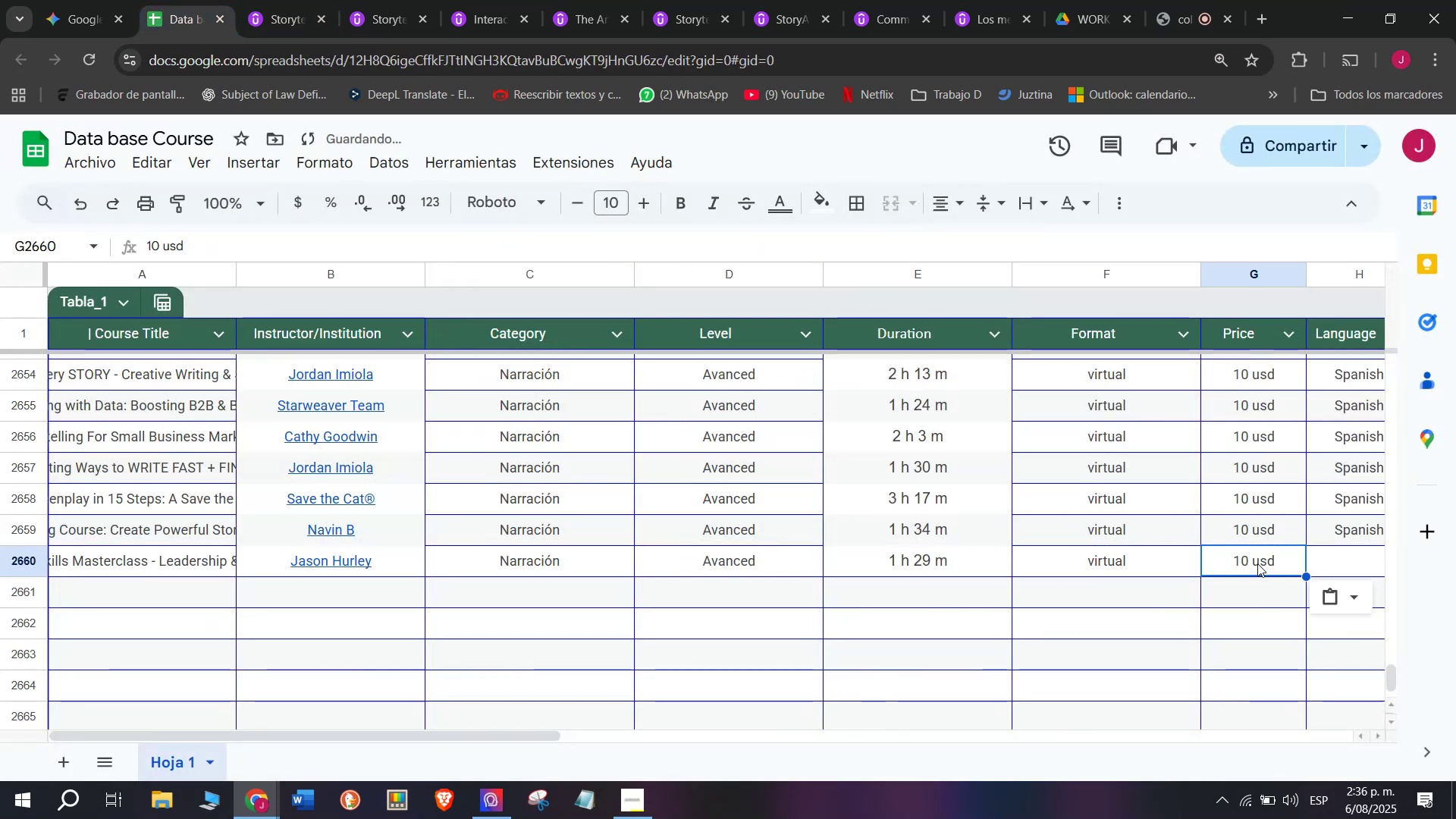 
key(Control+C)
 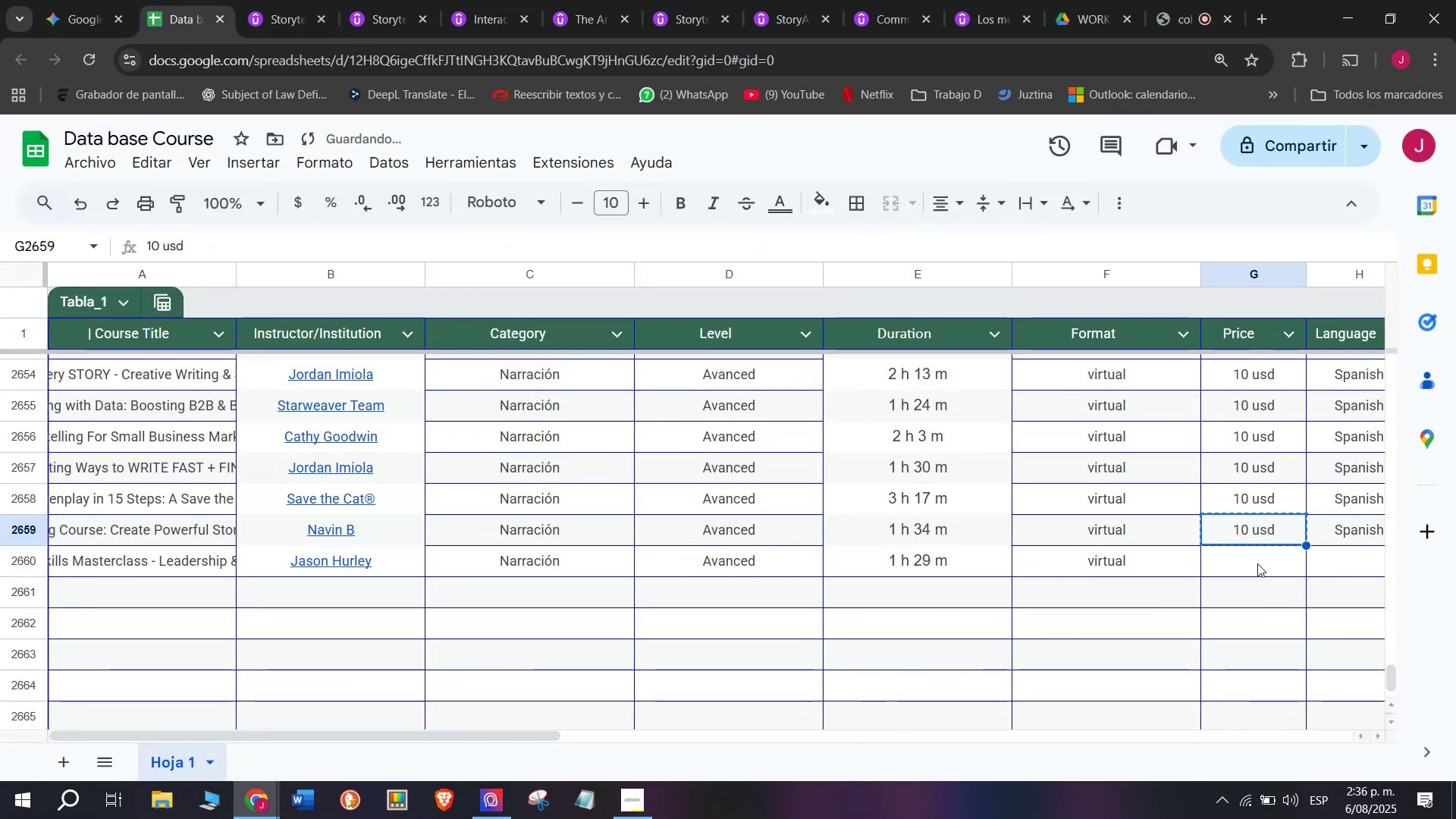 
key(Z)
 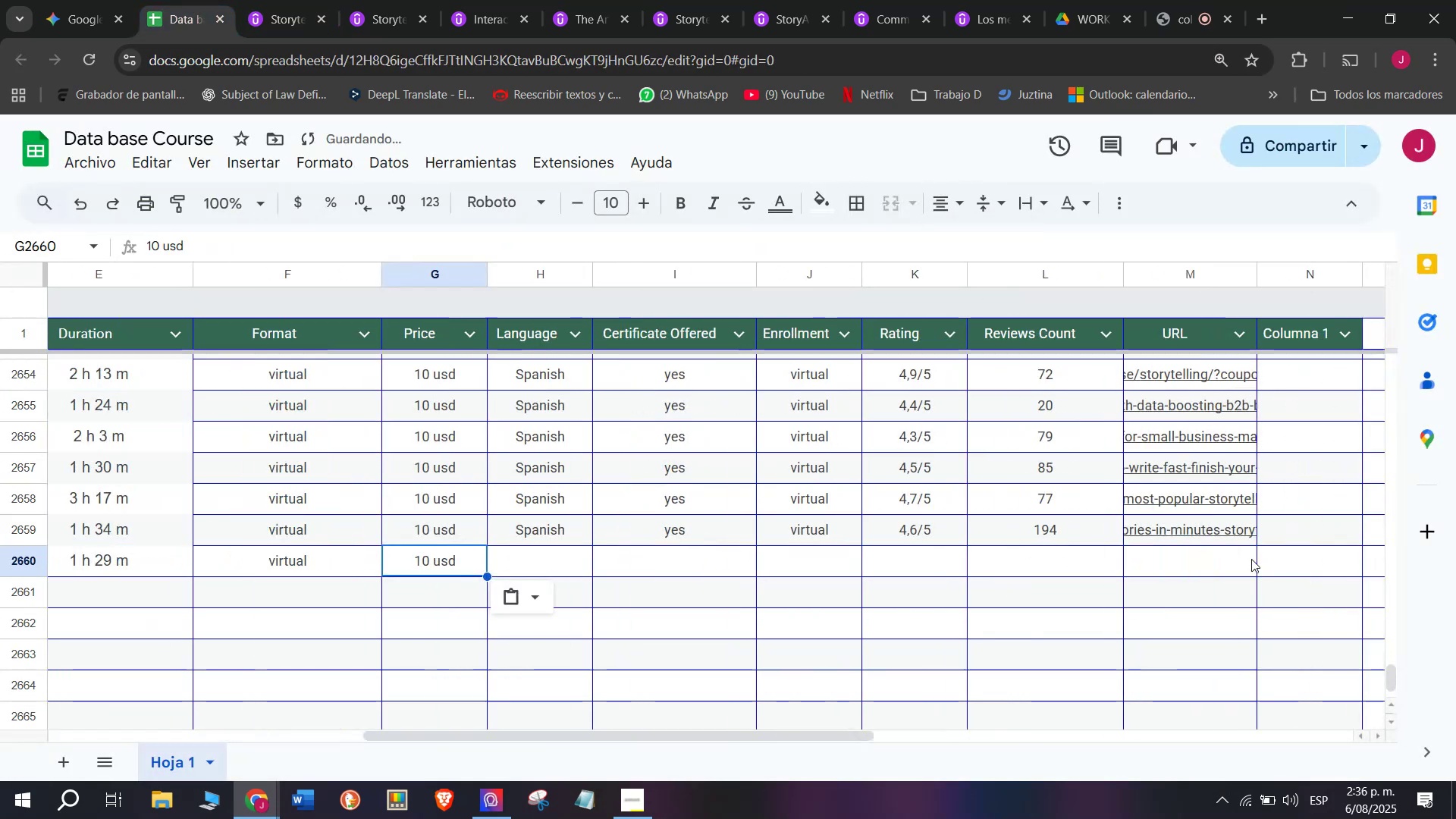 
key(Control+ControlLeft)
 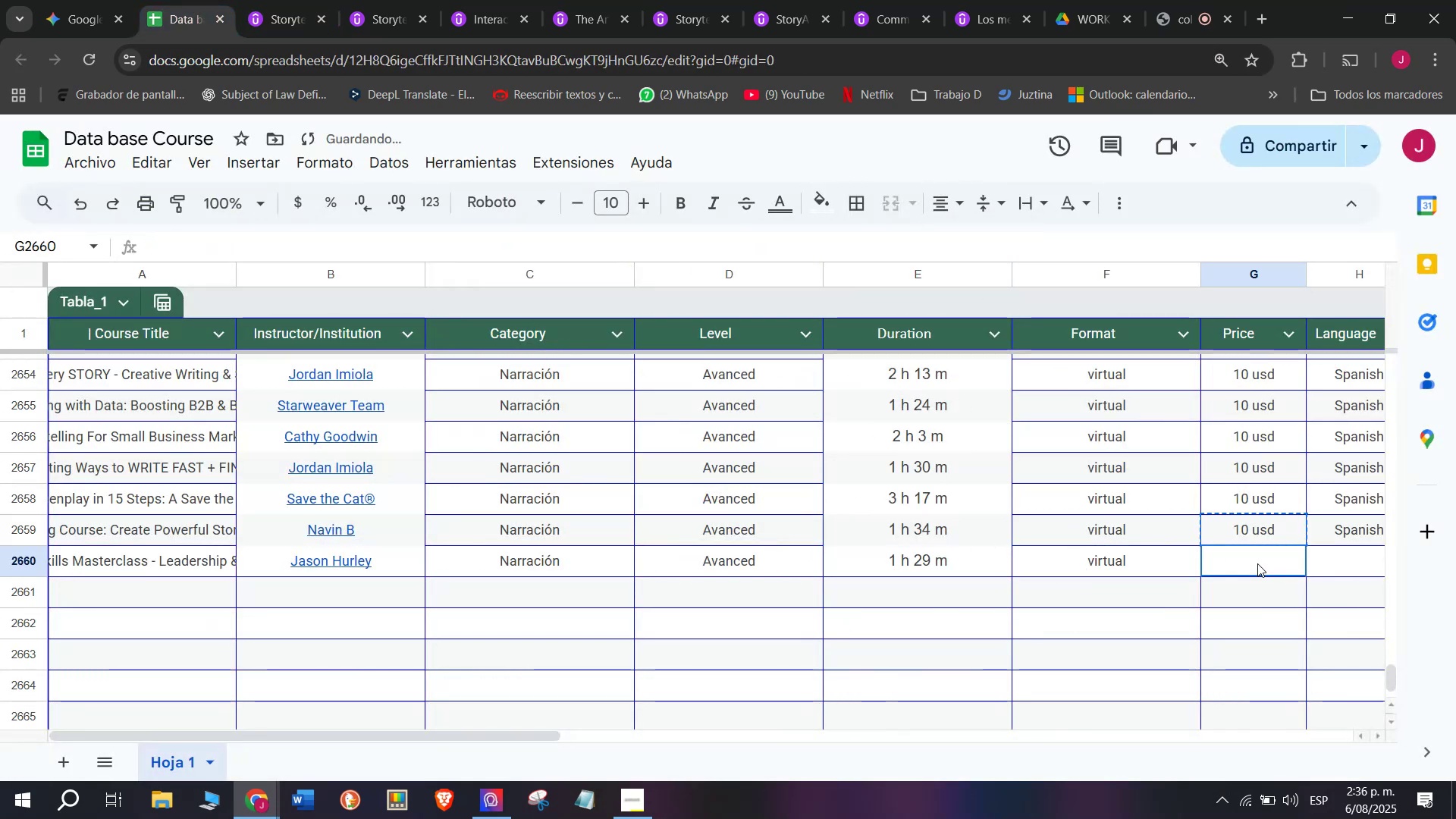 
key(Control+V)
 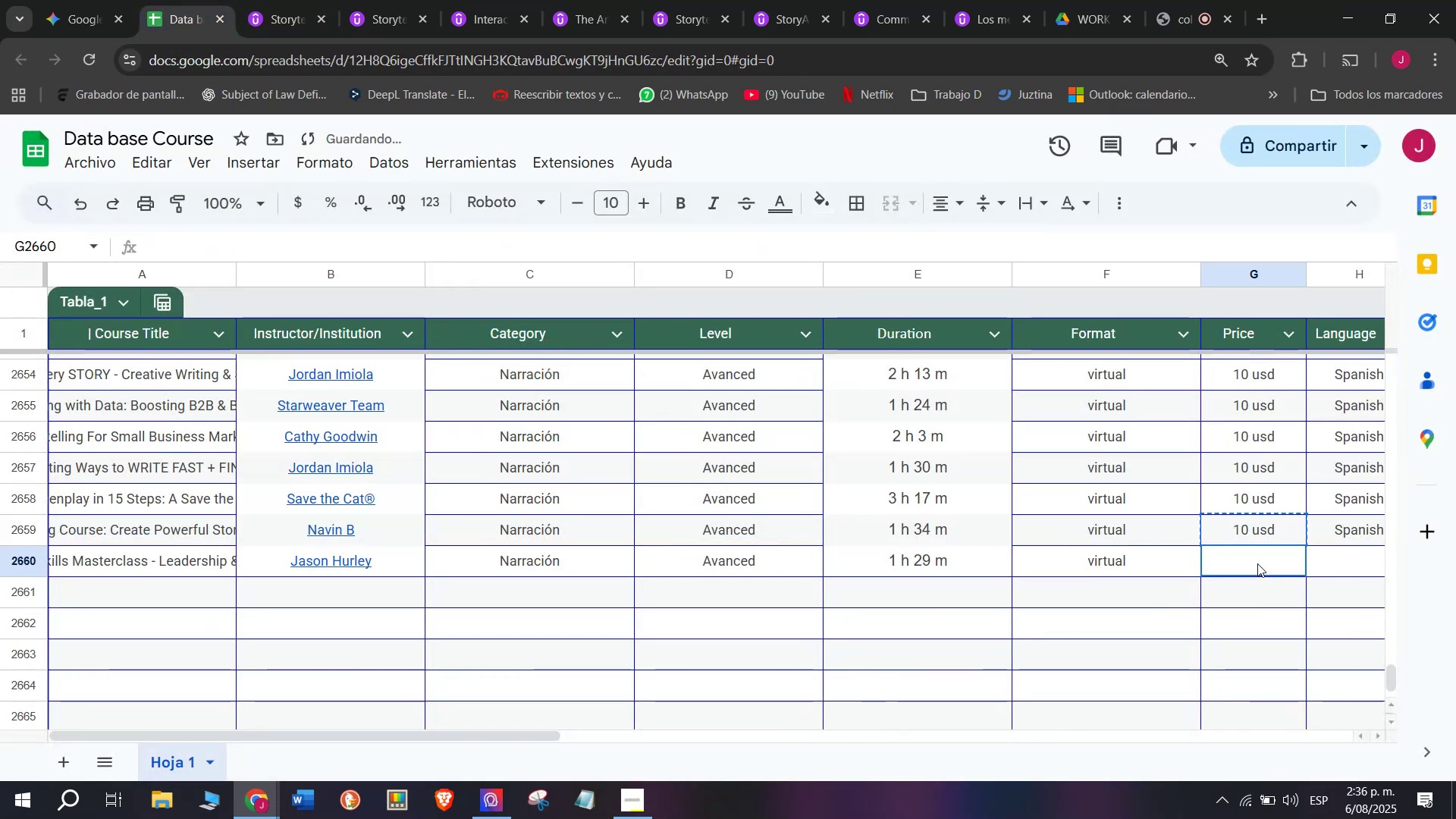 
double_click([1257, 563])
 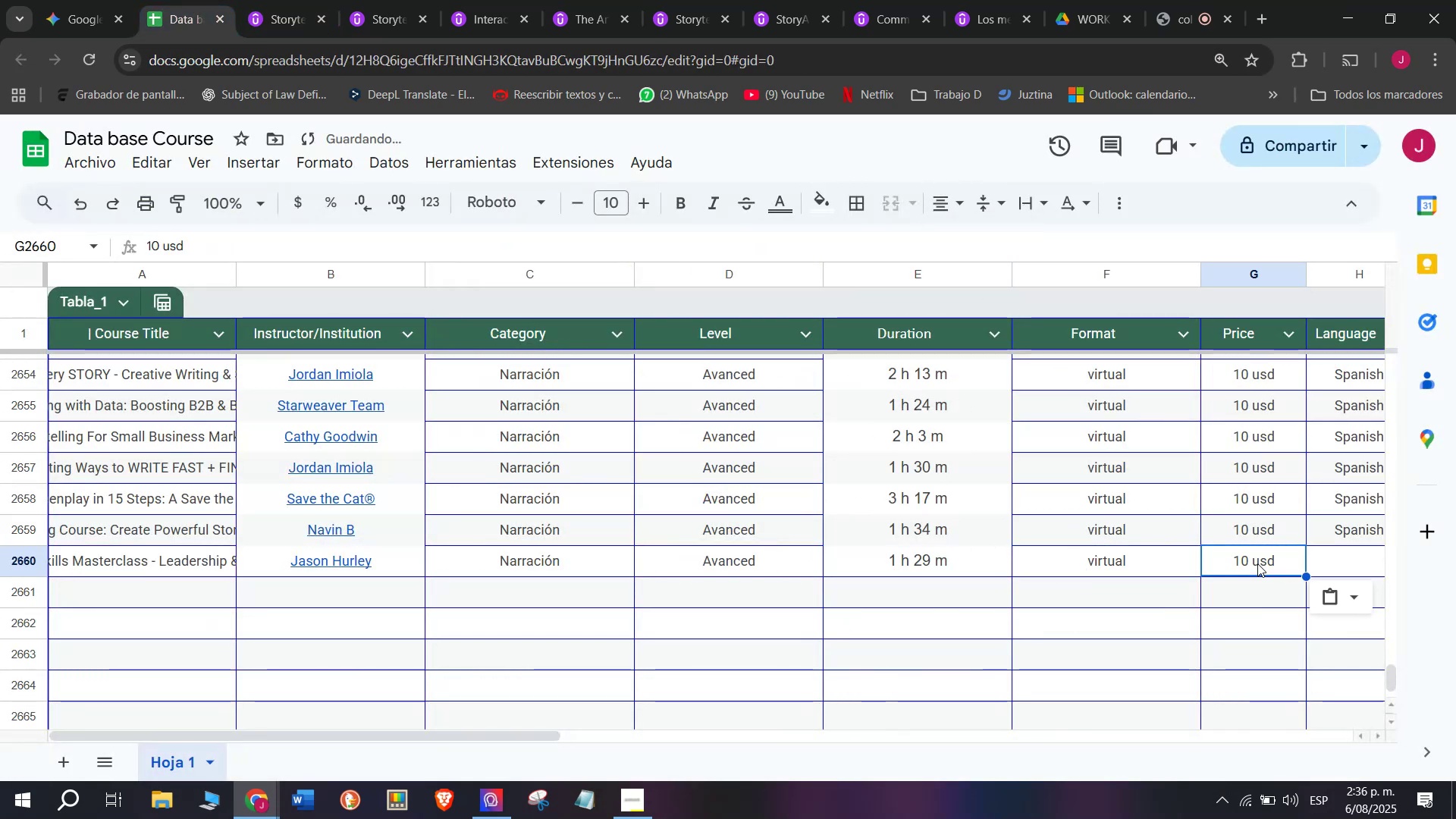 
scroll: coordinate [278, 537], scroll_direction: down, amount: 3.0
 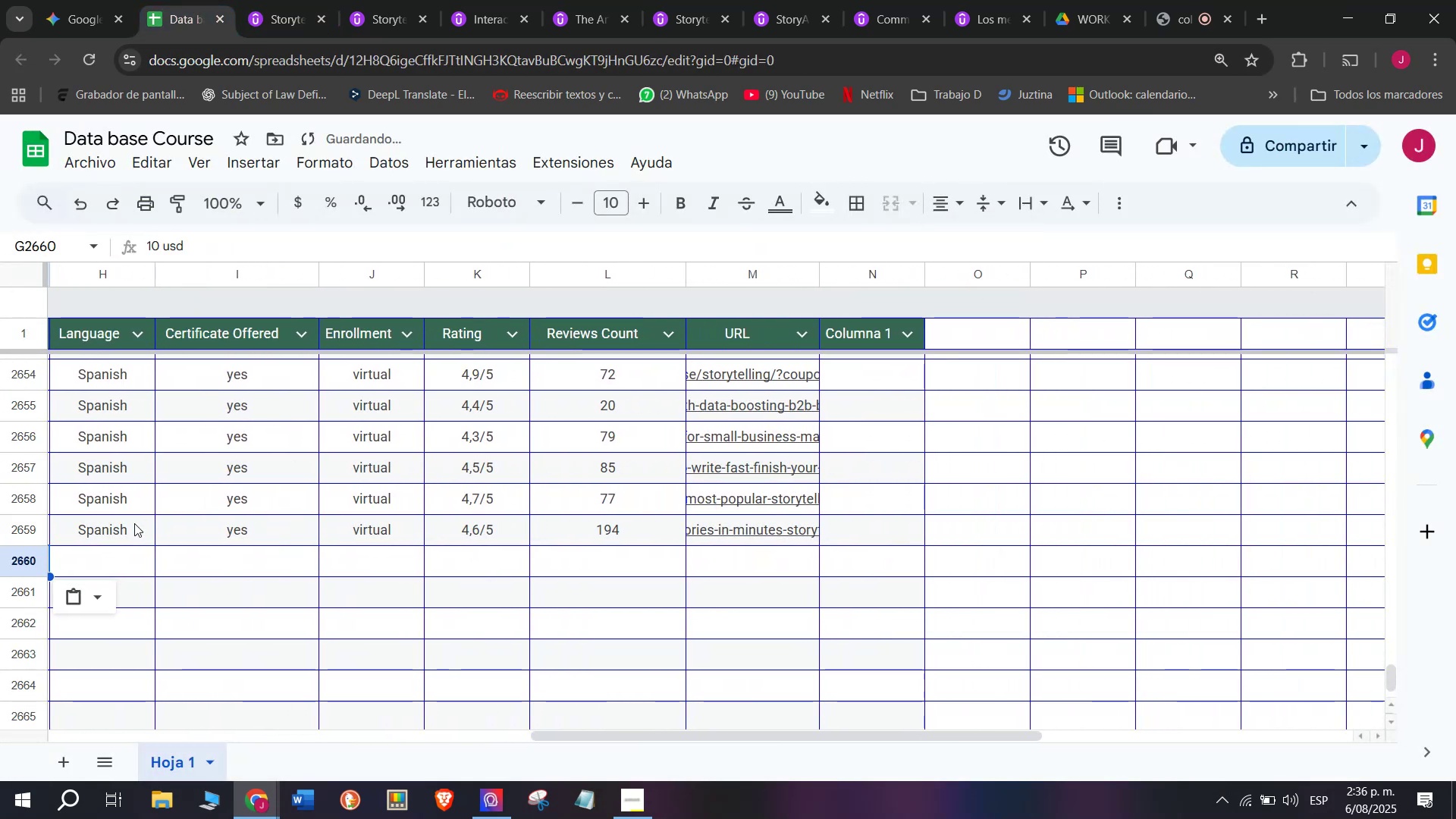 
left_click([134, 523])
 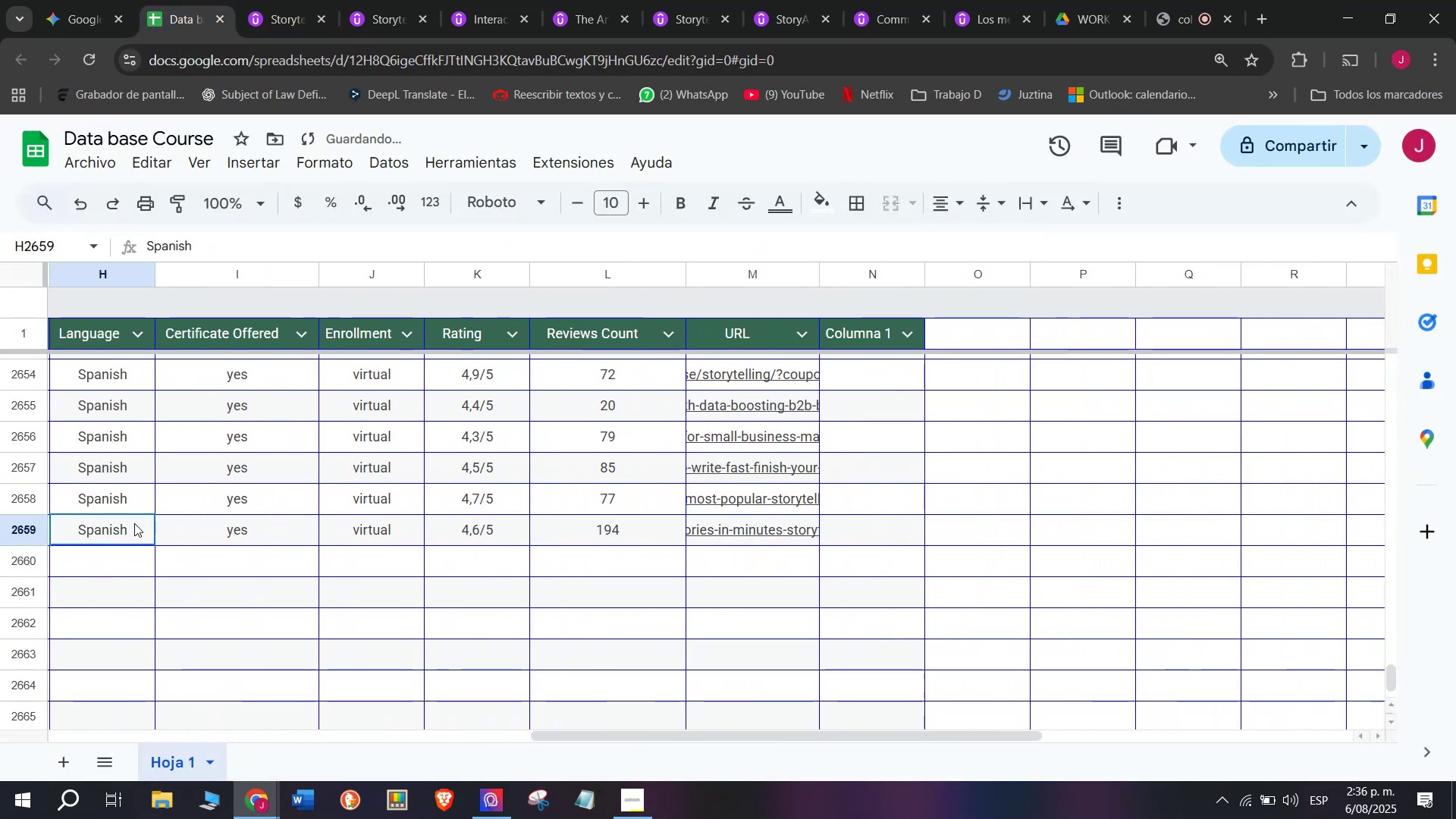 
key(Break)
 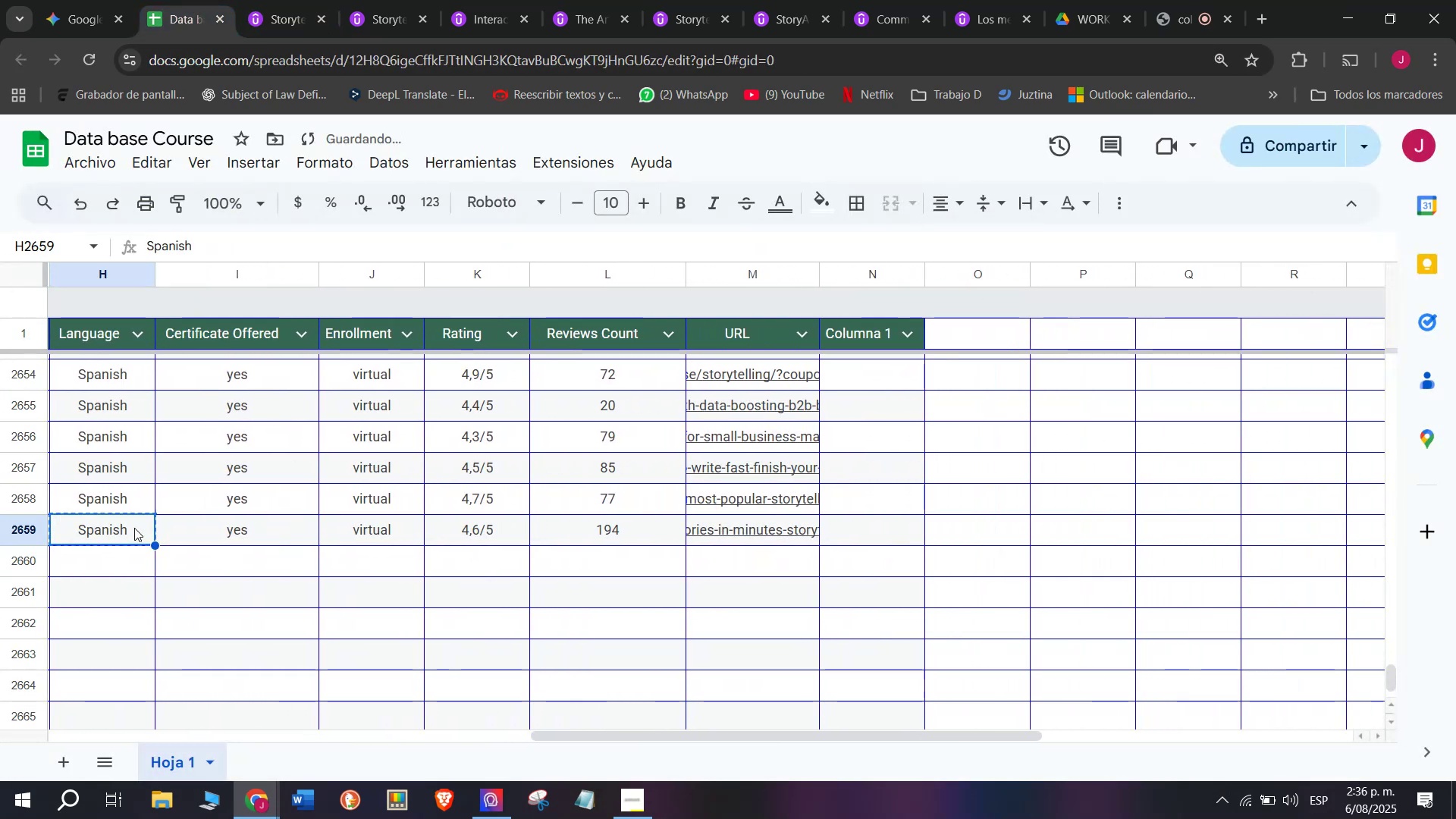 
key(Control+ControlLeft)
 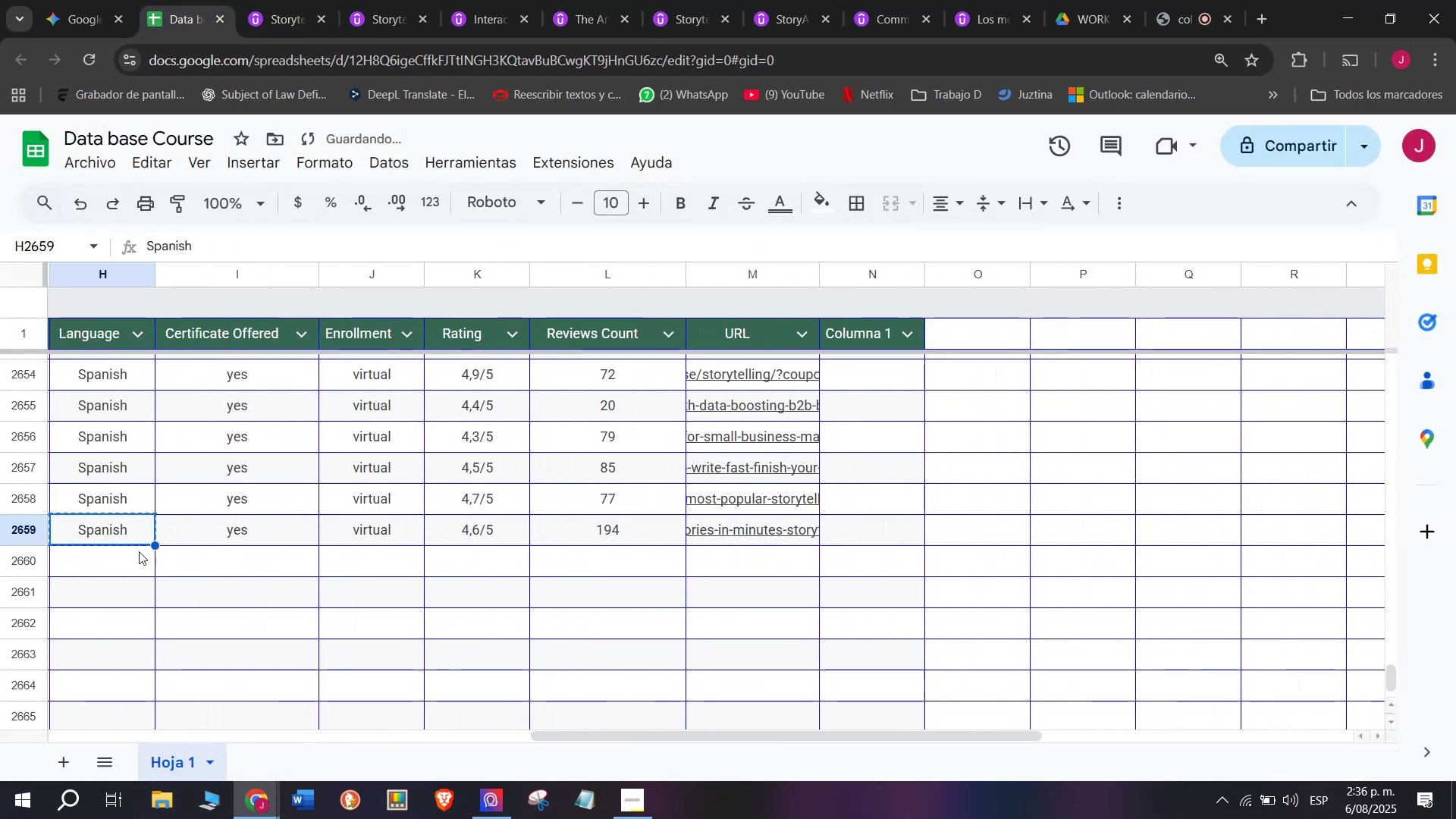 
key(Control+C)
 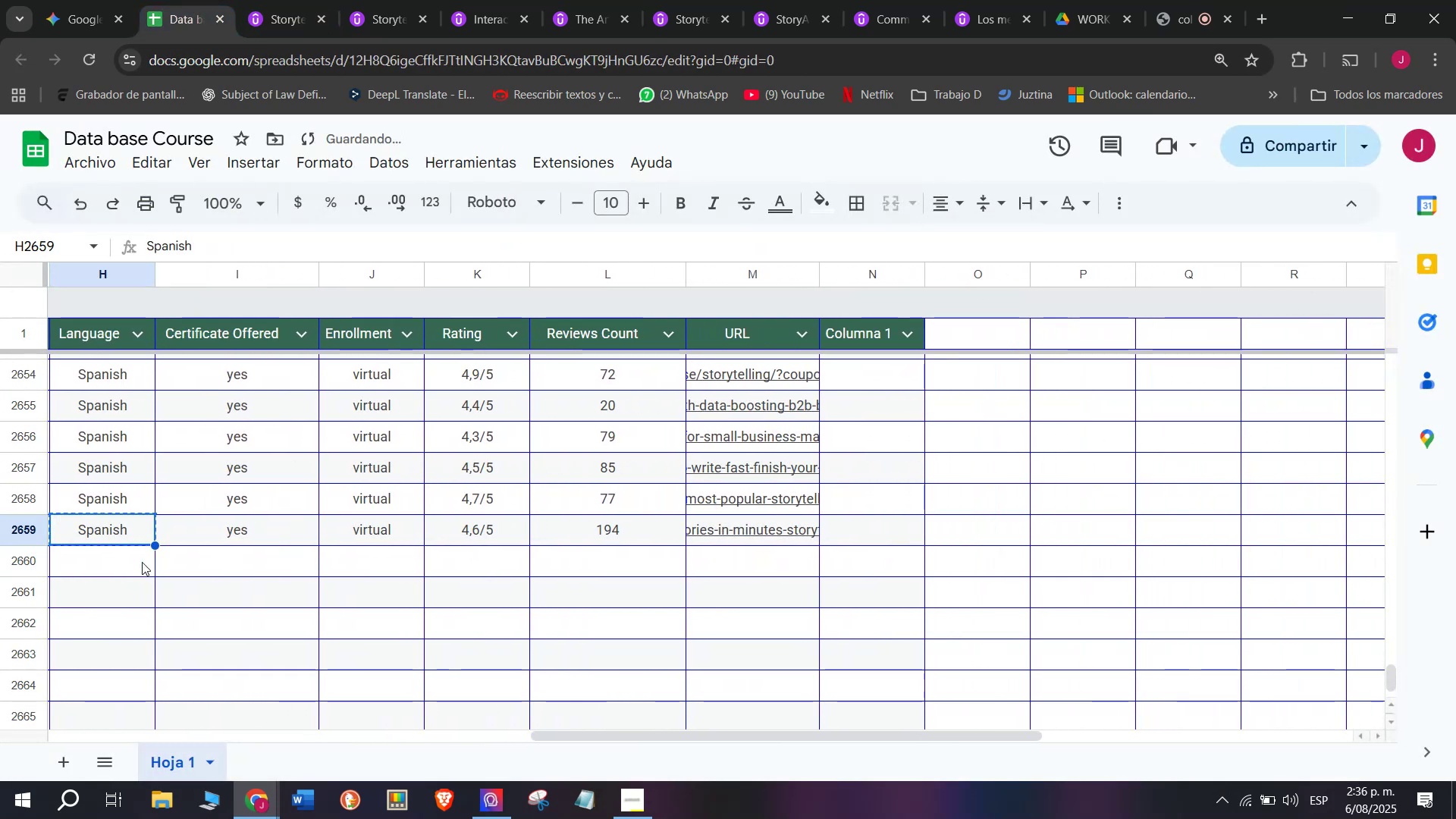 
double_click([142, 562])
 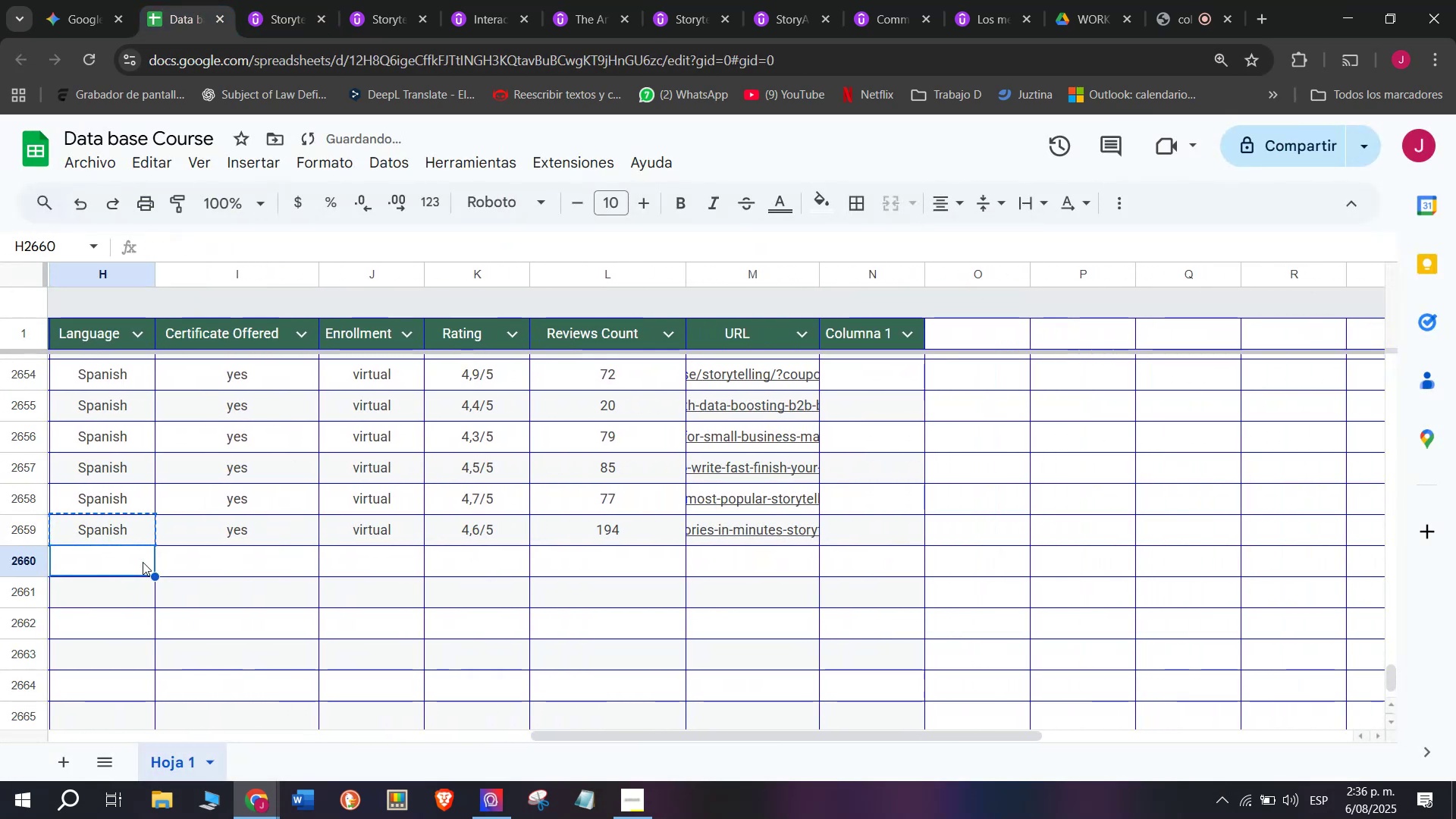 
key(Z)
 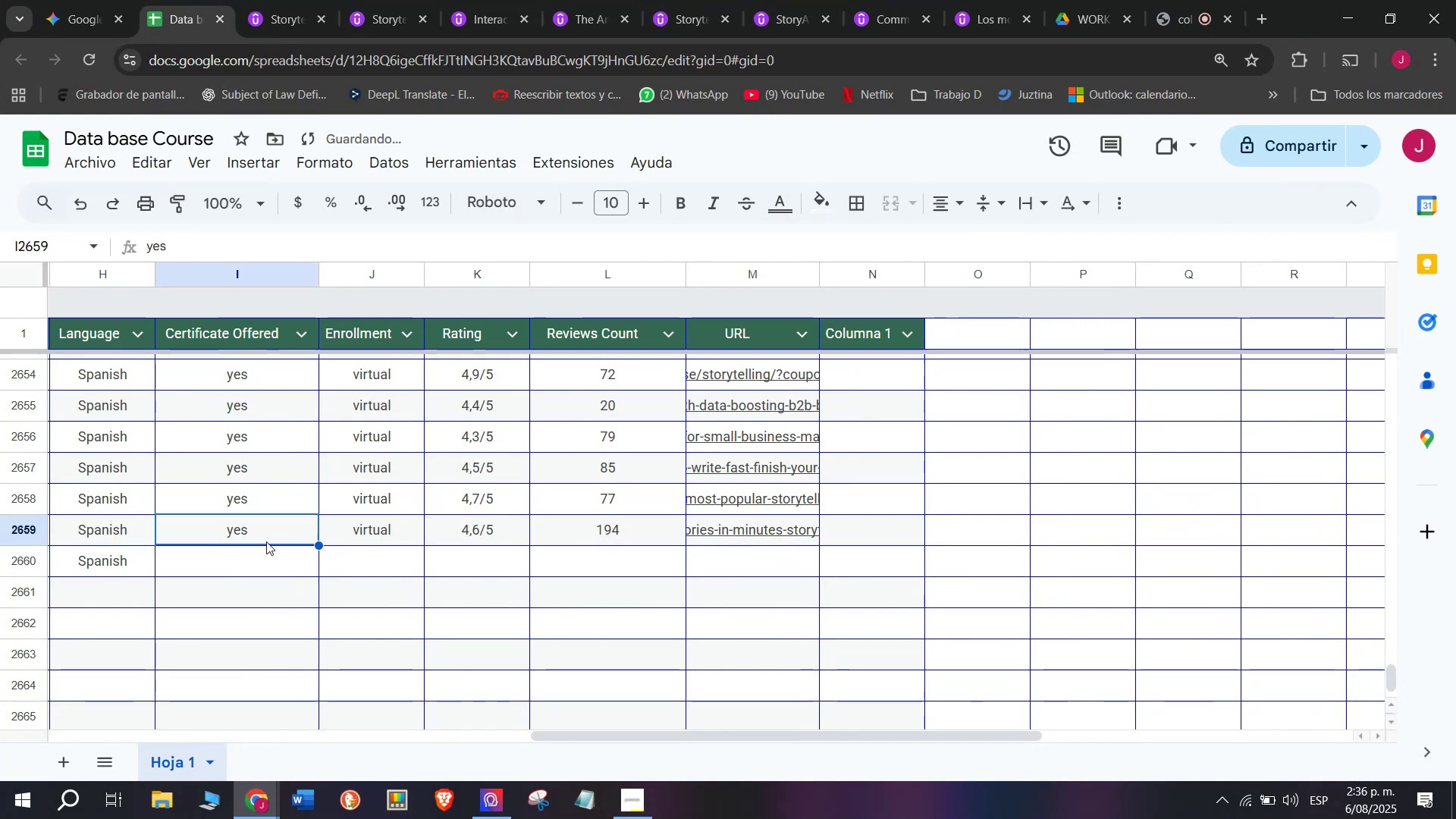 
key(Control+ControlLeft)
 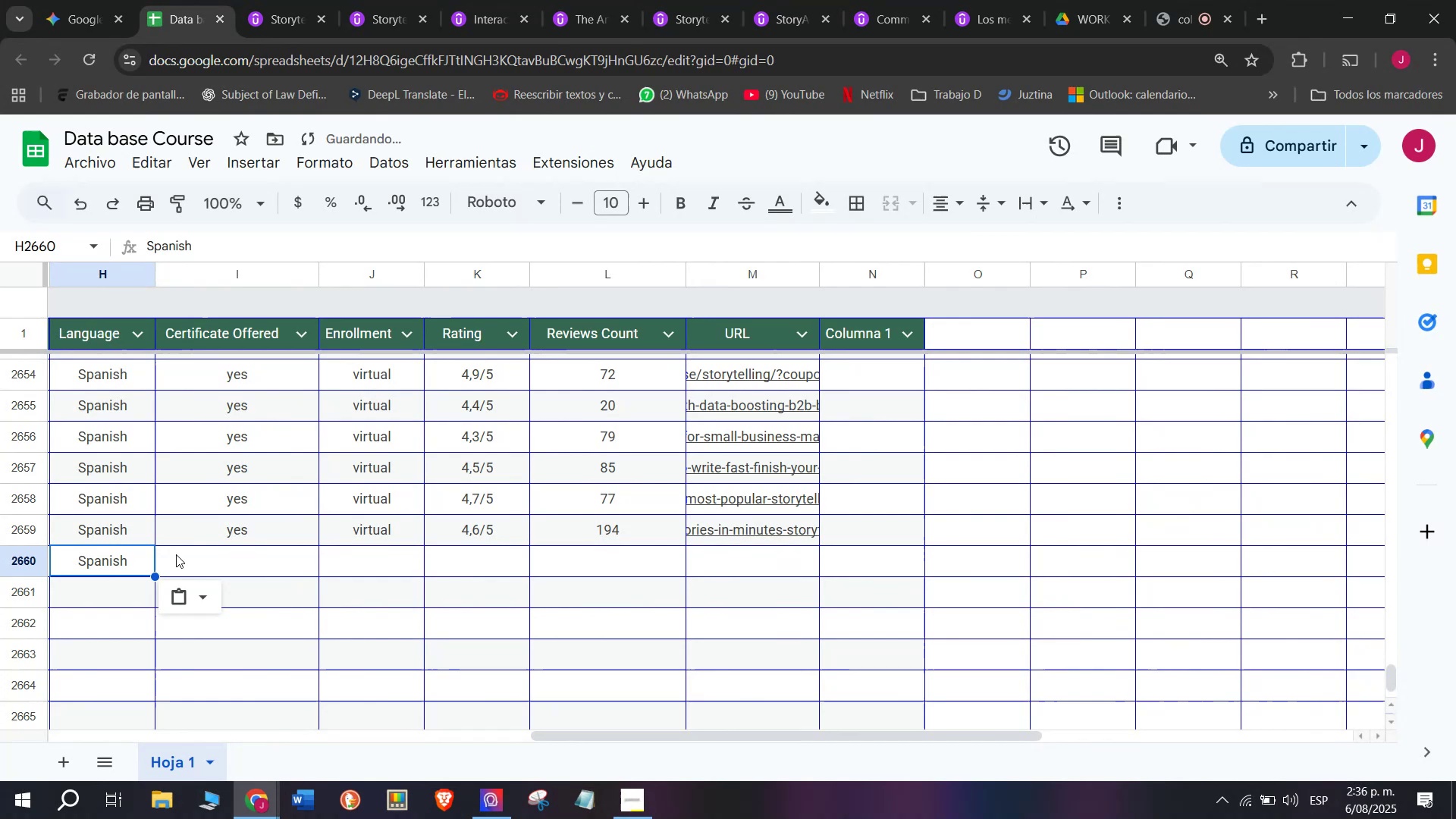 
key(Control+V)
 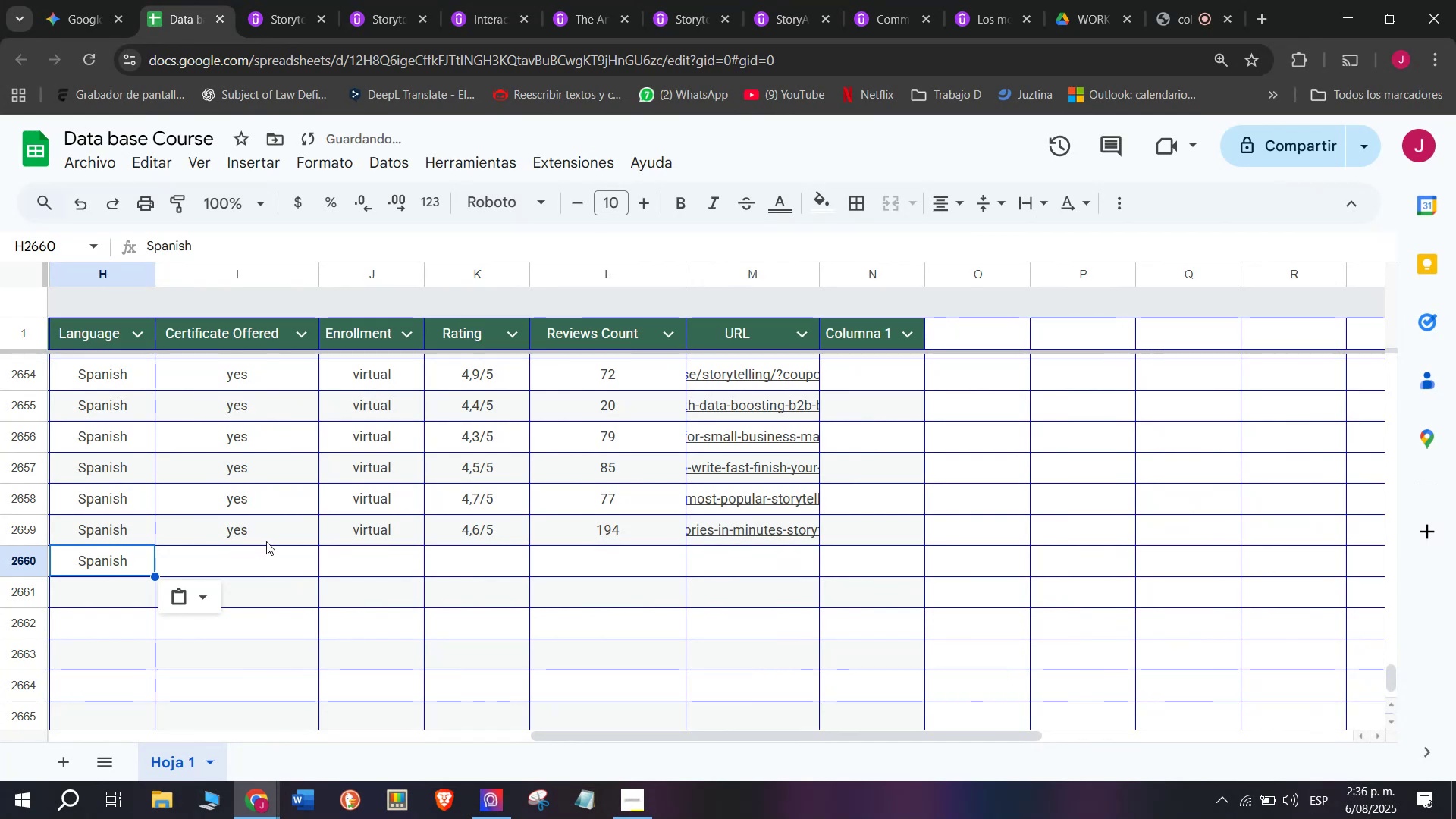 
triple_click([266, 541])
 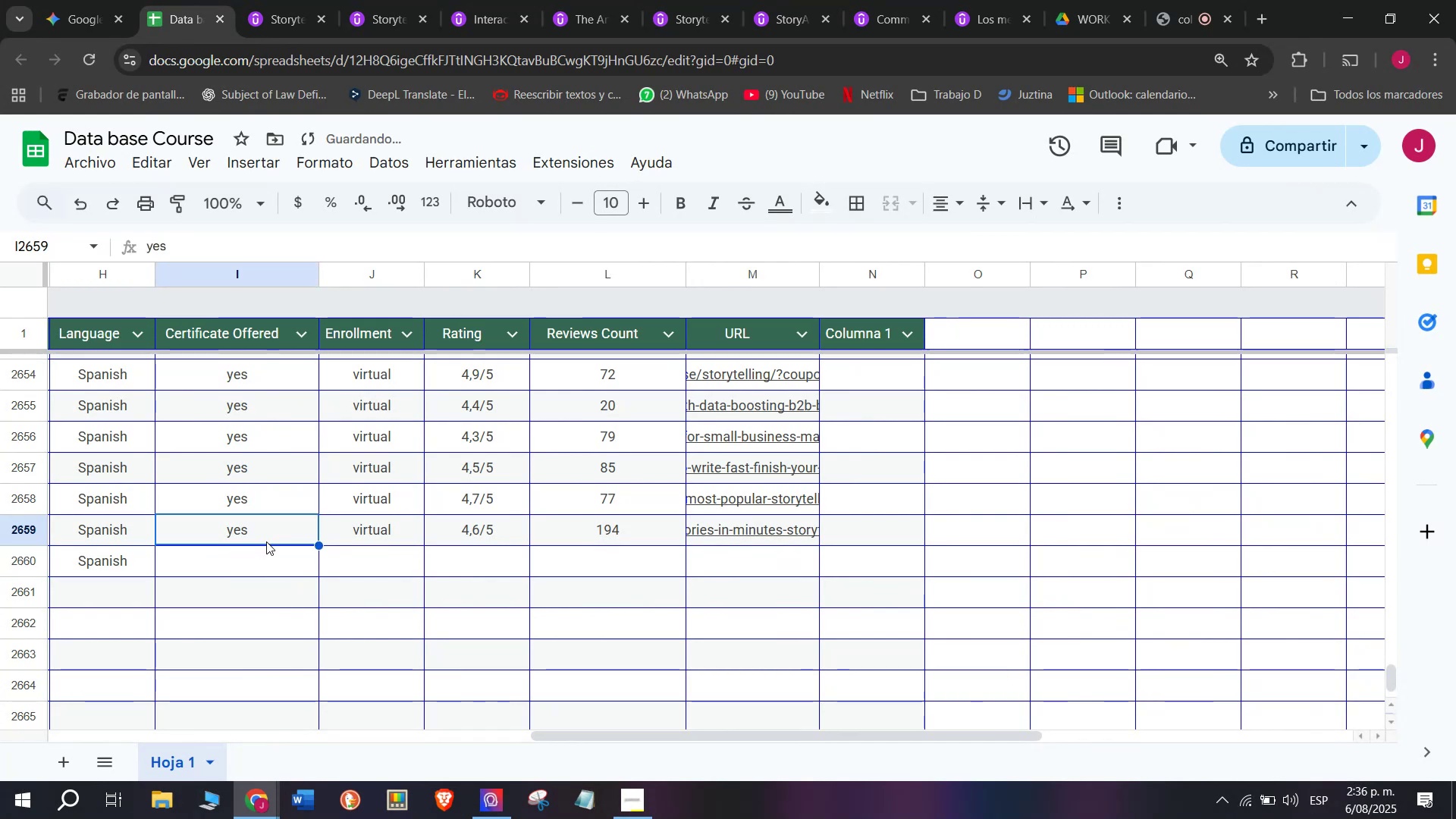 
key(Break)
 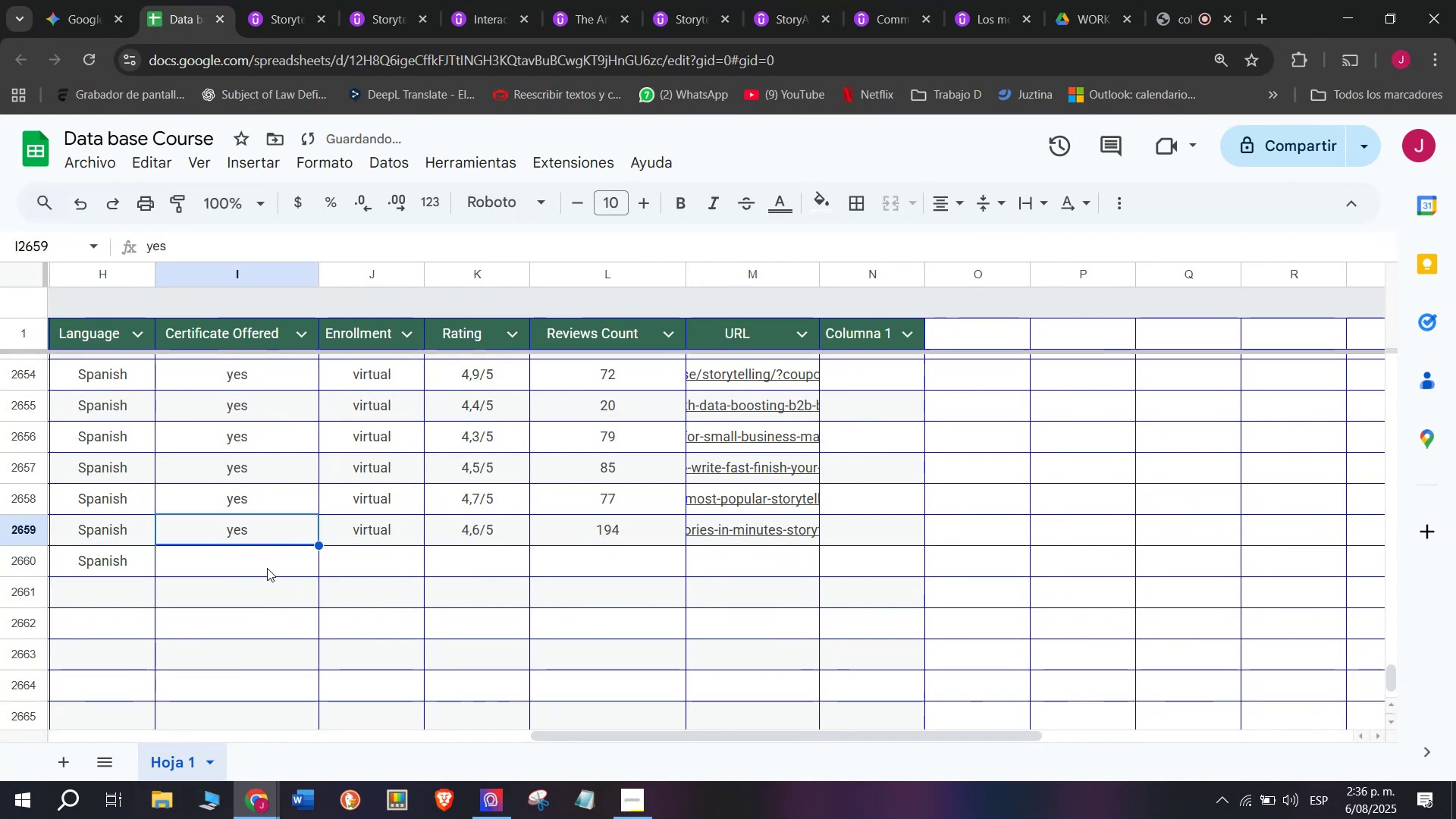 
key(Control+ControlLeft)
 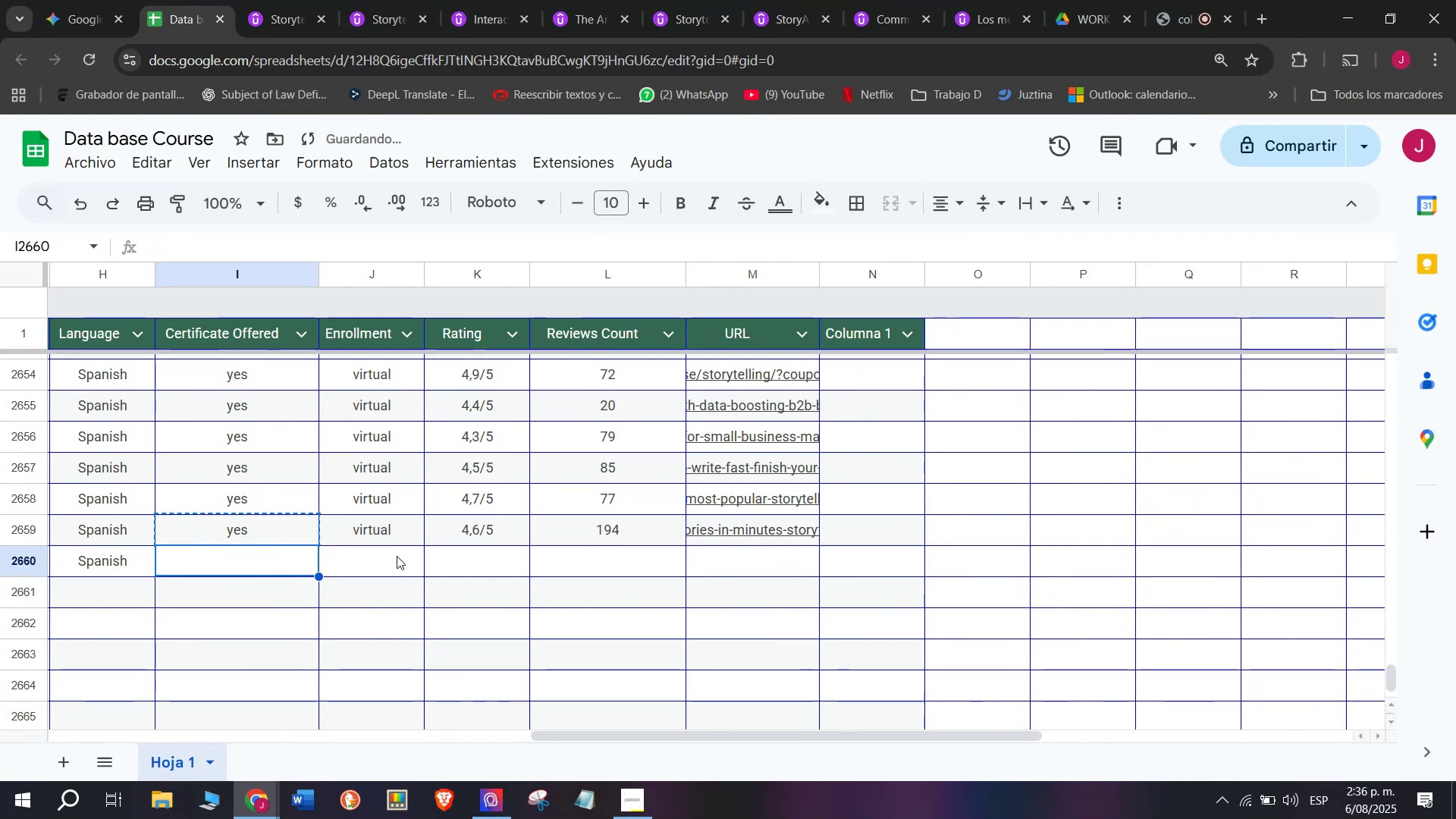 
key(Control+C)
 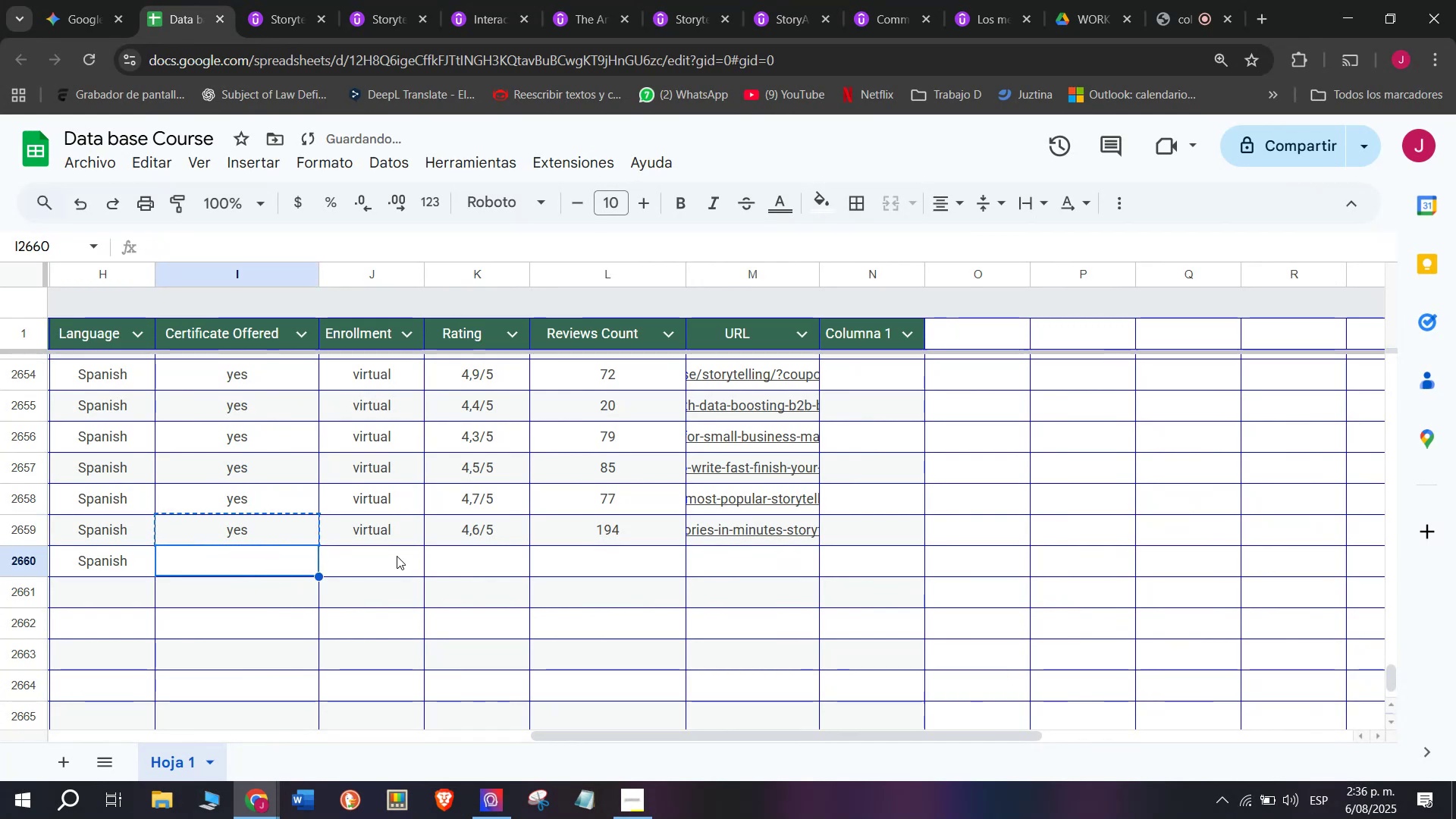 
key(Z)
 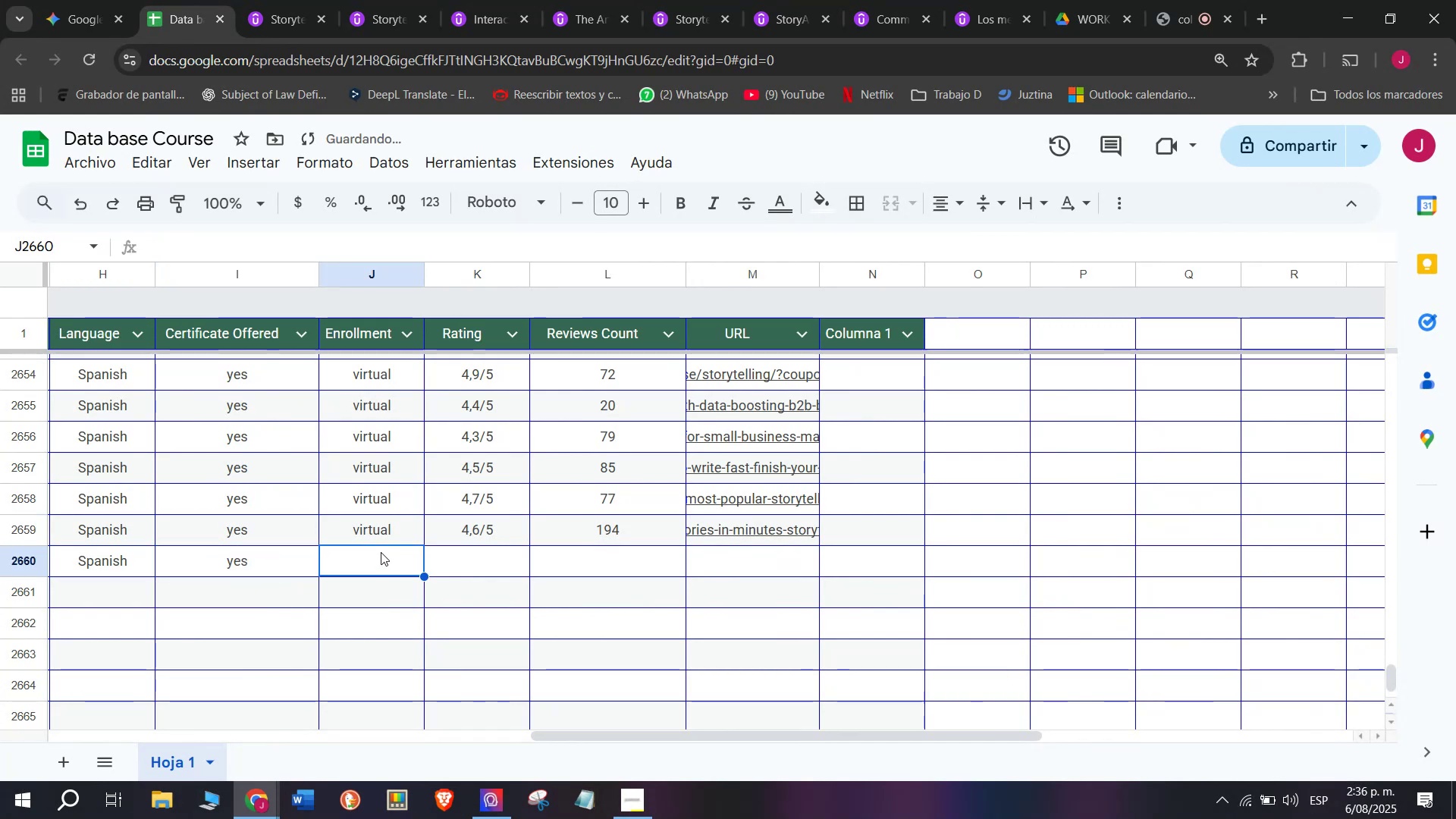 
key(Control+ControlLeft)
 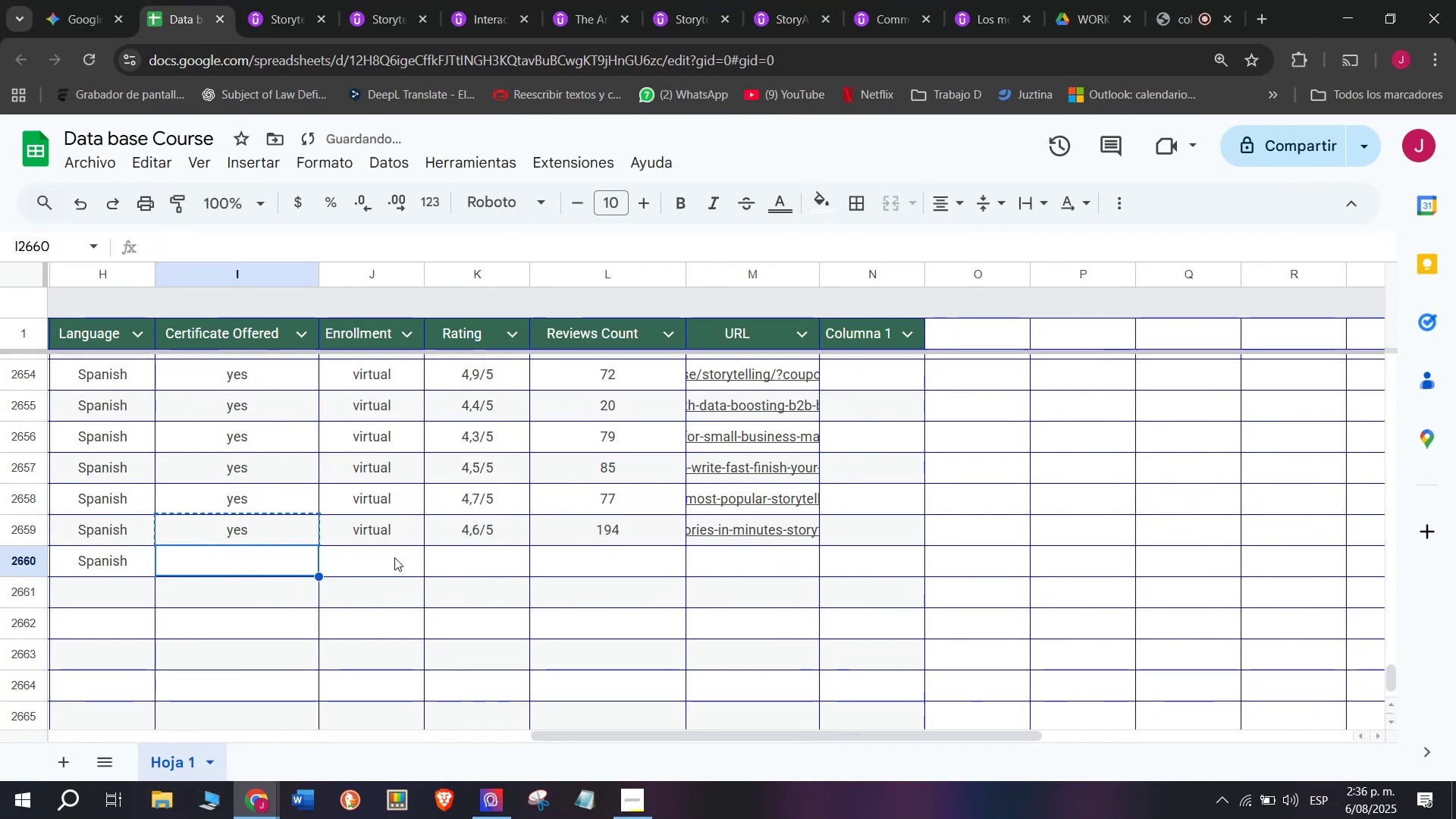 
key(Control+V)
 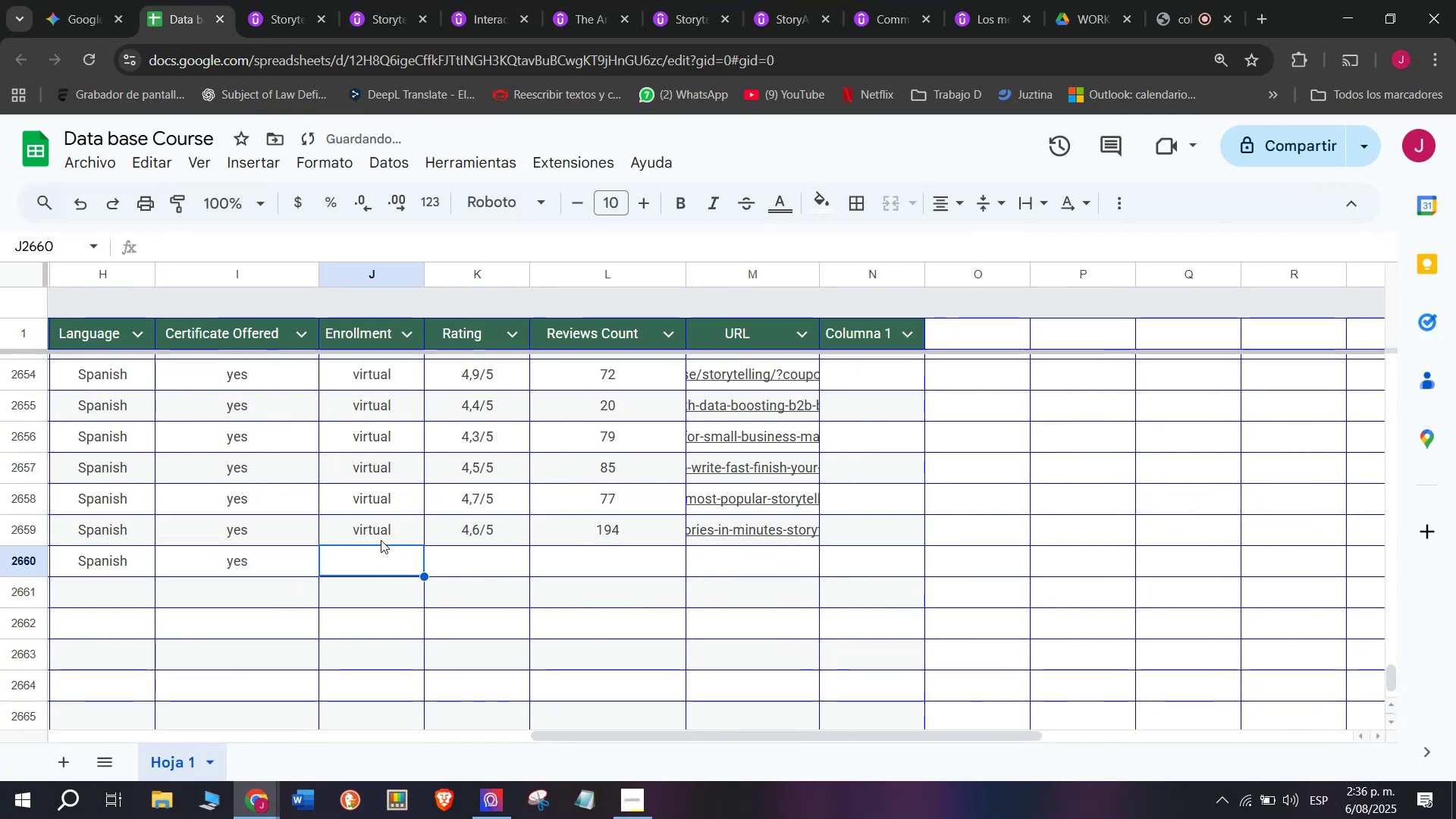 
double_click([381, 539])
 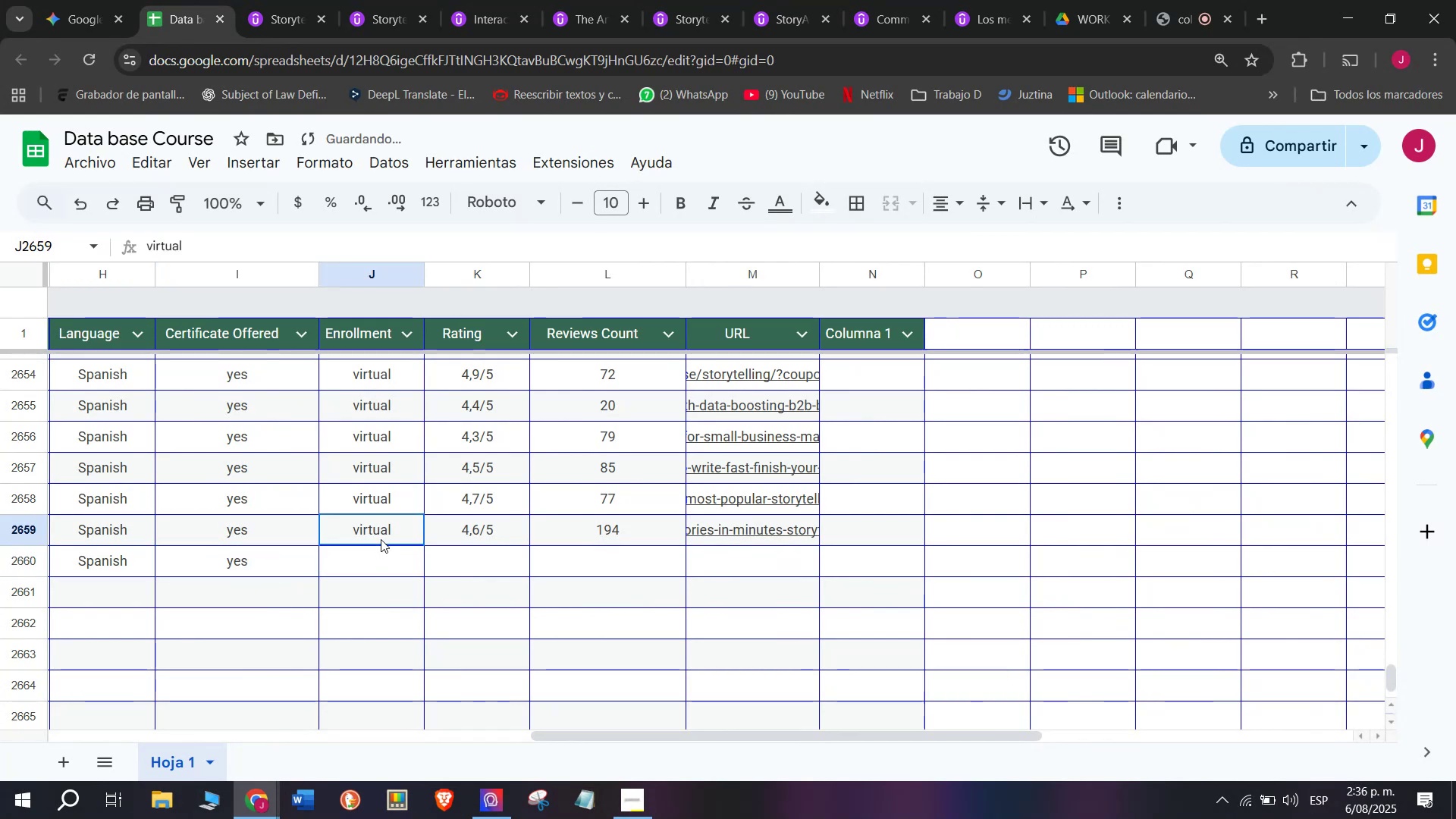 
key(Break)
 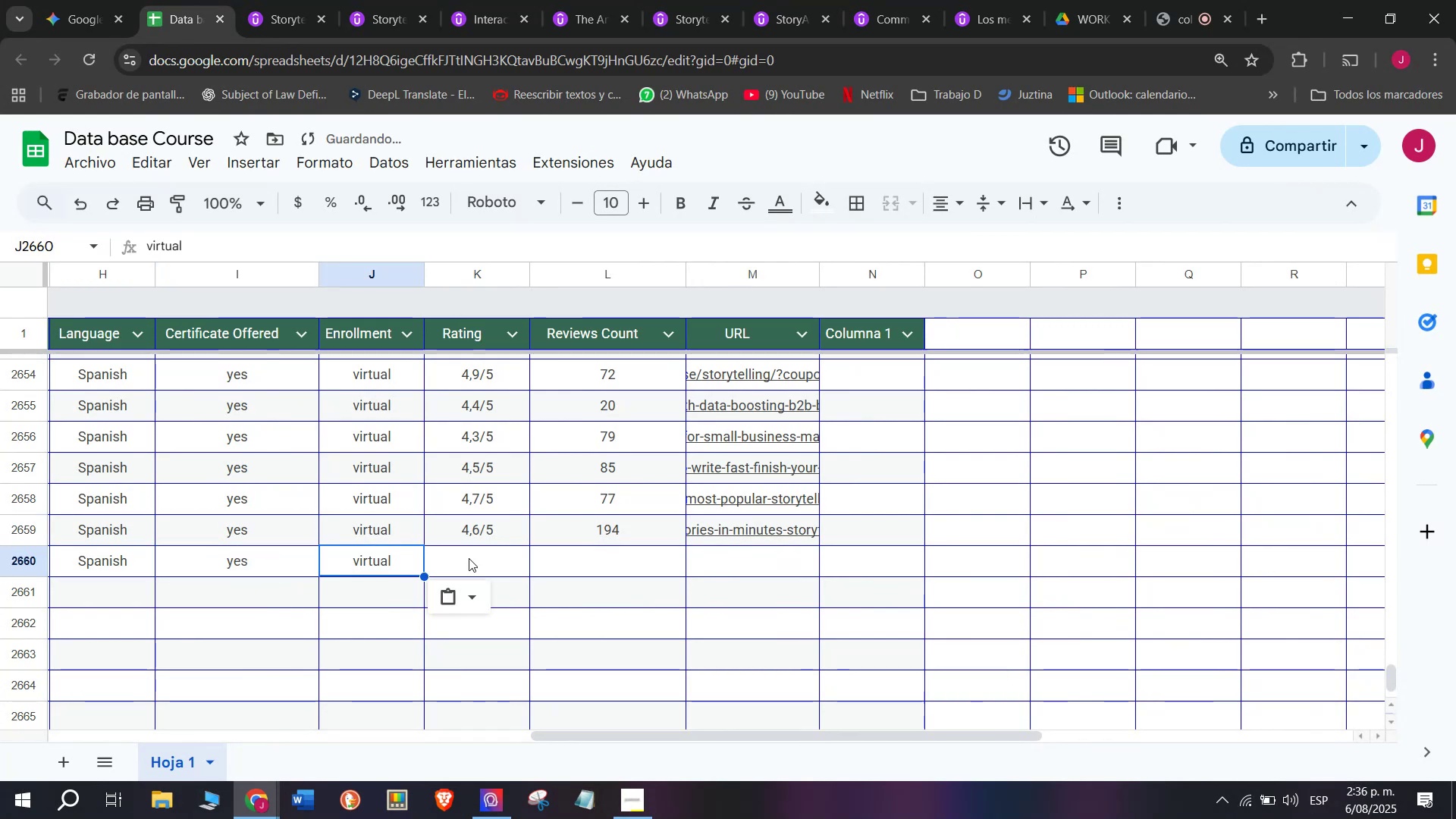 
key(Control+ControlLeft)
 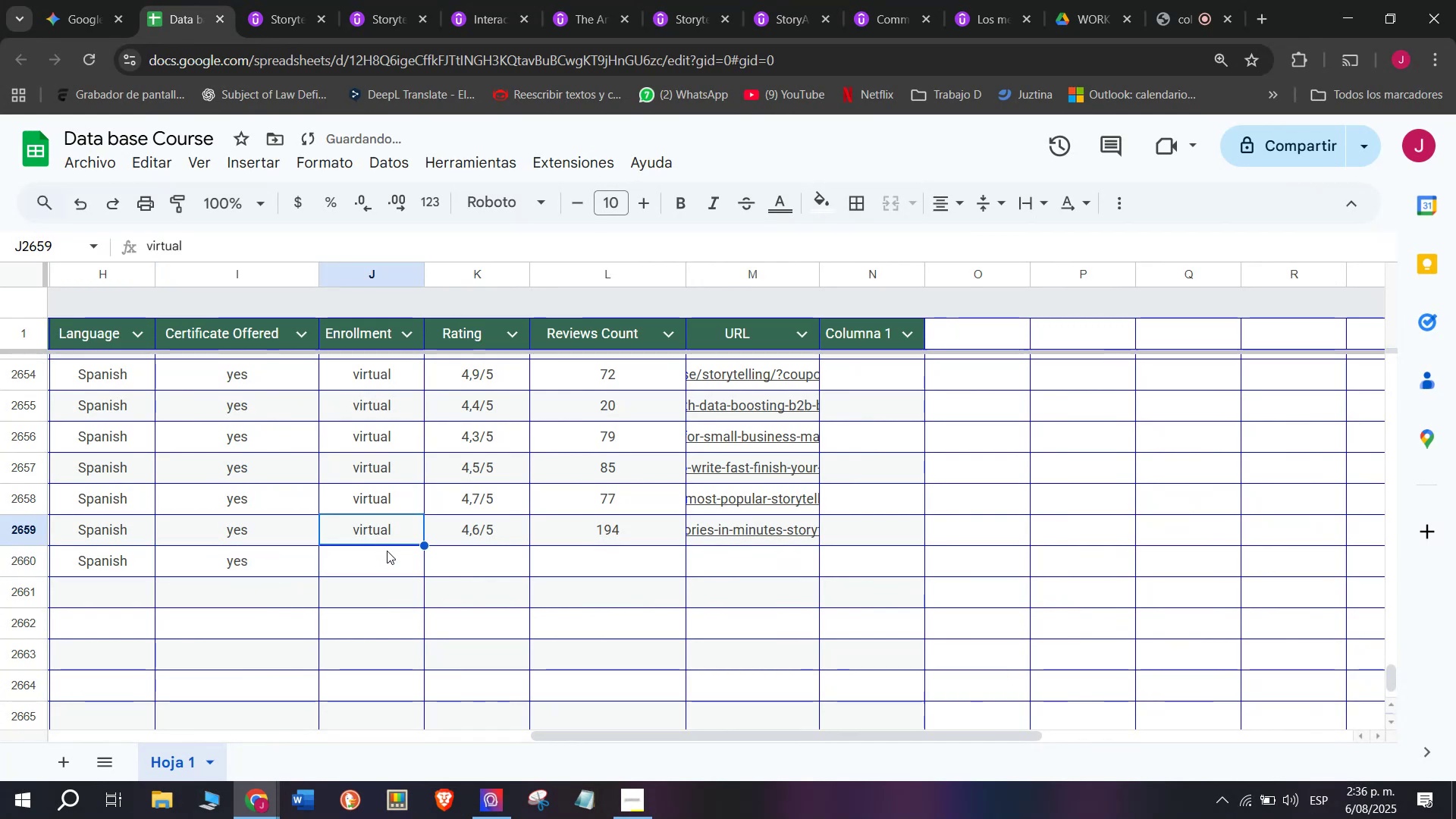 
key(Control+C)
 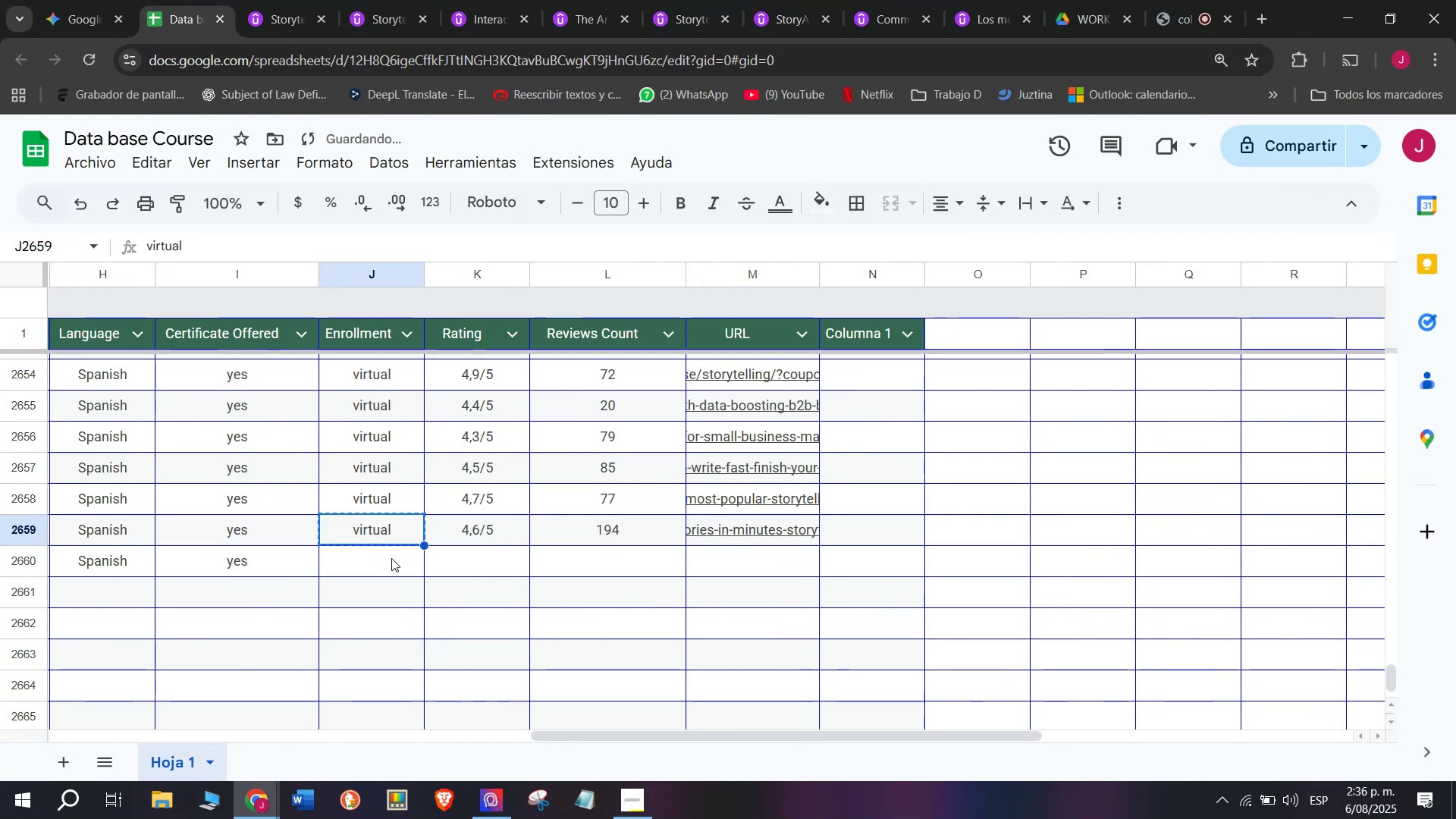 
key(Z)
 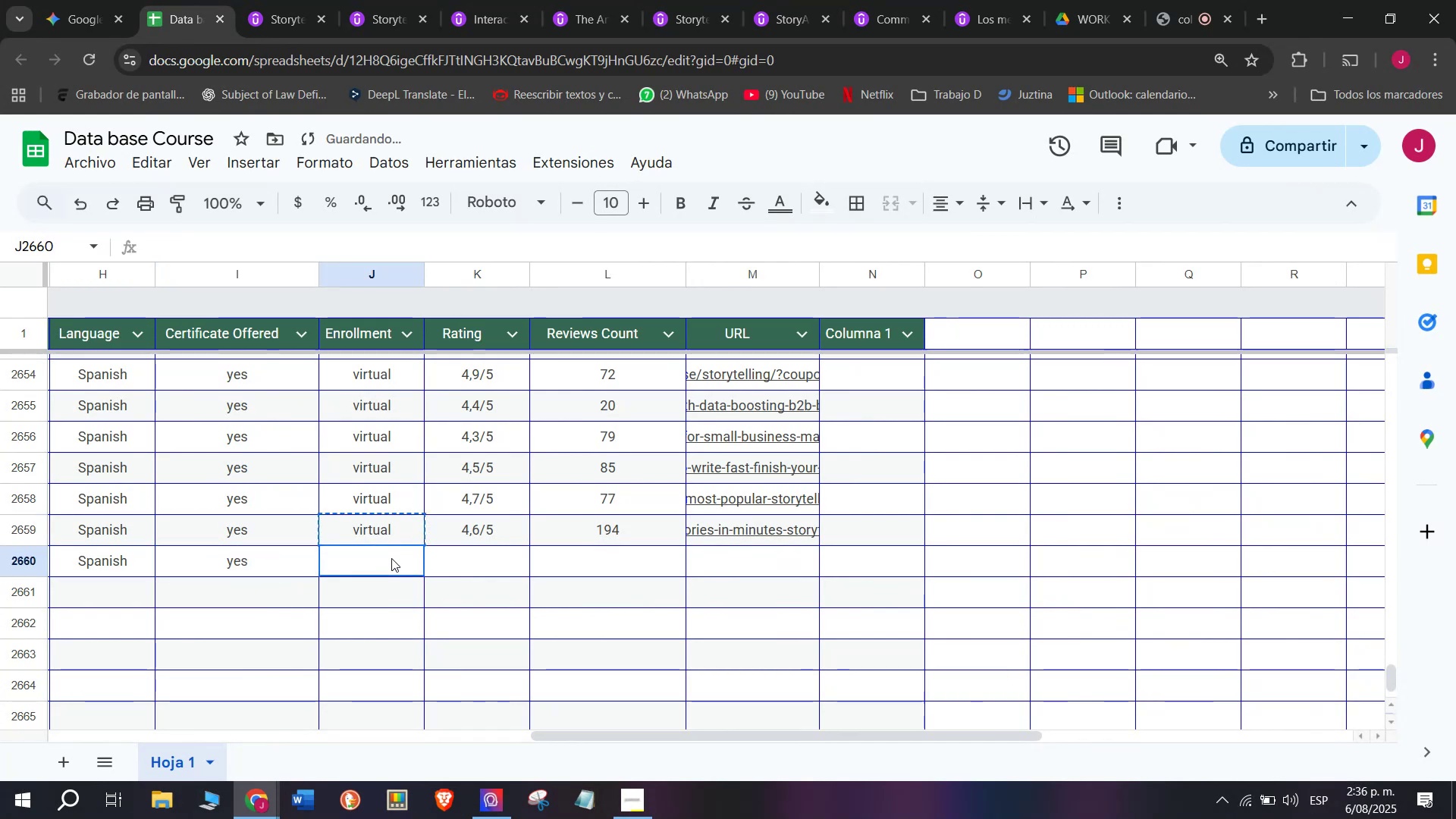 
key(Control+ControlLeft)
 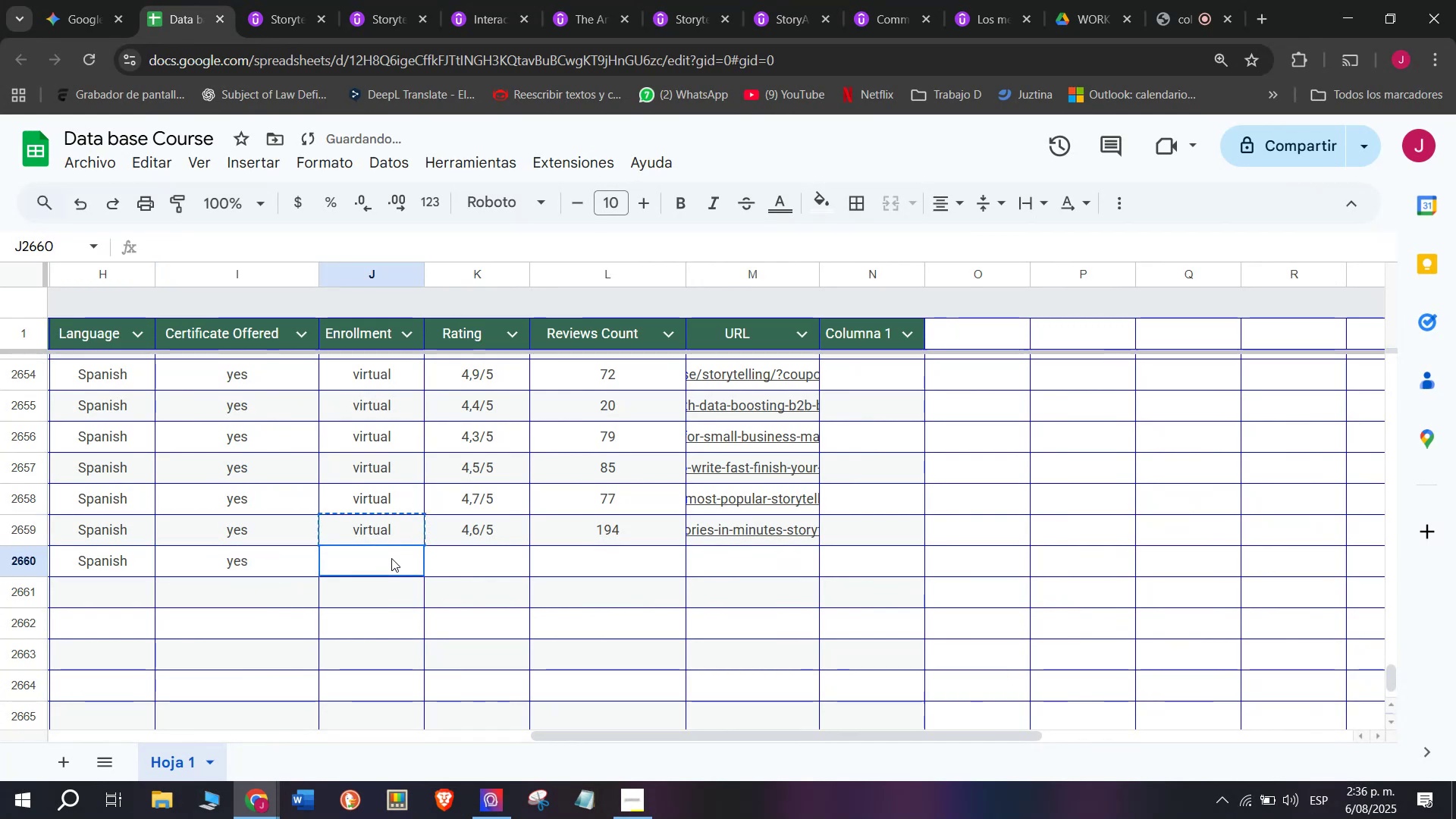 
key(Control+V)
 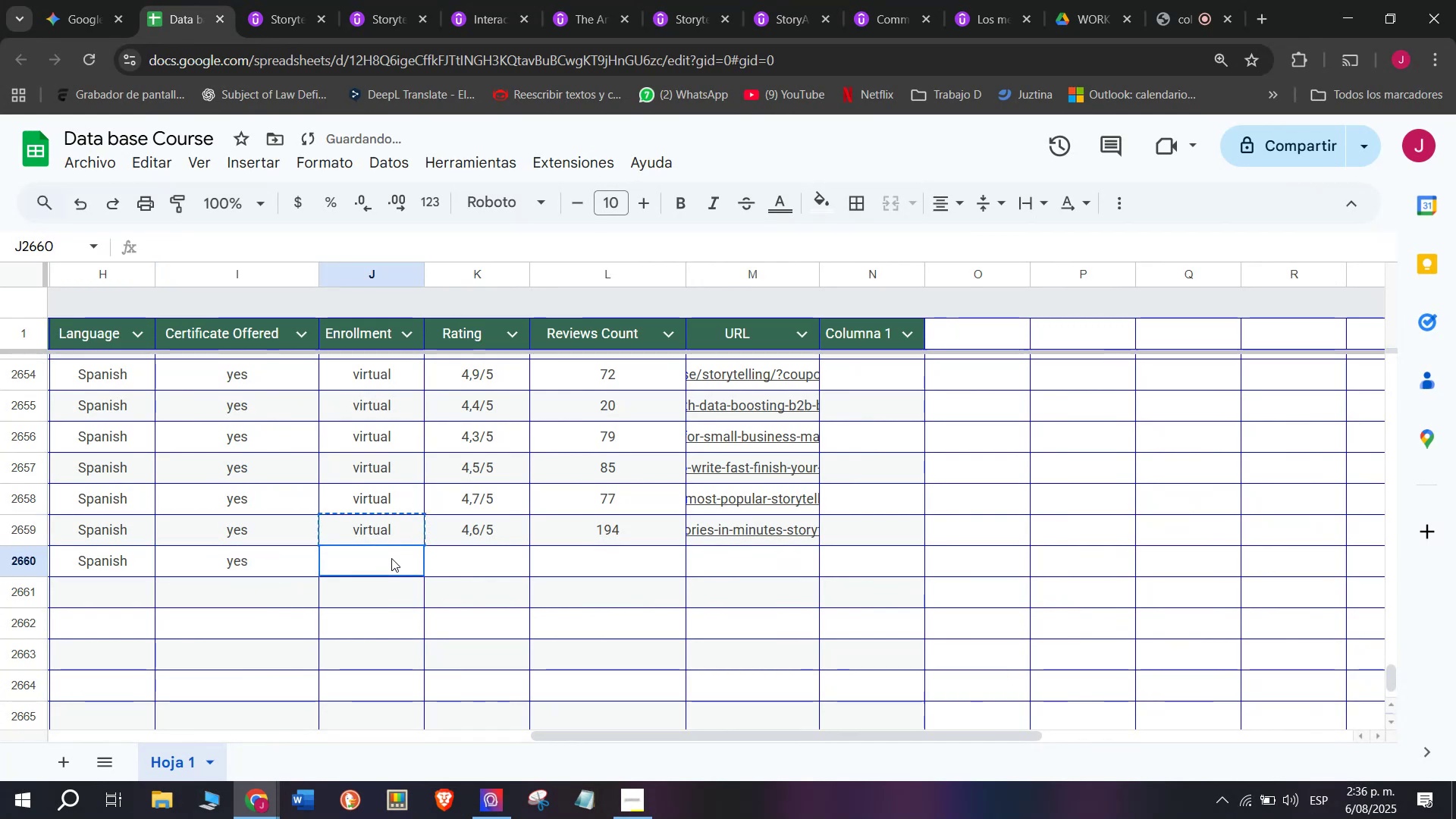 
triple_click([391, 558])
 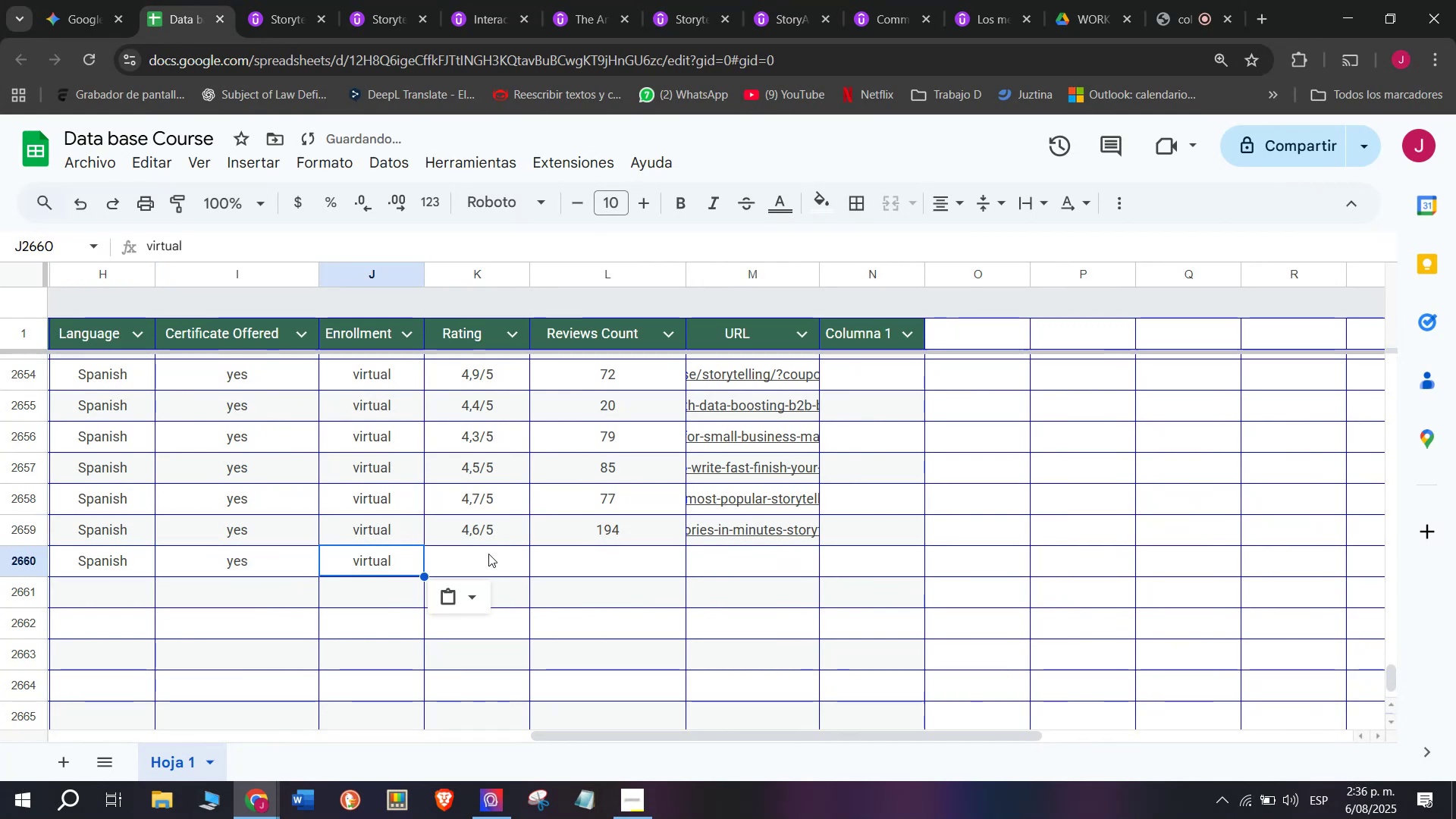 
triple_click([488, 554])
 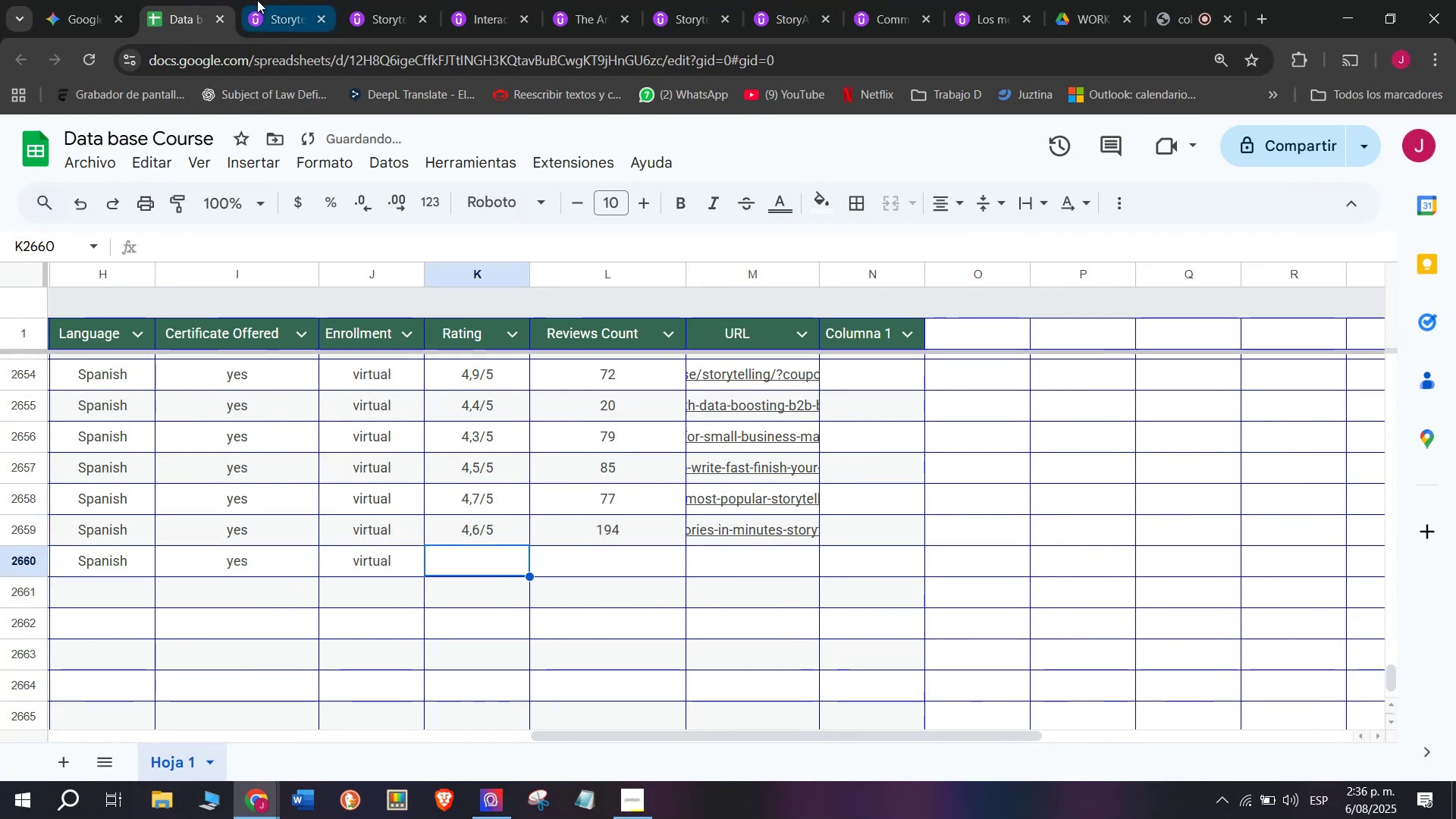 
left_click([257, 0])
 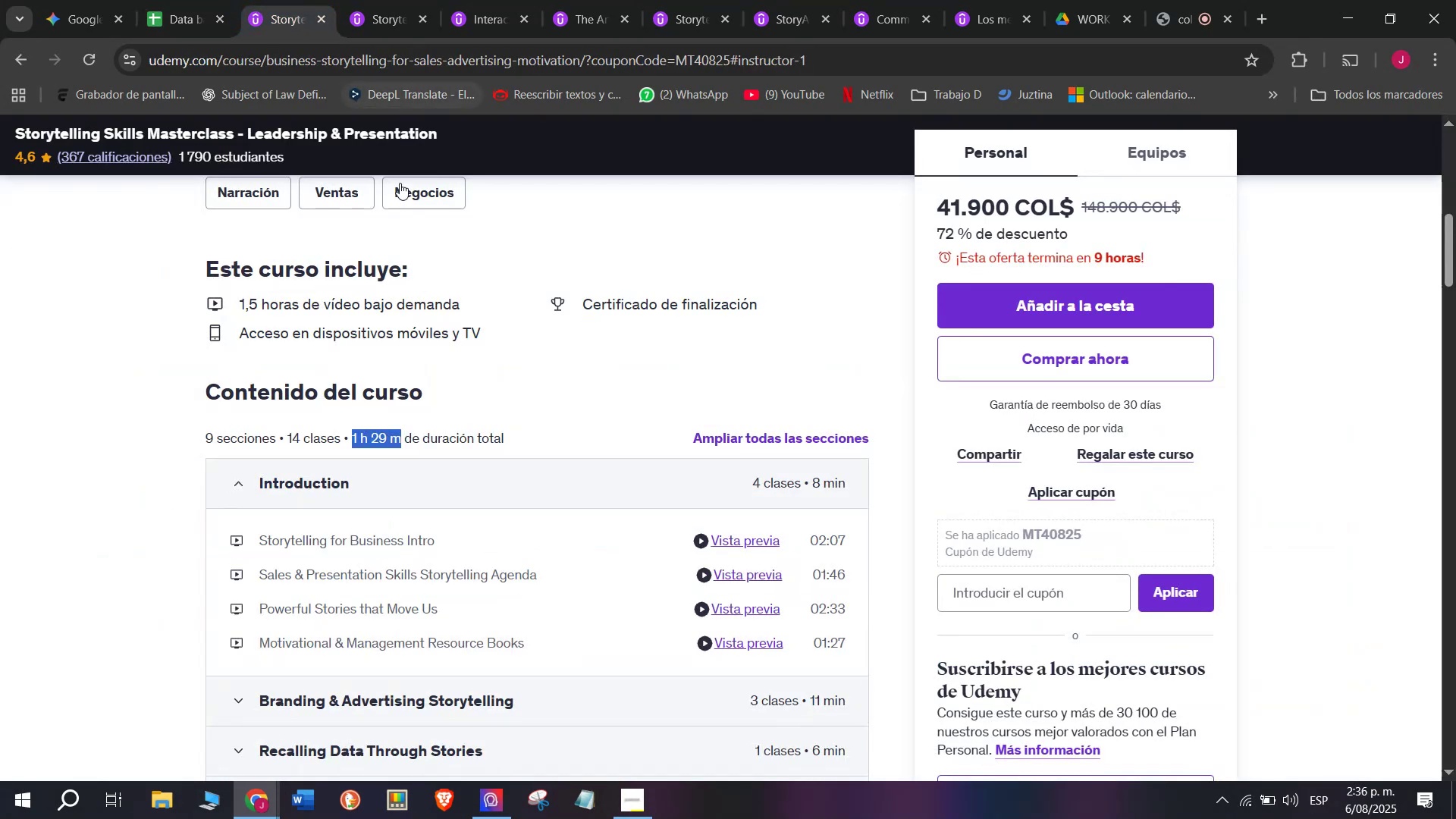 
scroll: coordinate [177, 420], scroll_direction: up, amount: 7.0
 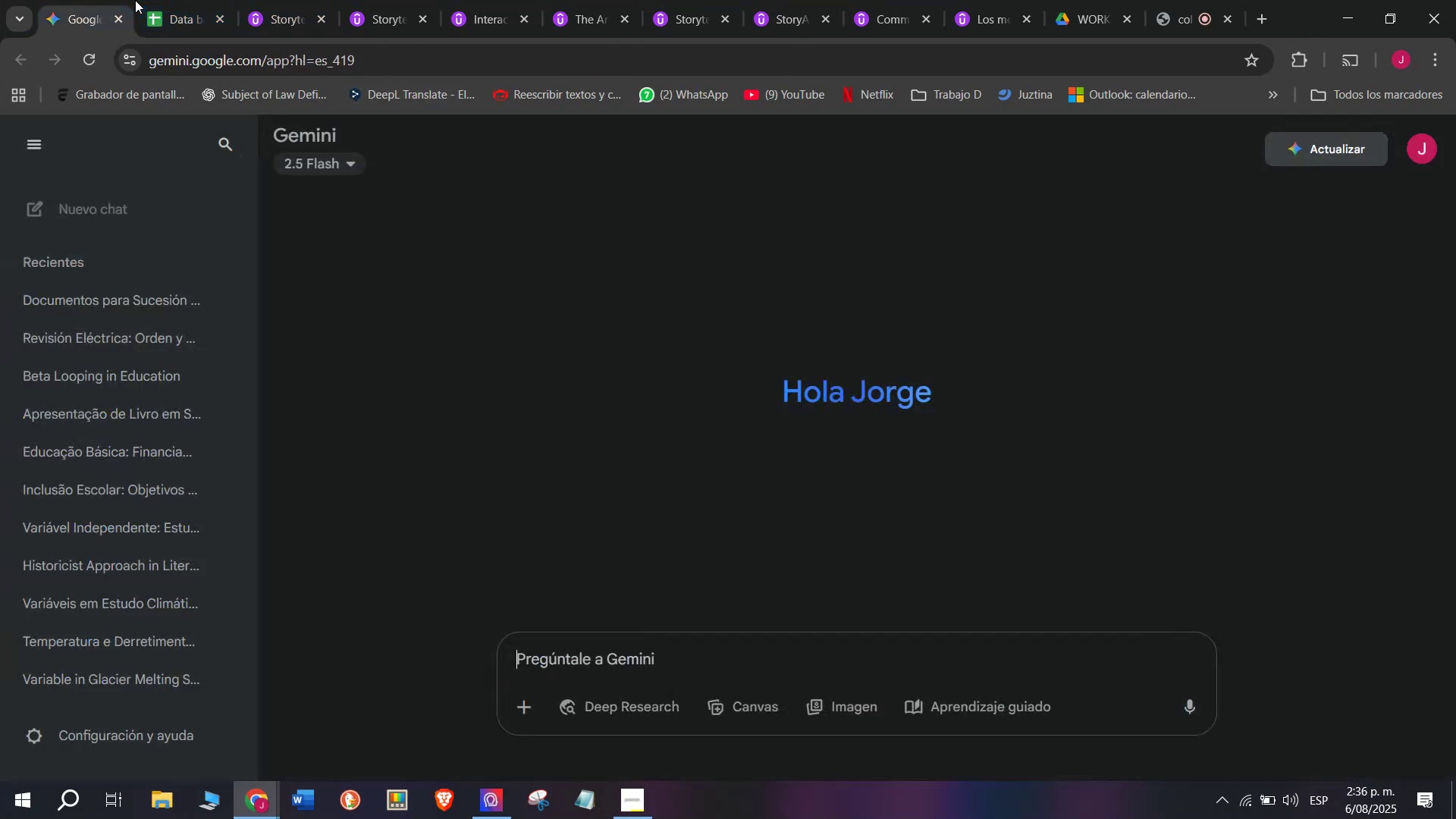 
double_click([166, 0])
 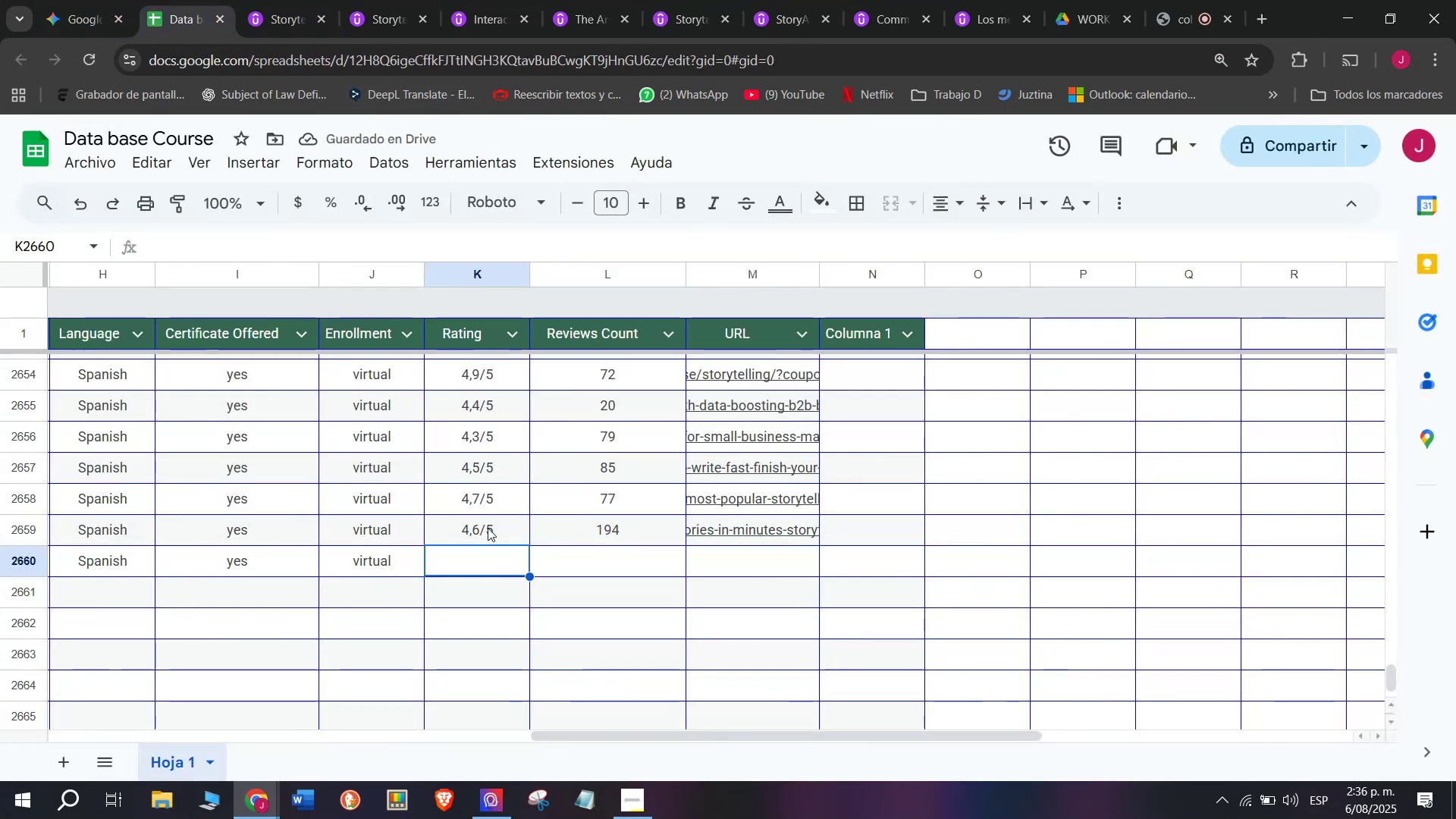 
key(Break)
 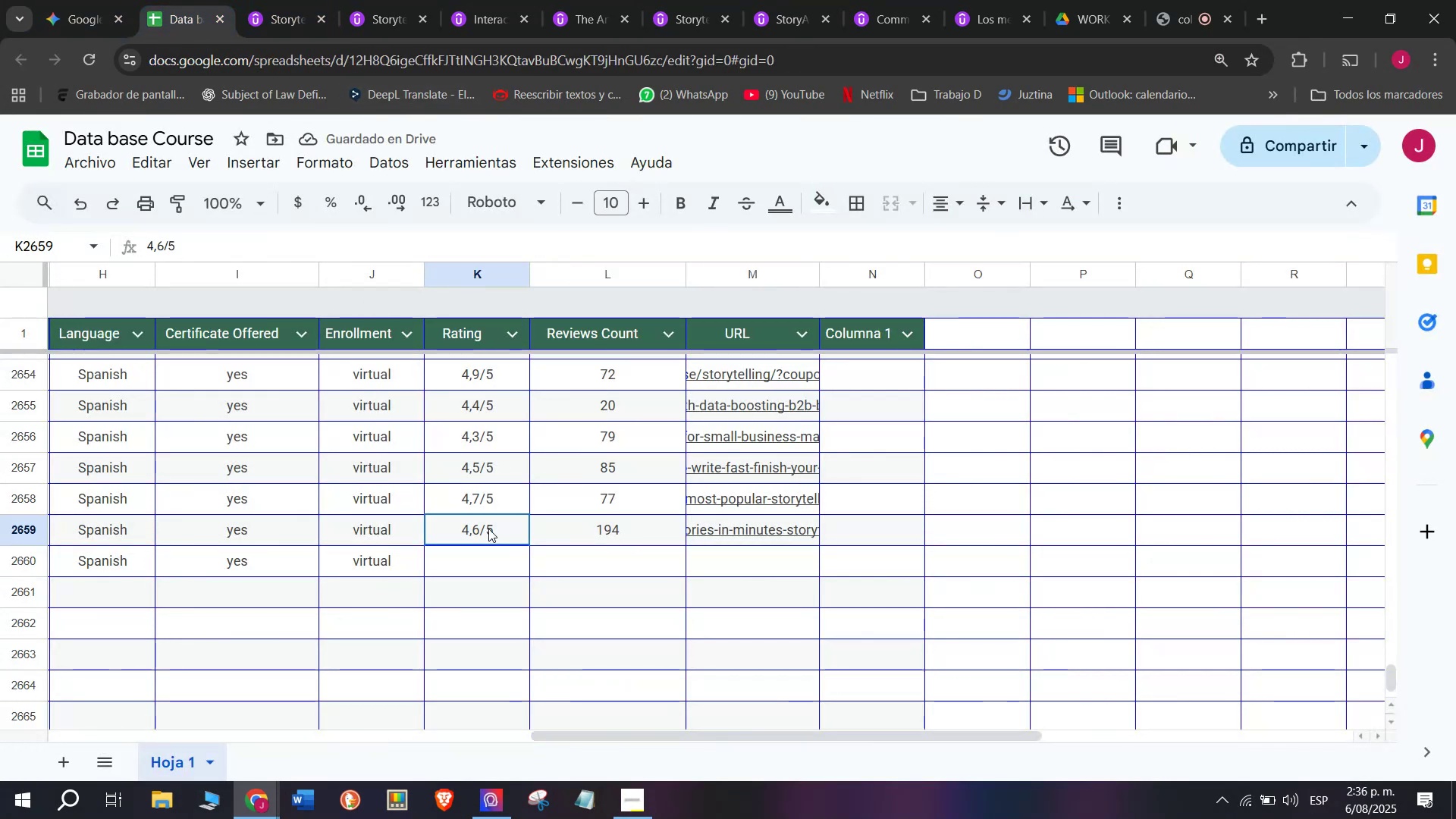 
key(Control+ControlLeft)
 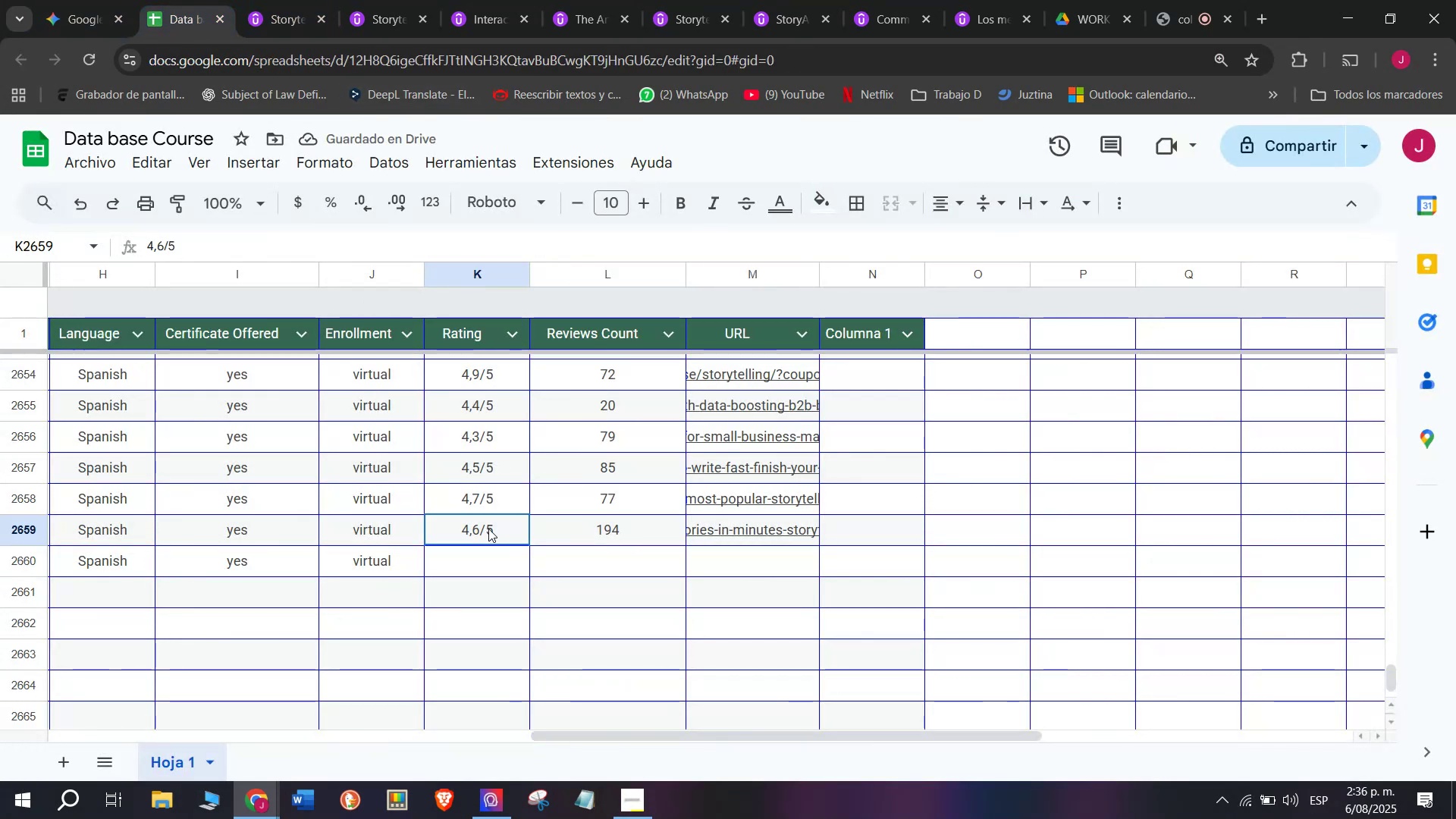 
key(Control+C)
 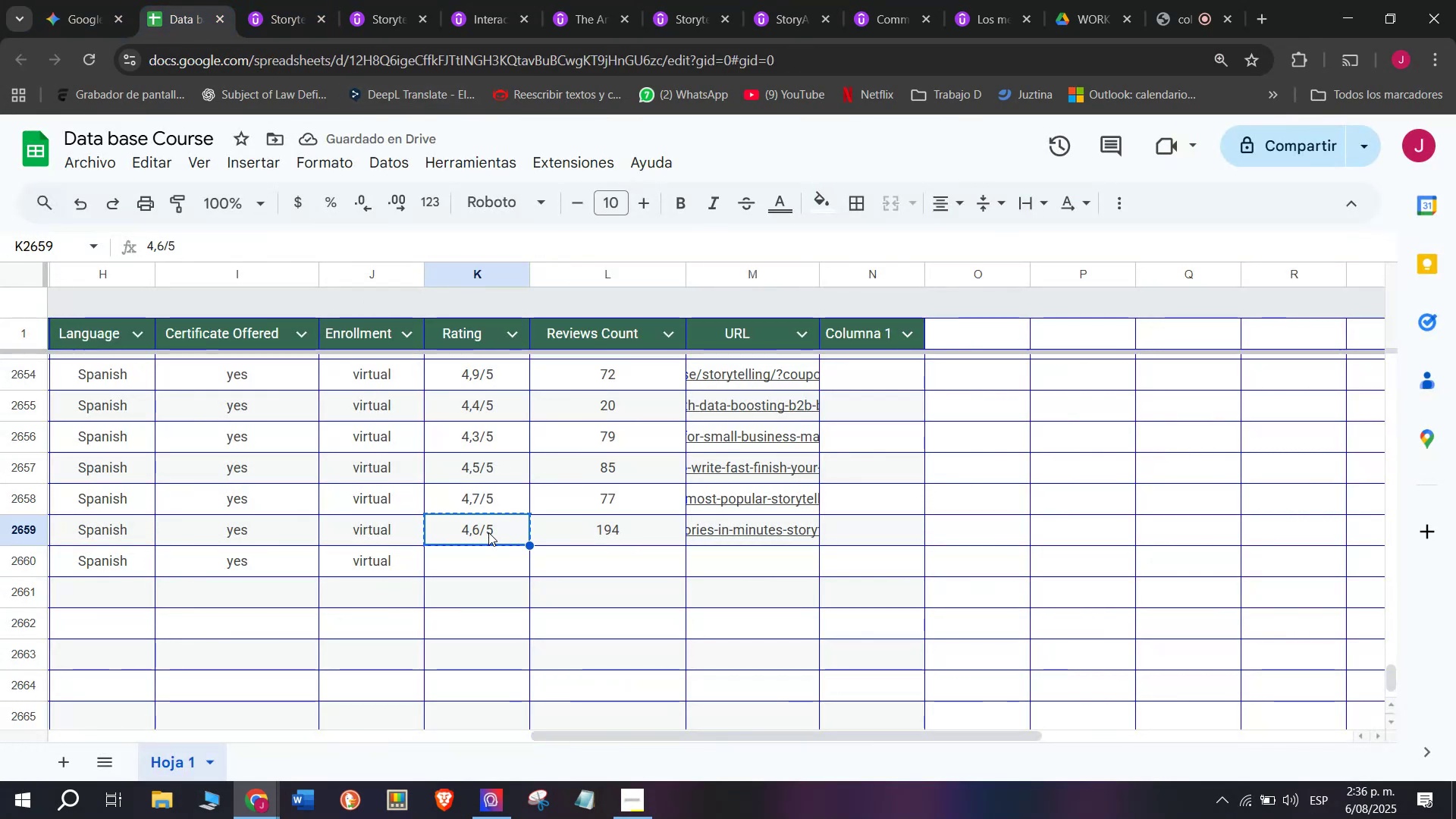 
left_click([488, 529])
 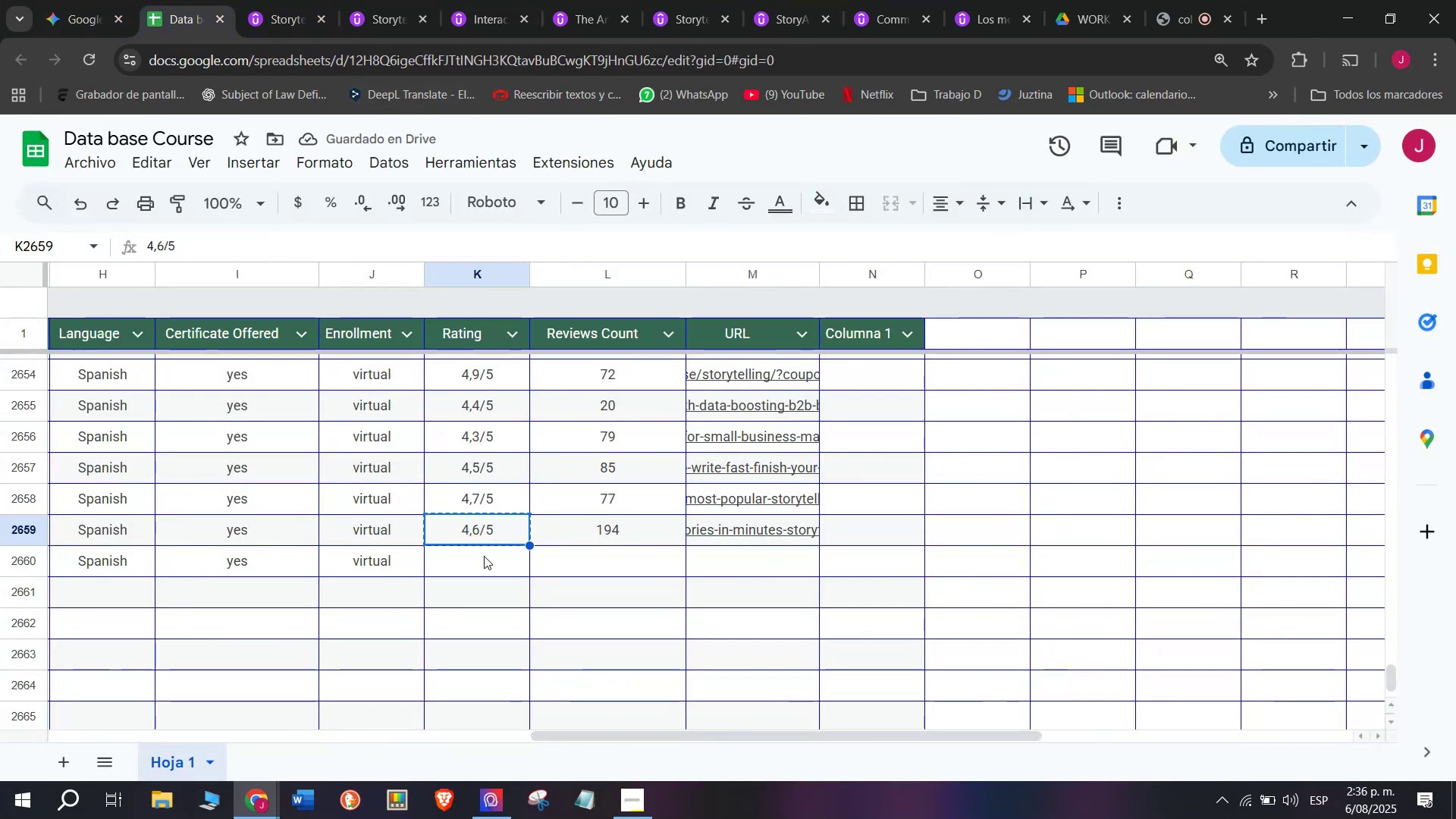 
key(Z)
 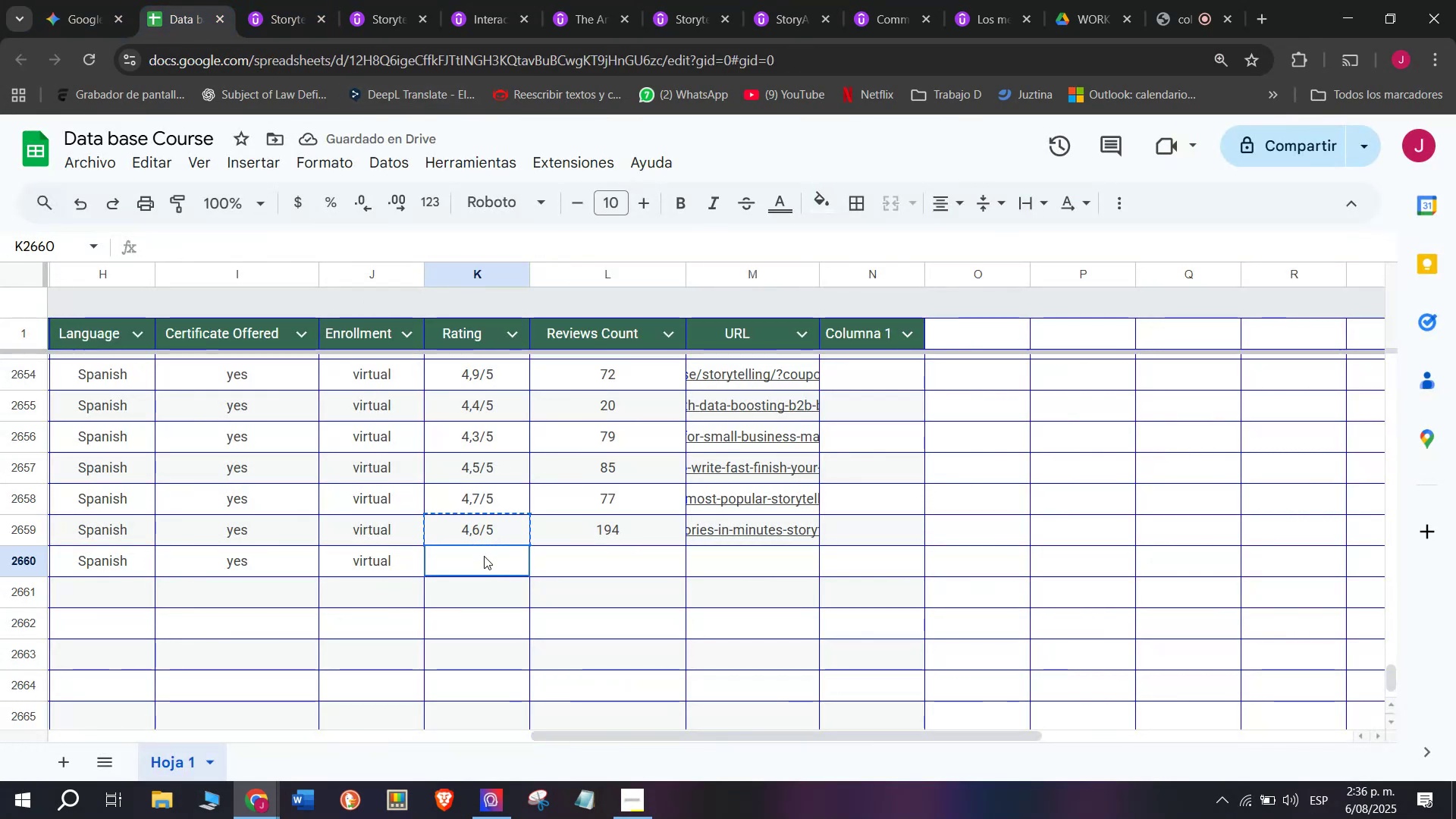 
key(Control+ControlLeft)
 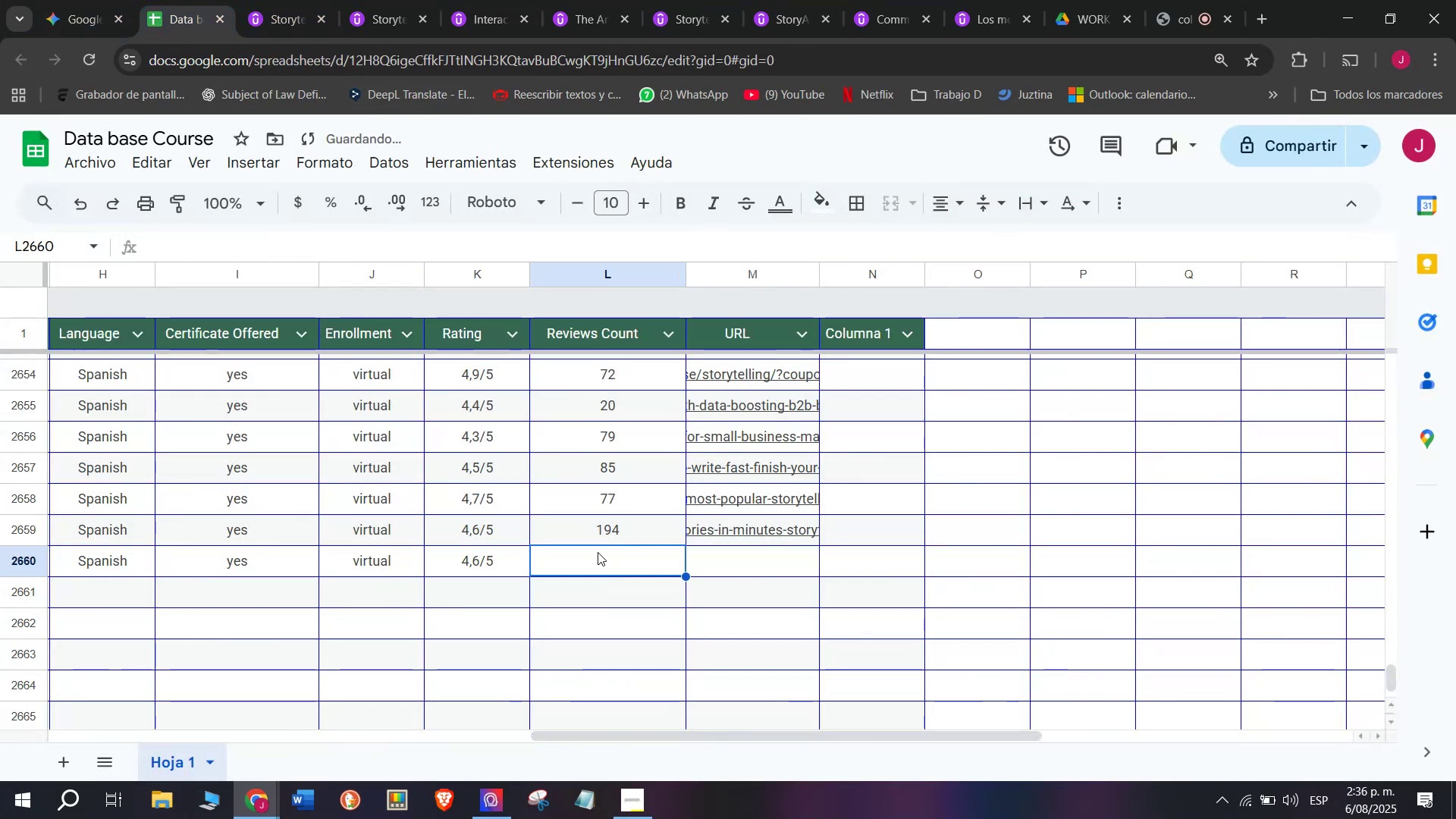 
key(Control+V)
 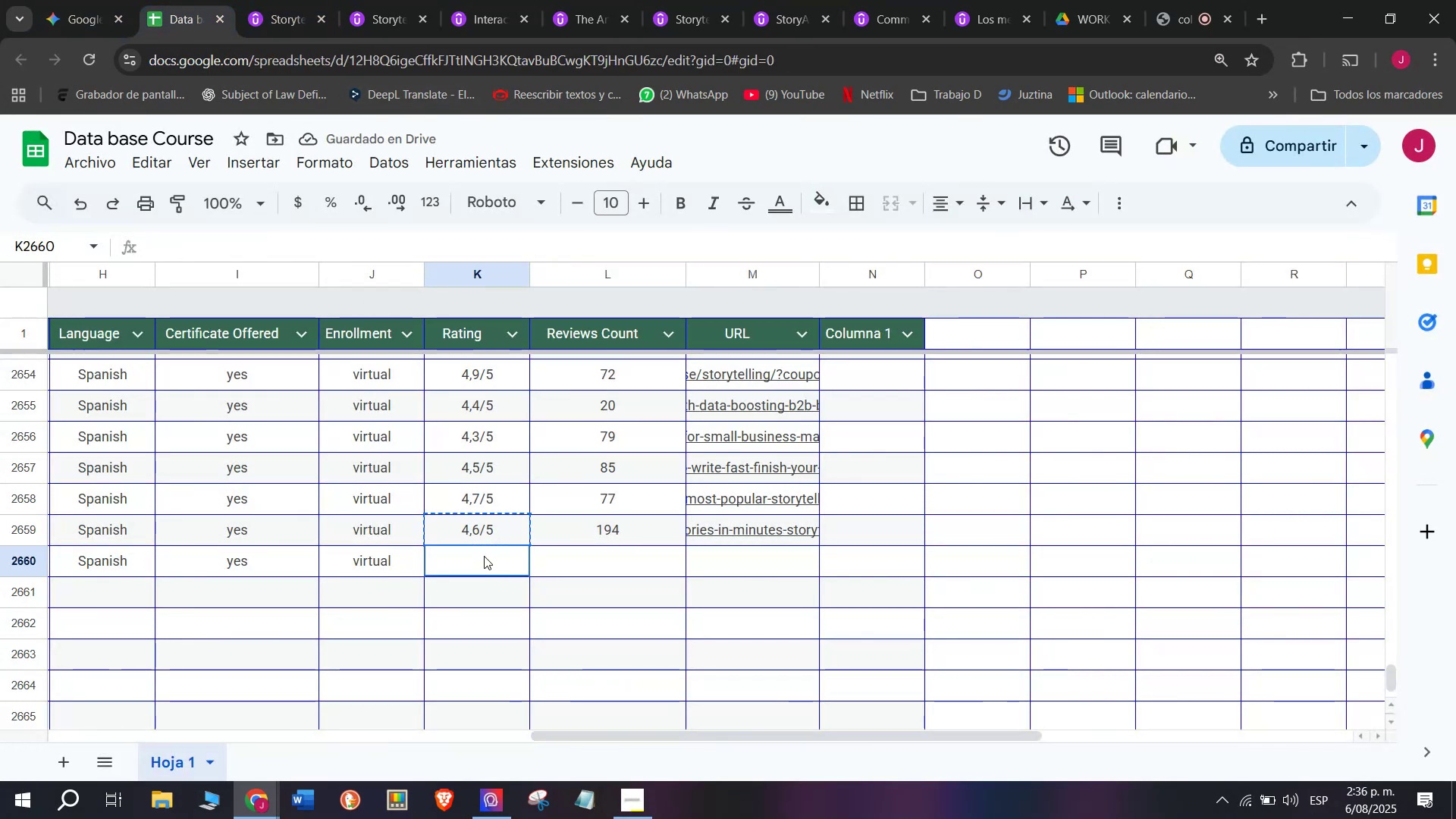 
double_click([484, 556])
 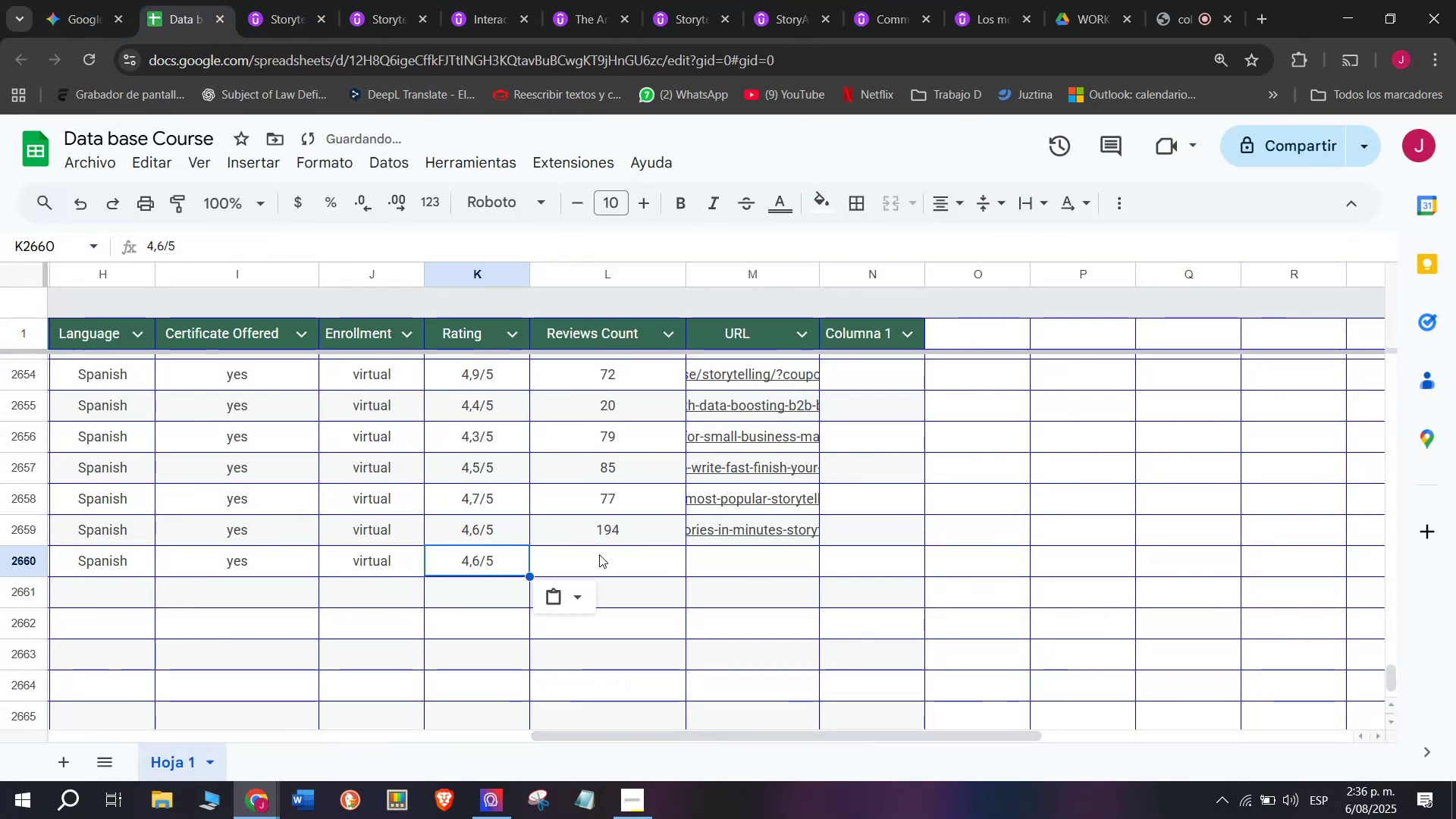 
triple_click([599, 554])
 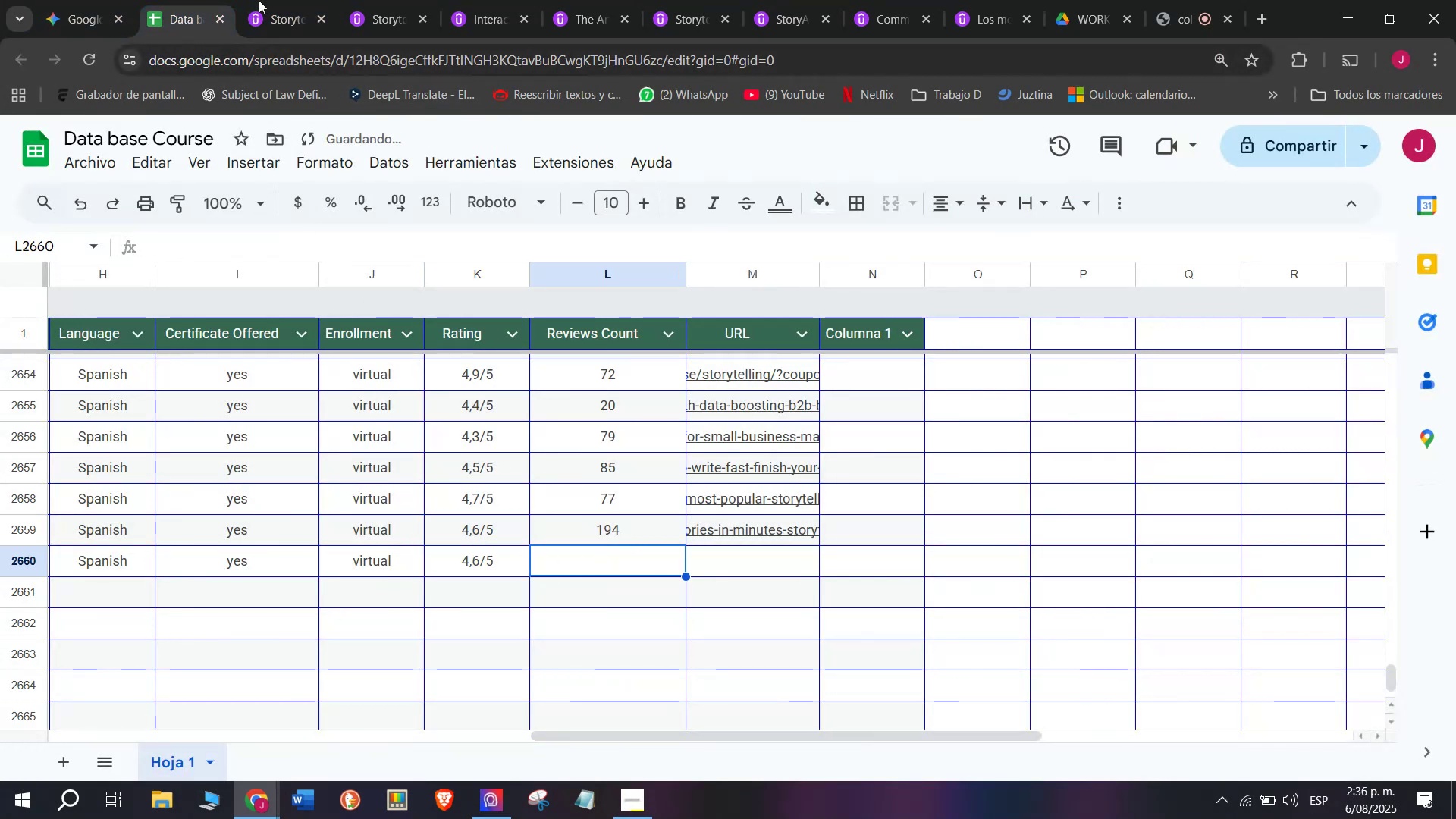 
left_click([259, 0])
 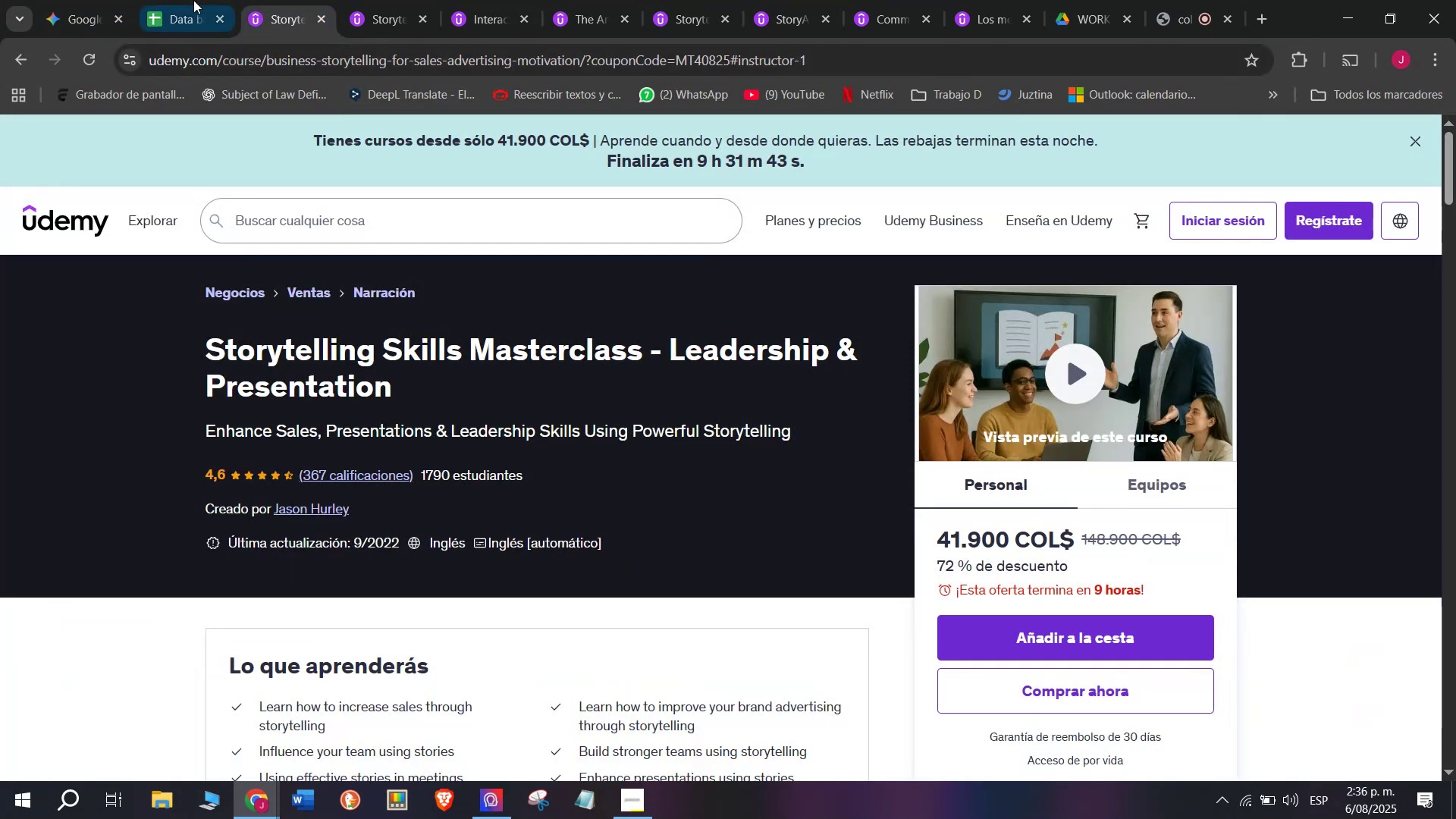 
left_click([190, 0])
 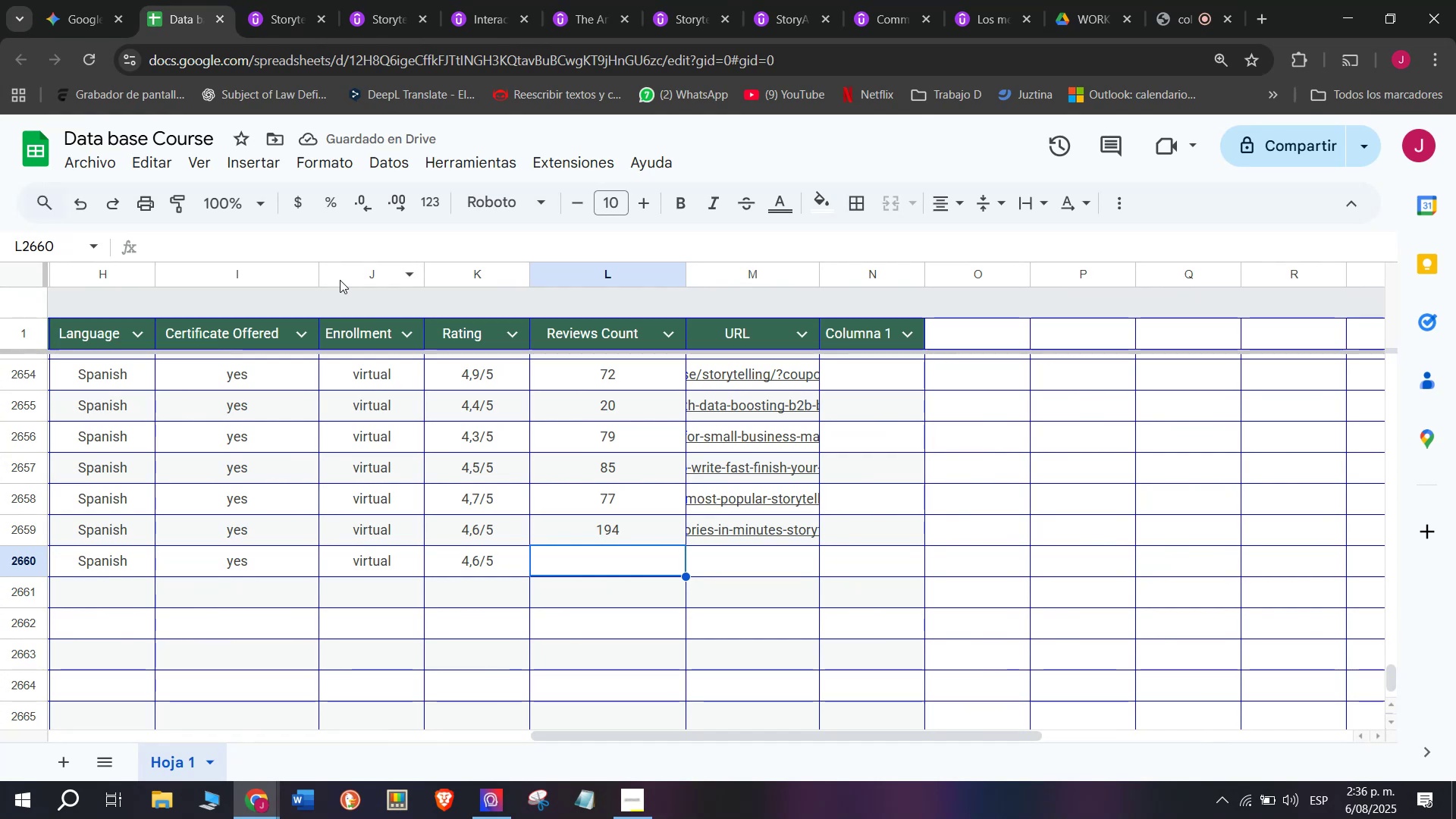 
type(367)
 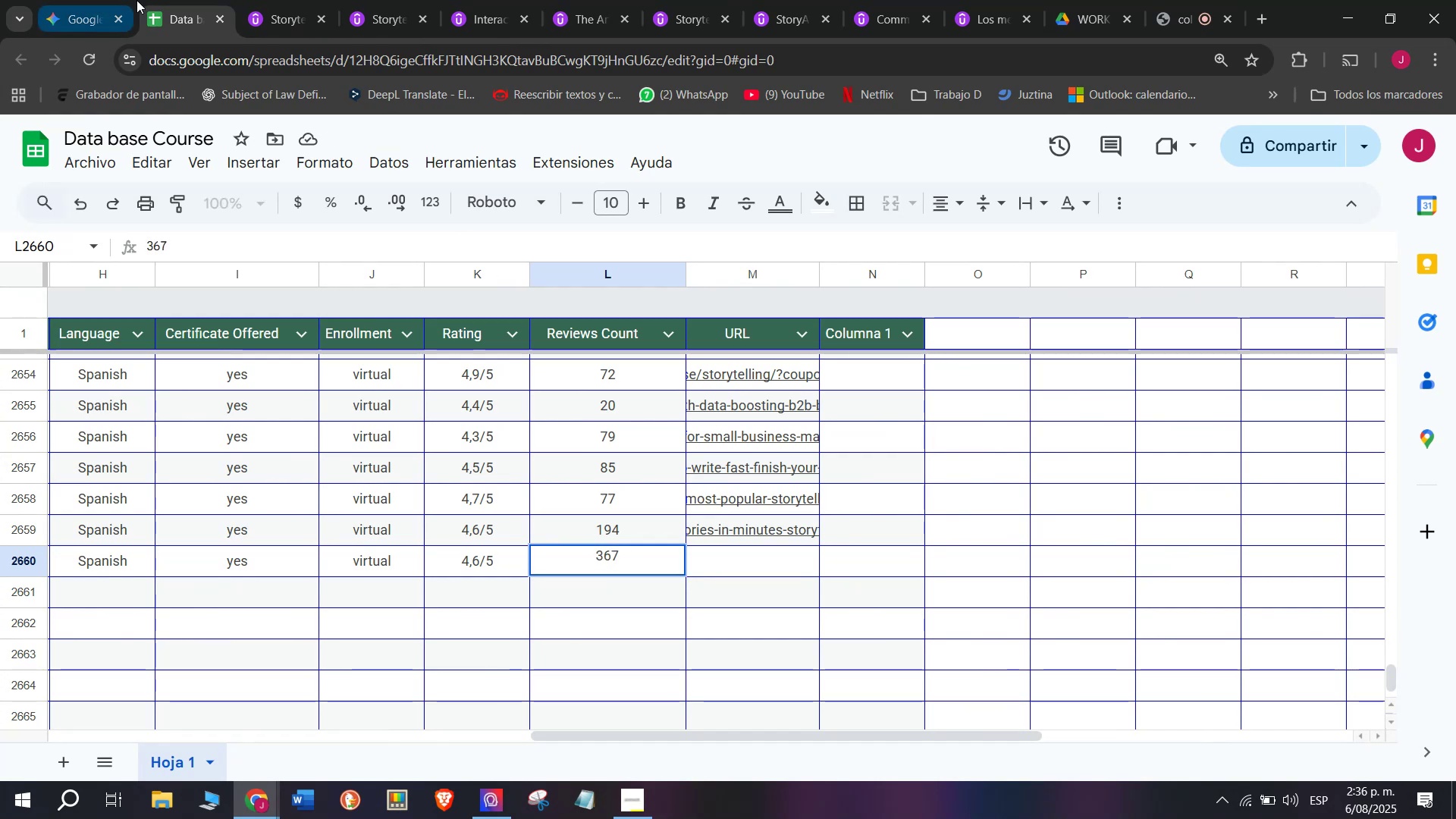 
left_click([271, 0])
 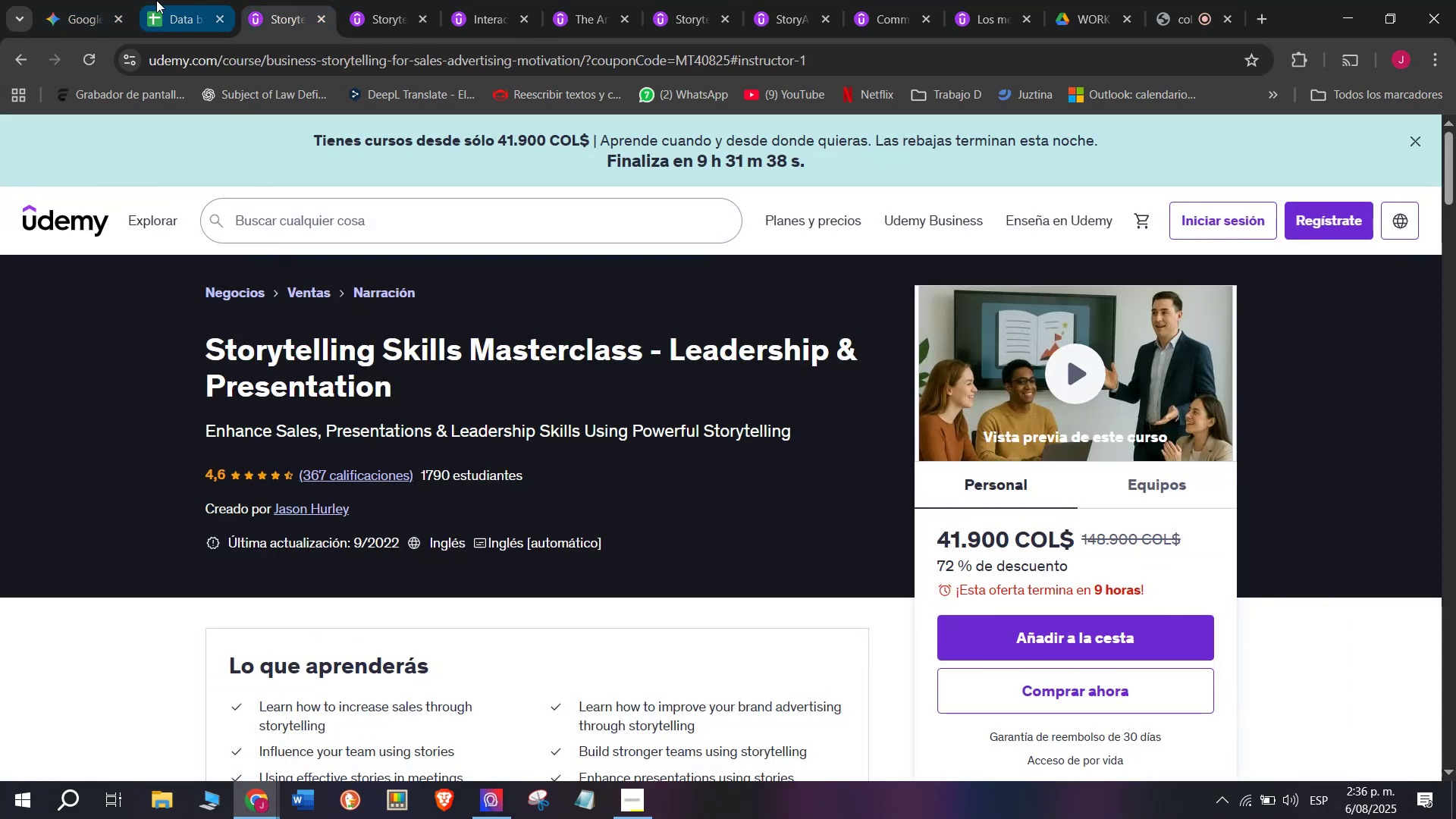 
left_click([156, 0])
 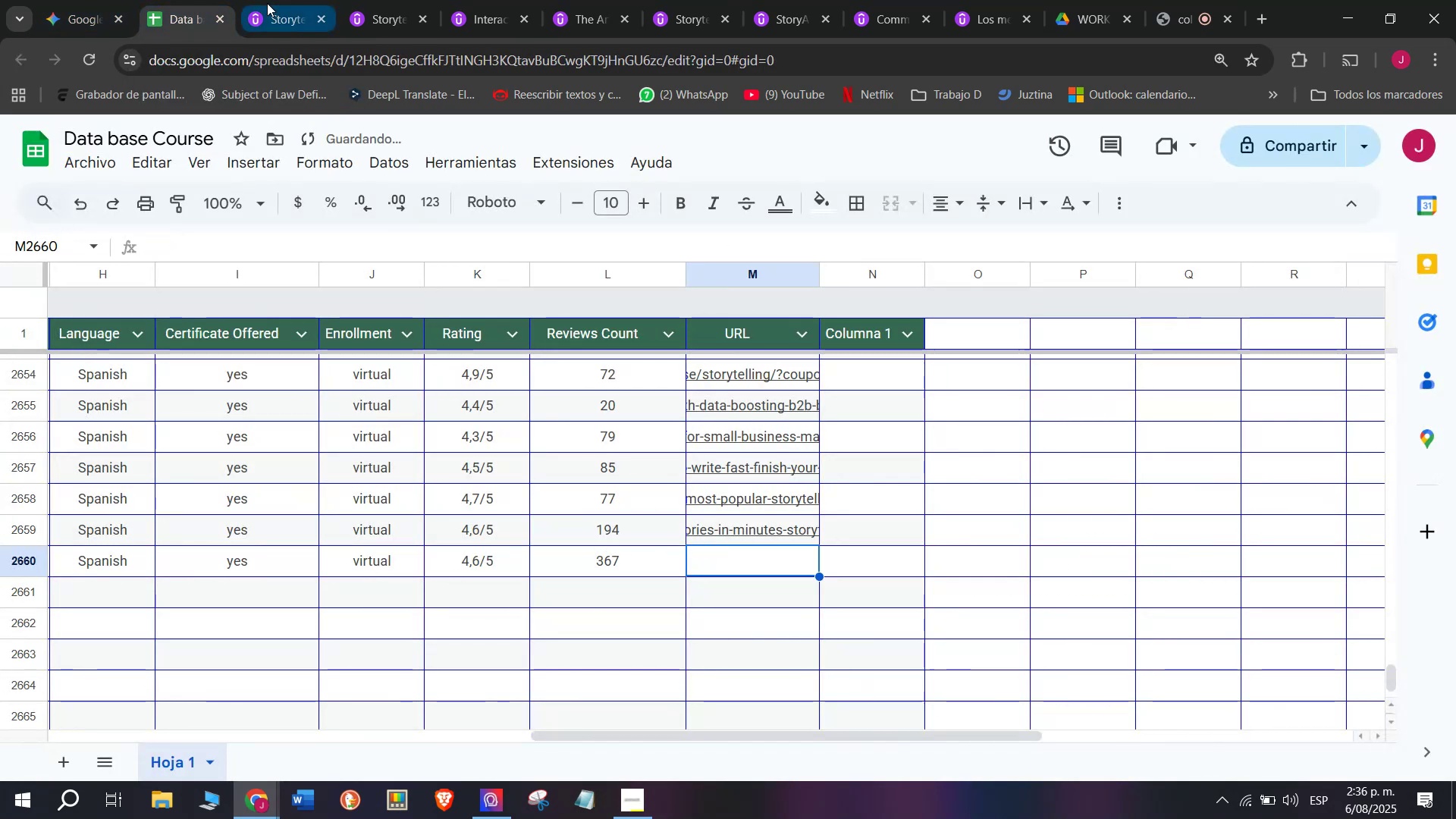 
double_click([313, 51])
 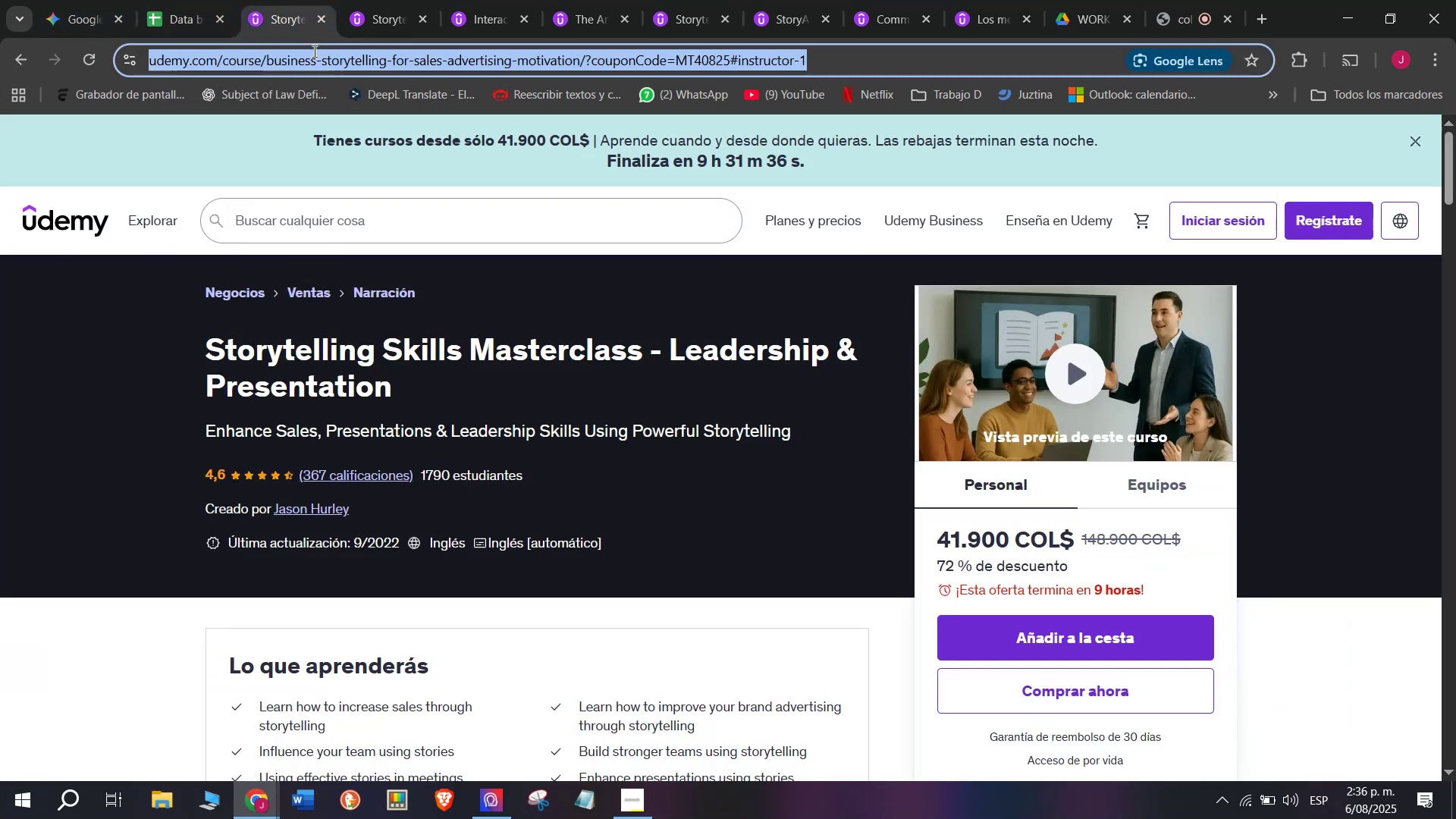 
triple_click([313, 51])
 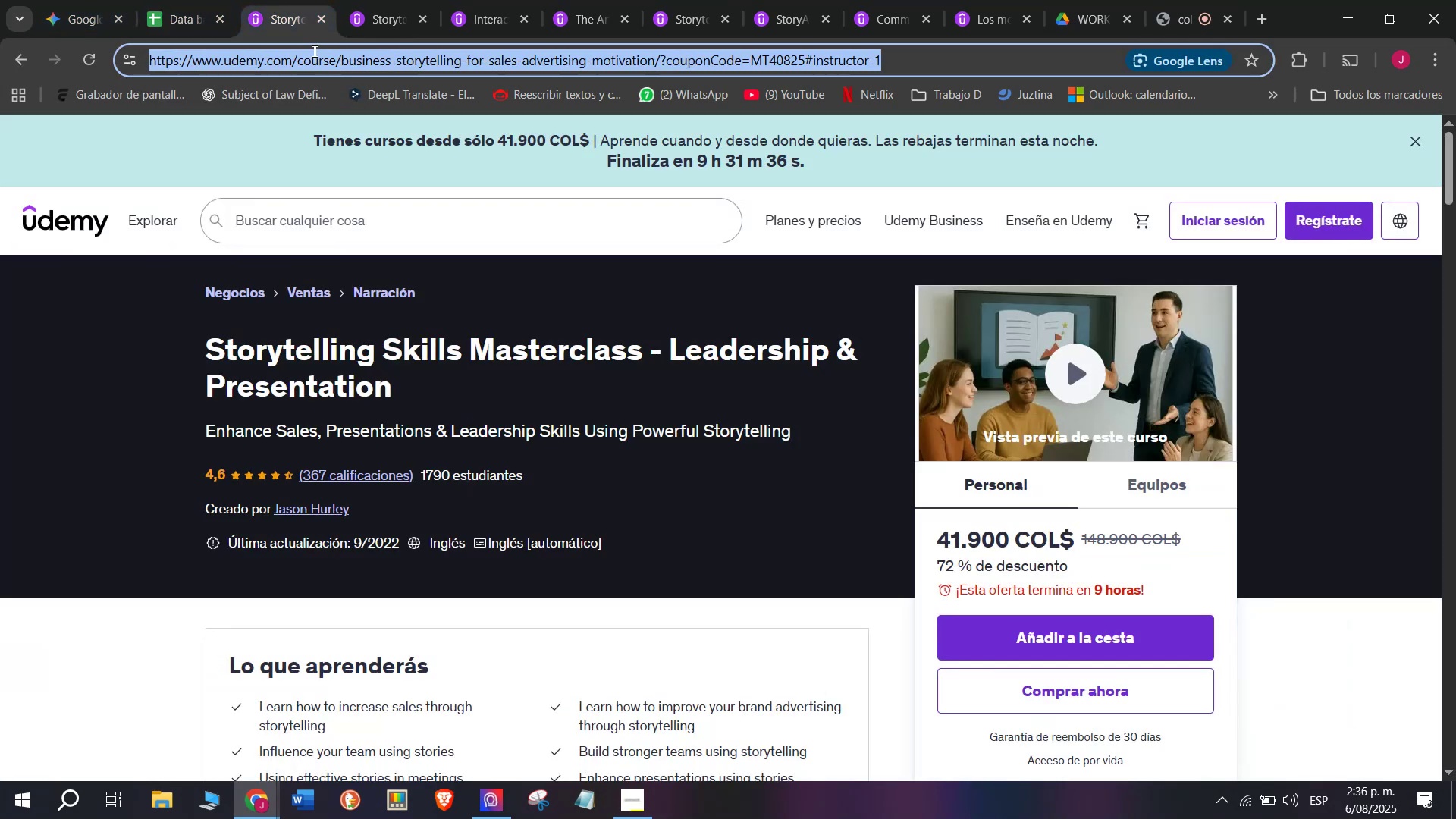 
triple_click([313, 51])
 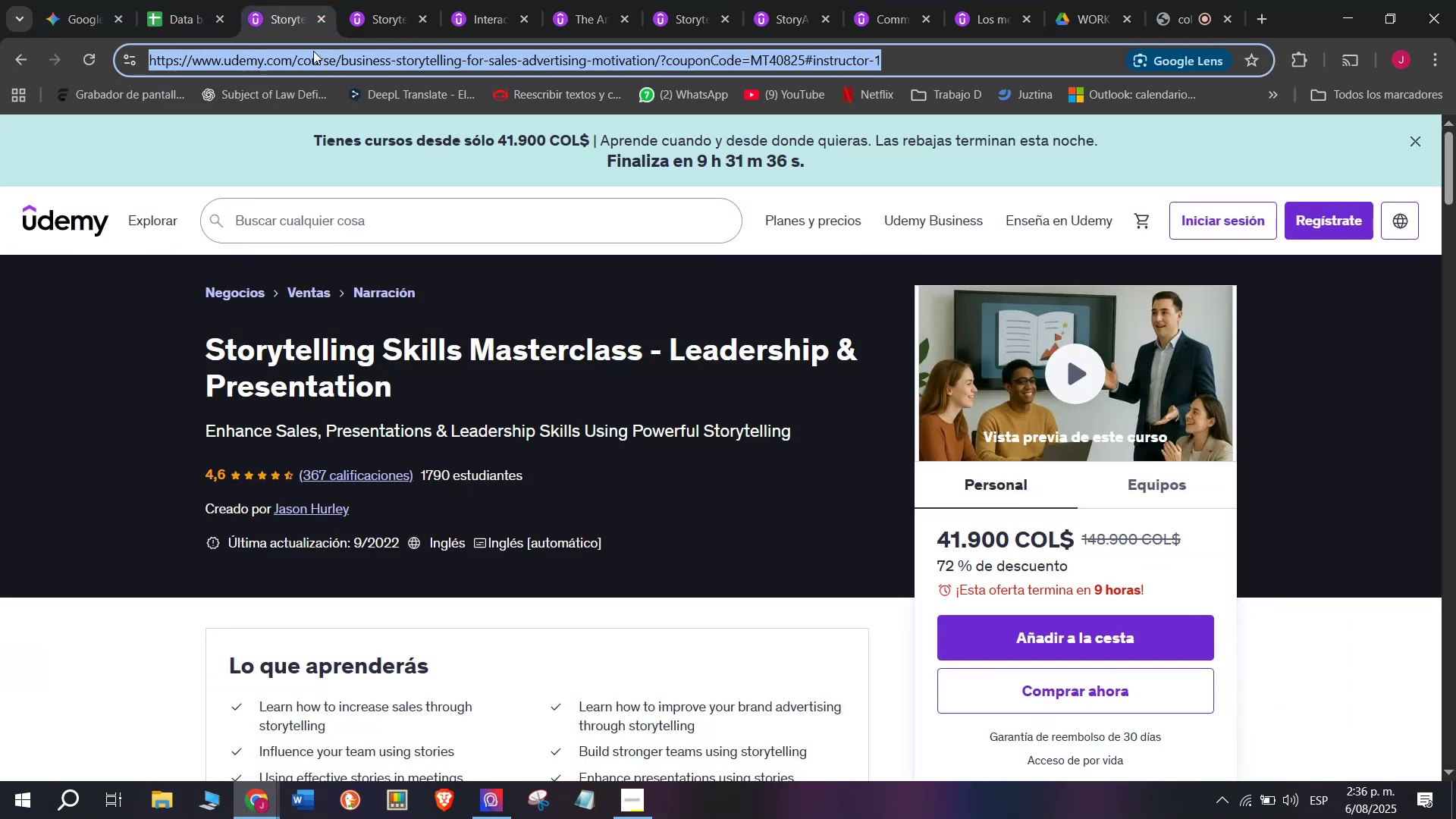 
key(Control+ControlLeft)
 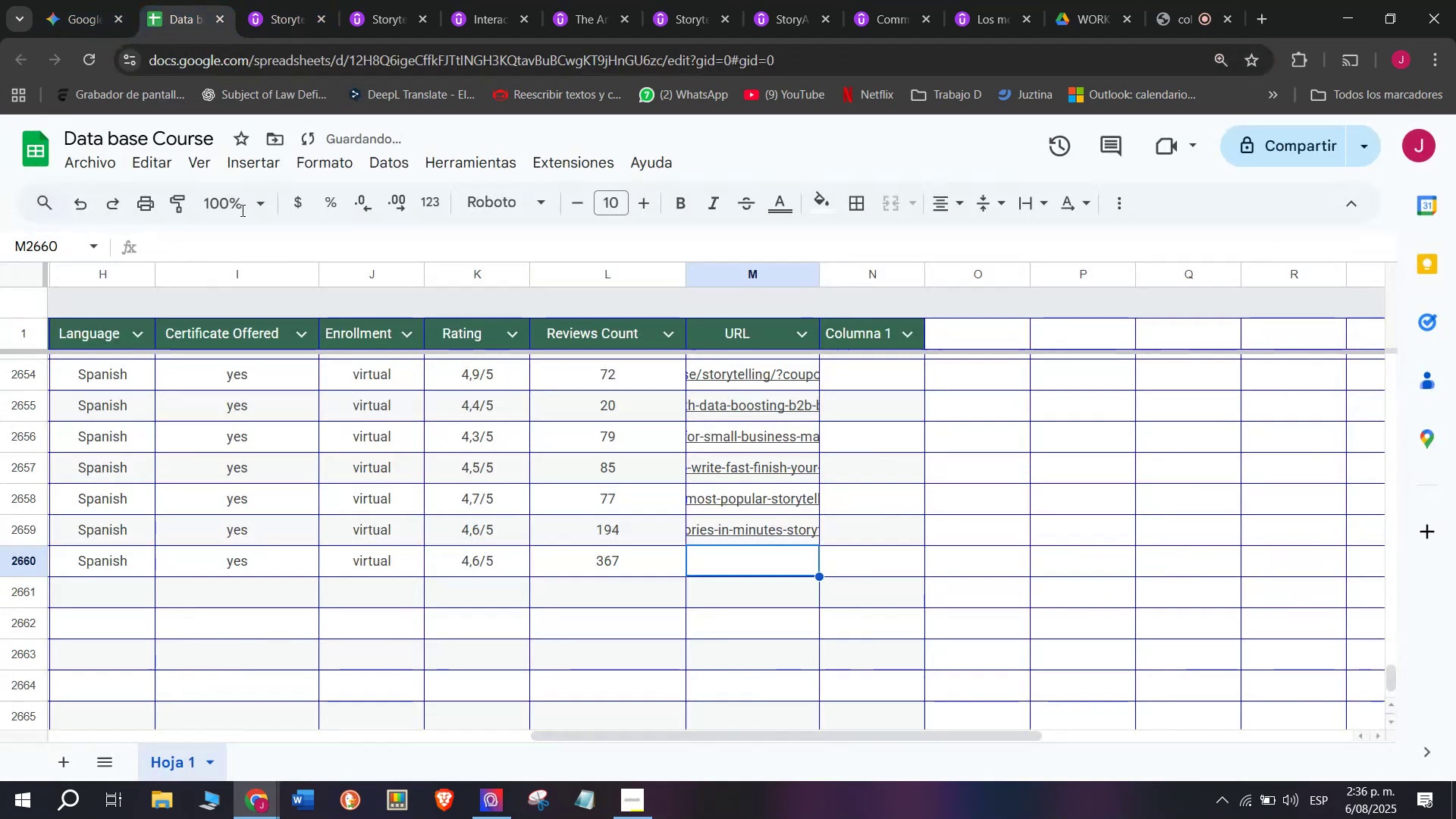 
key(Break)
 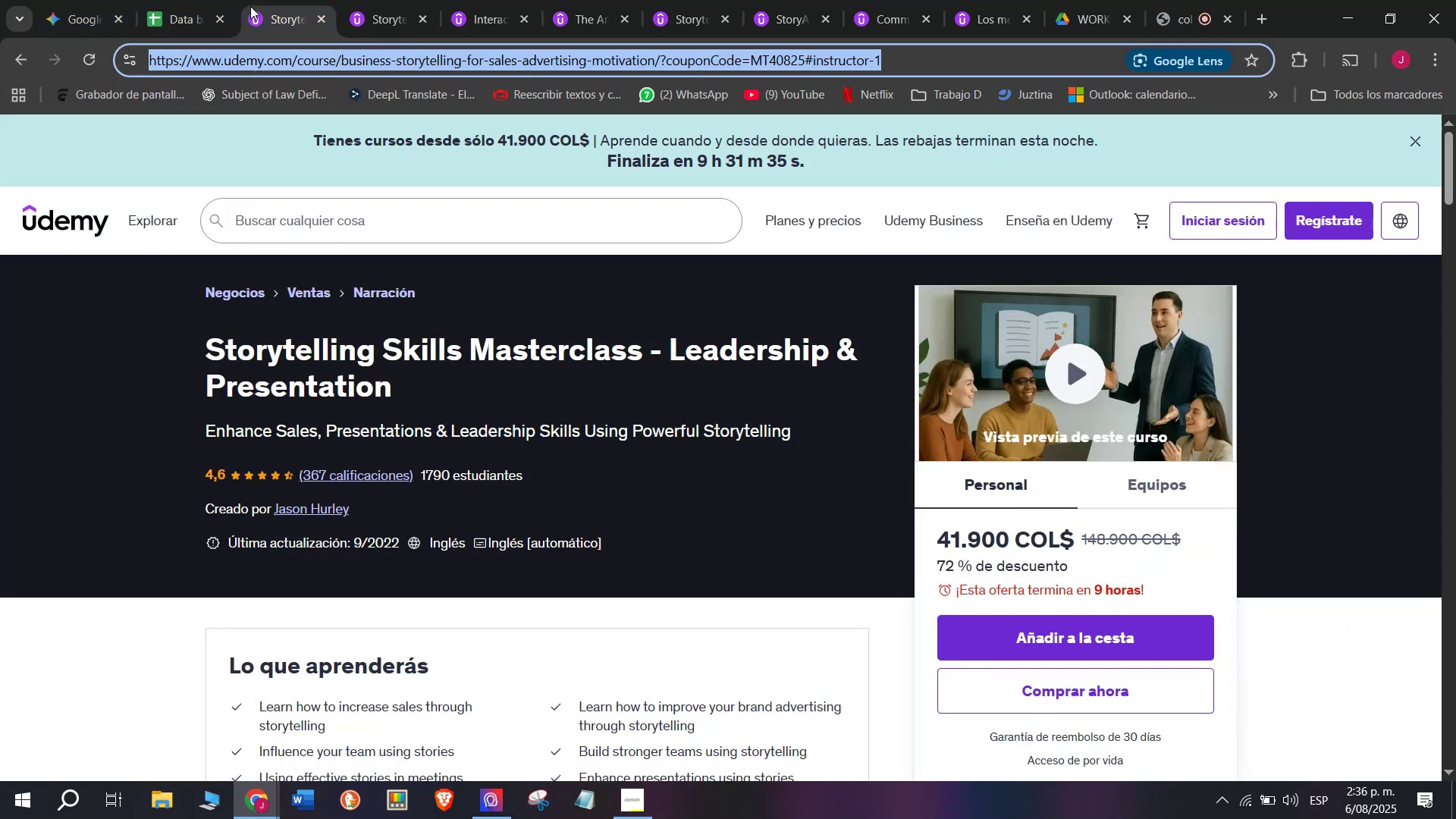 
key(Control+C)
 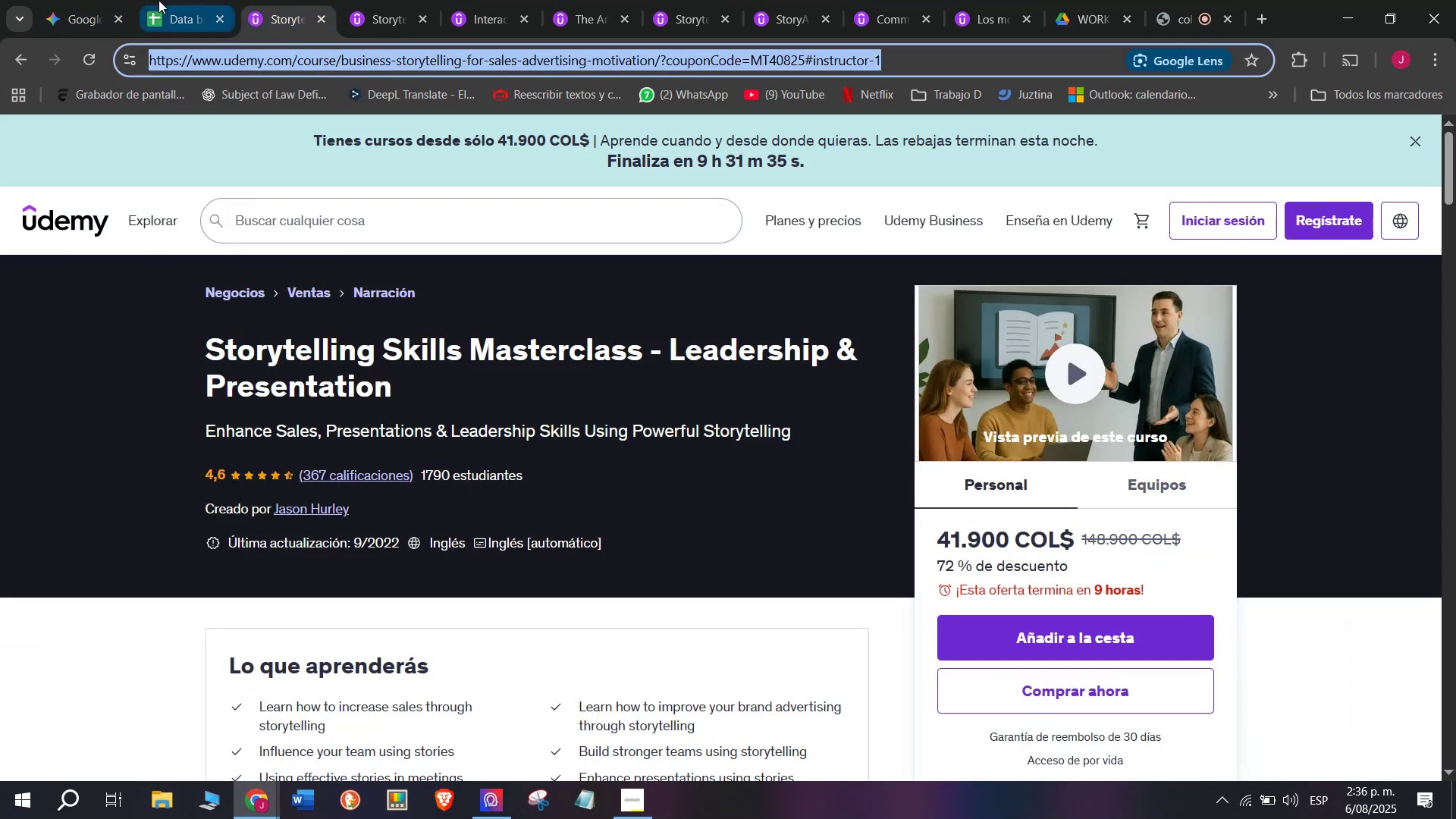 
triple_click([158, 0])
 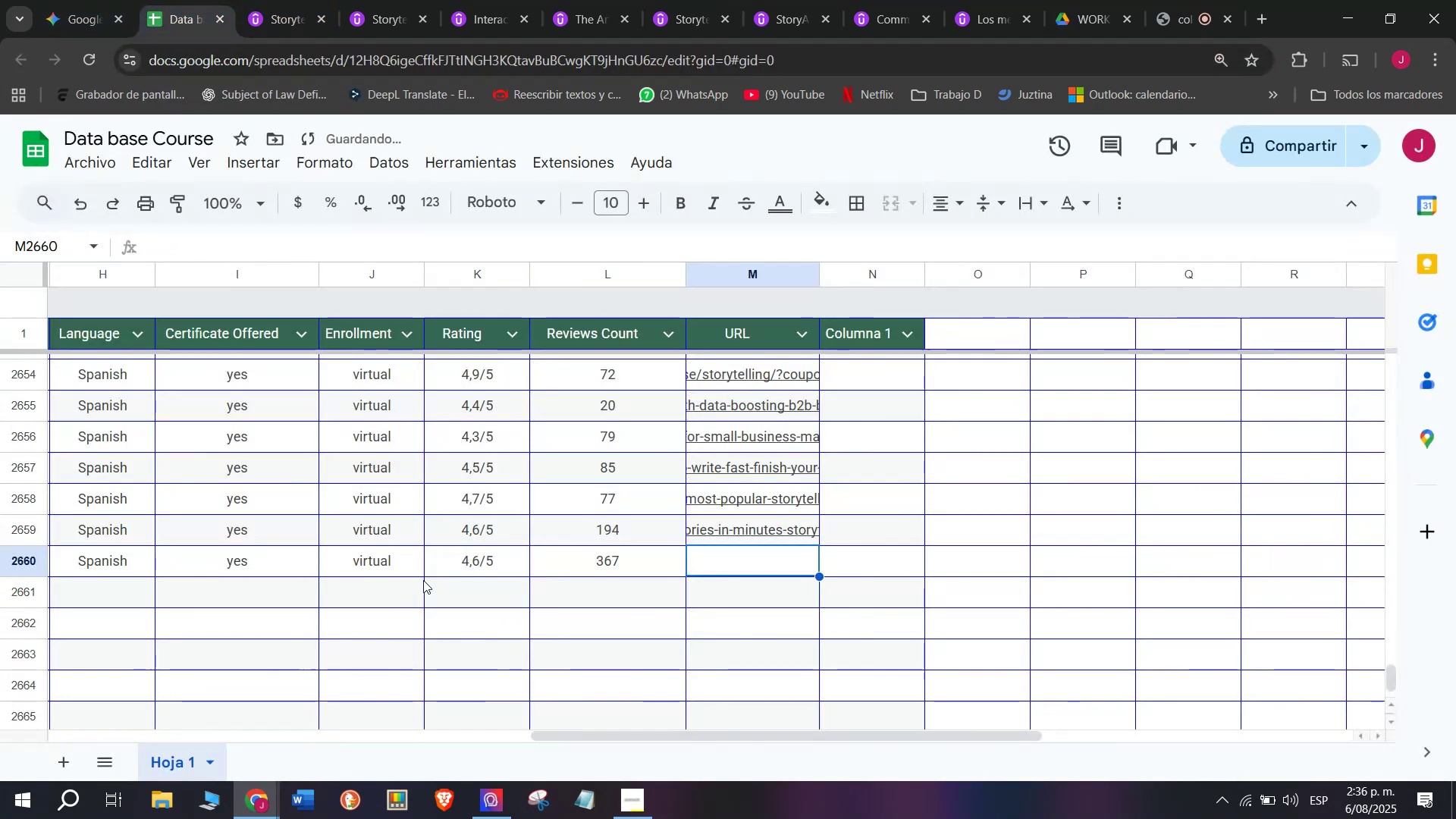 
key(Z)
 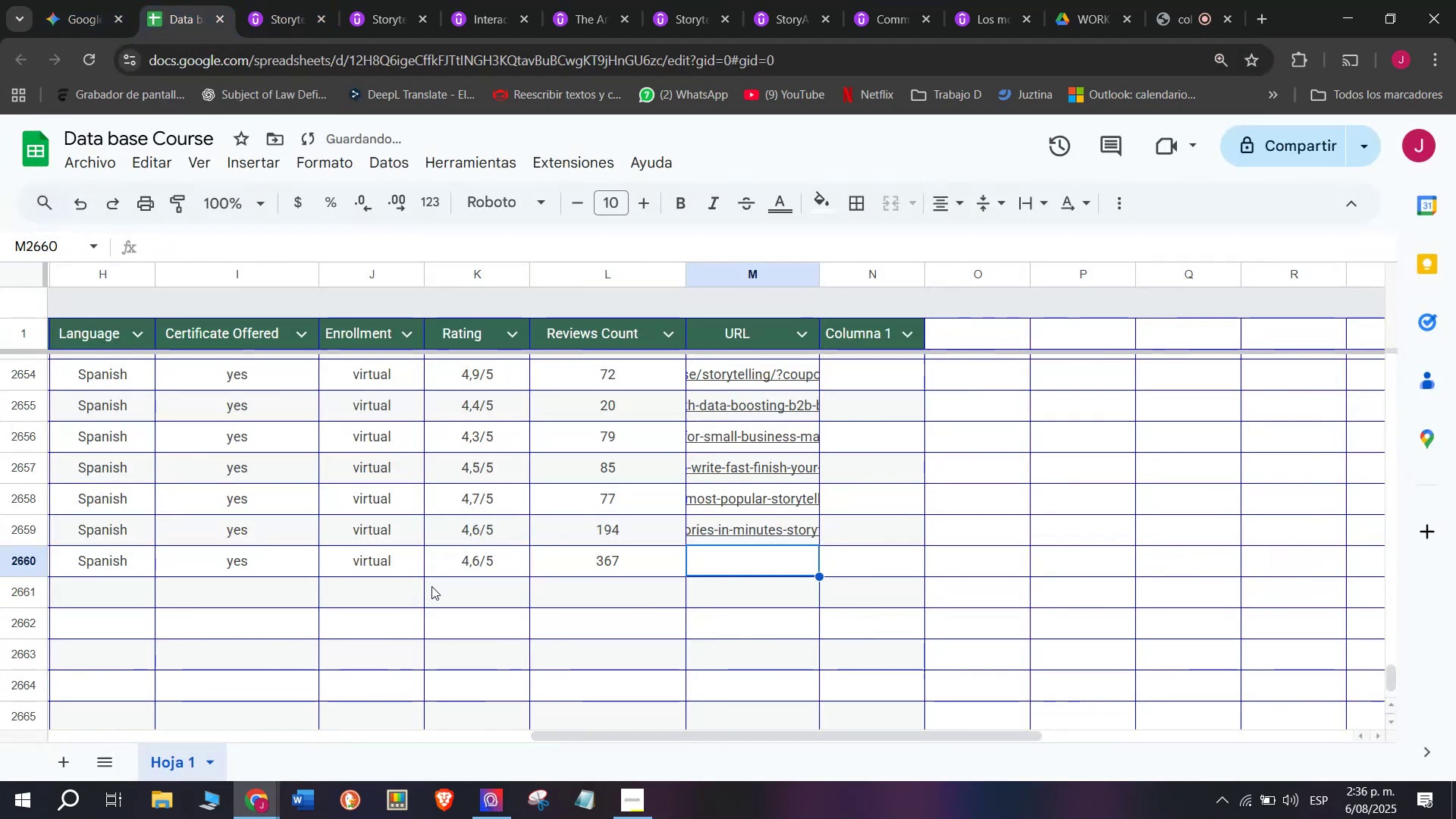 
key(Control+ControlLeft)
 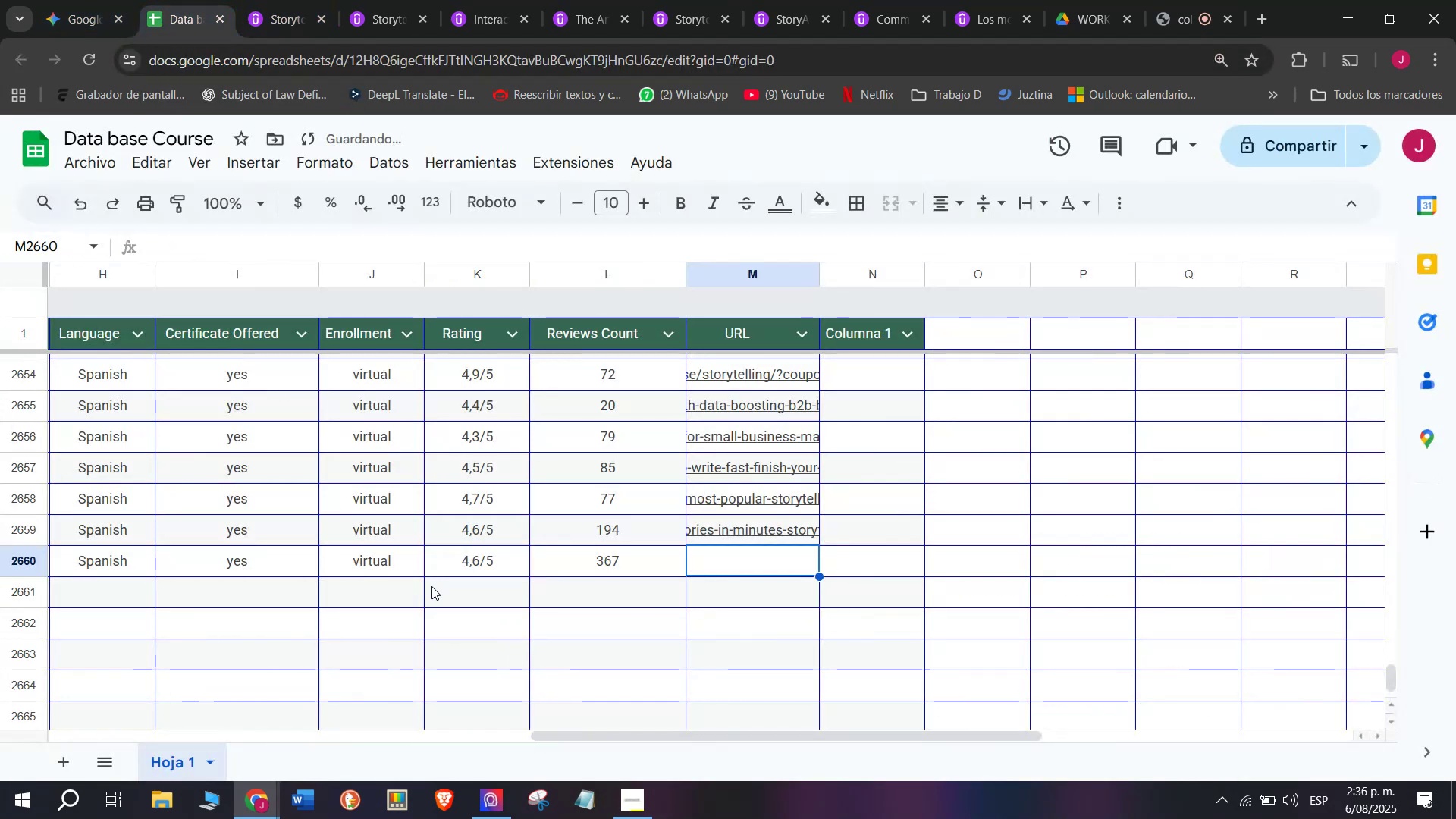 
key(Control+V)
 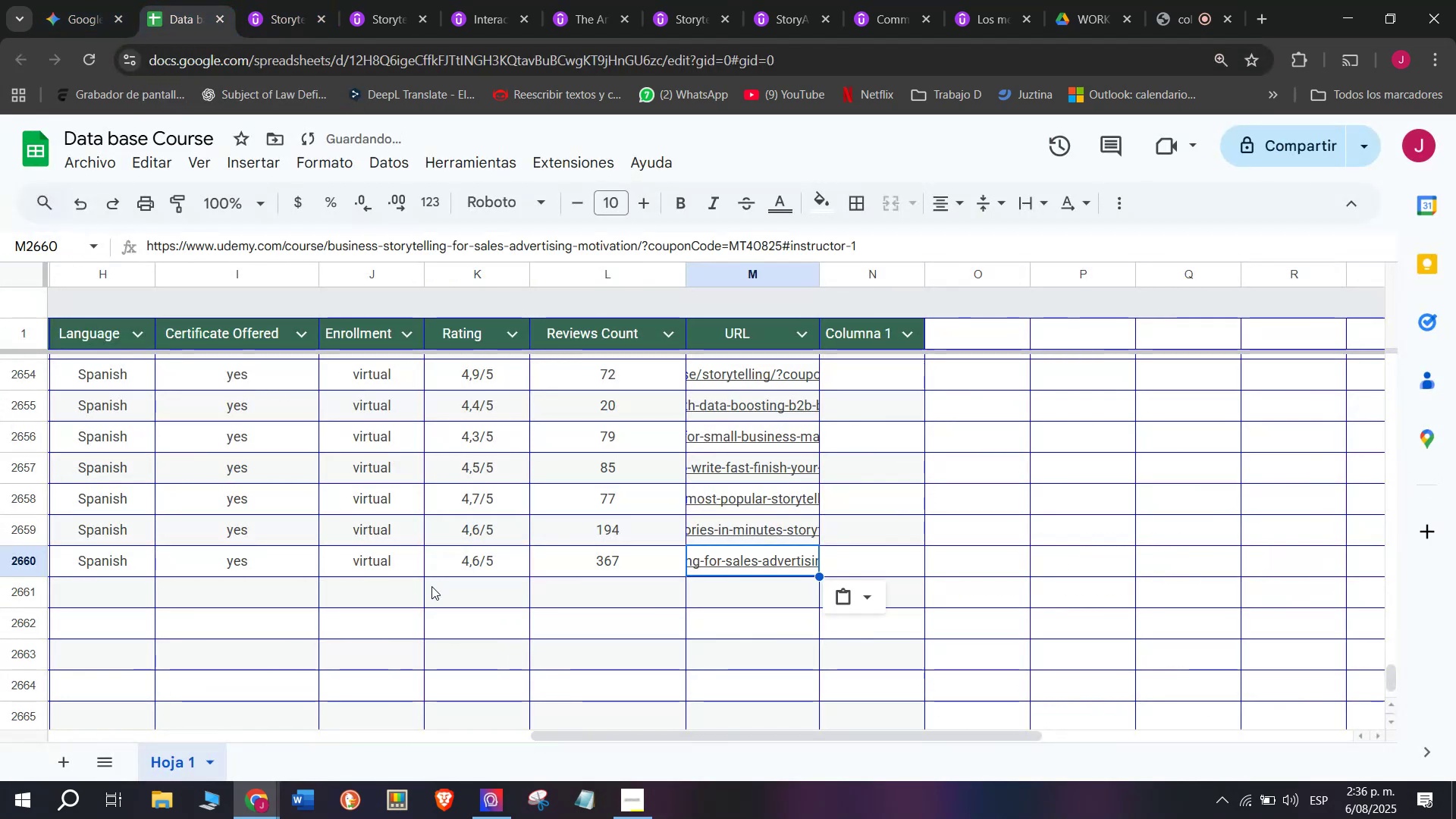 
scroll: coordinate [191, 588], scroll_direction: up, amount: 7.0
 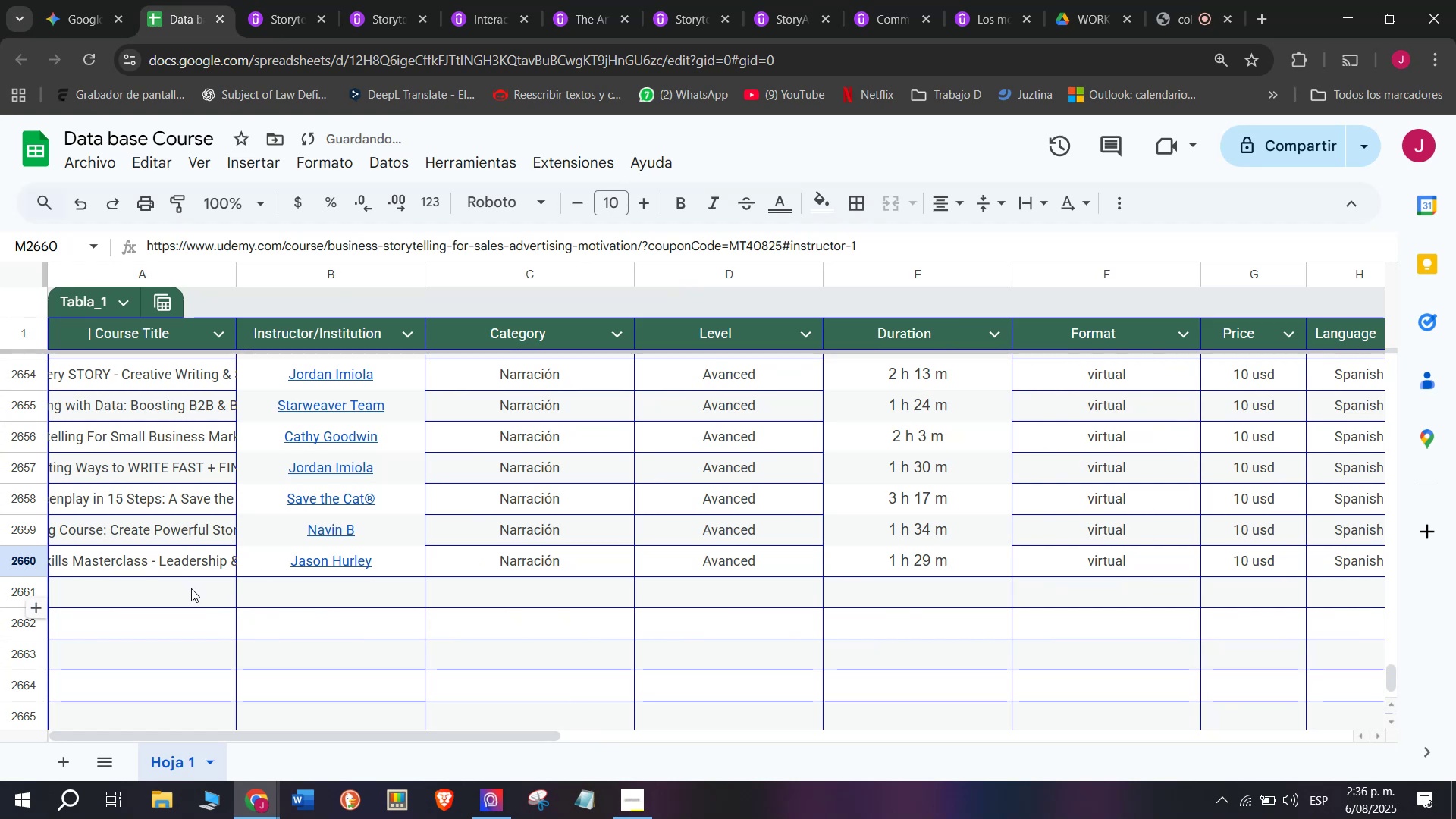 
left_click([191, 588])
 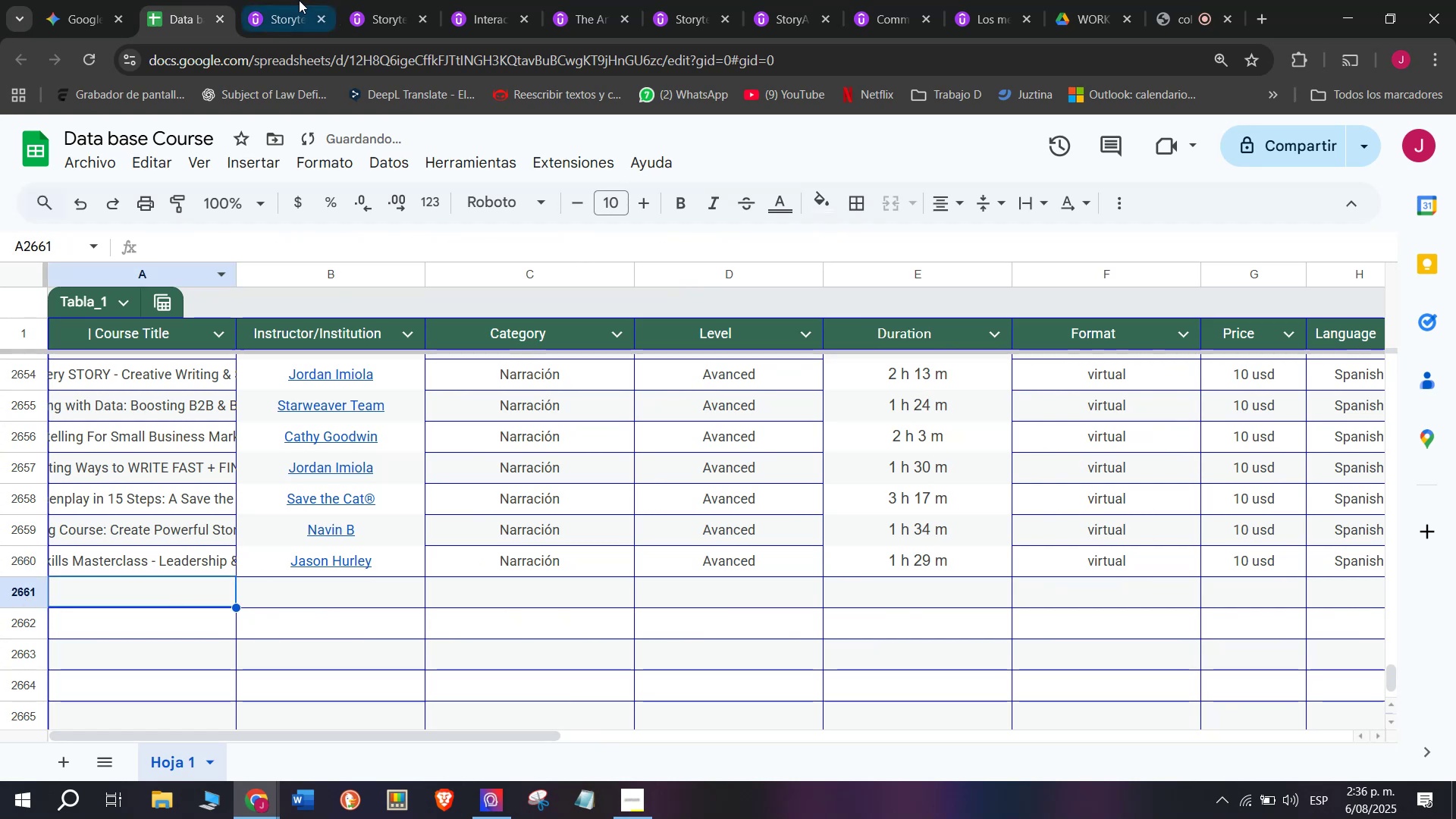 
left_click([317, 0])
 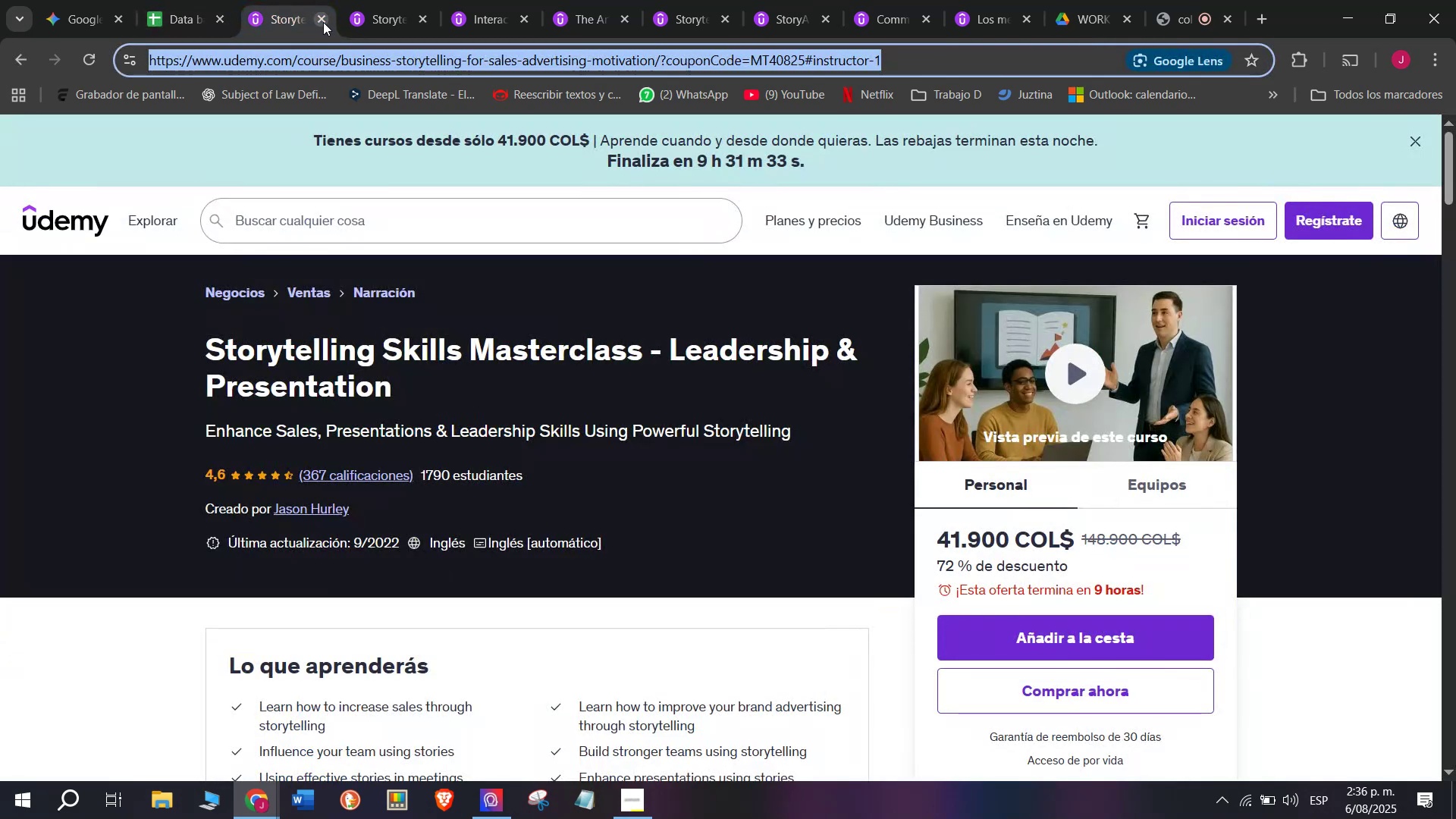 
left_click([323, 20])
 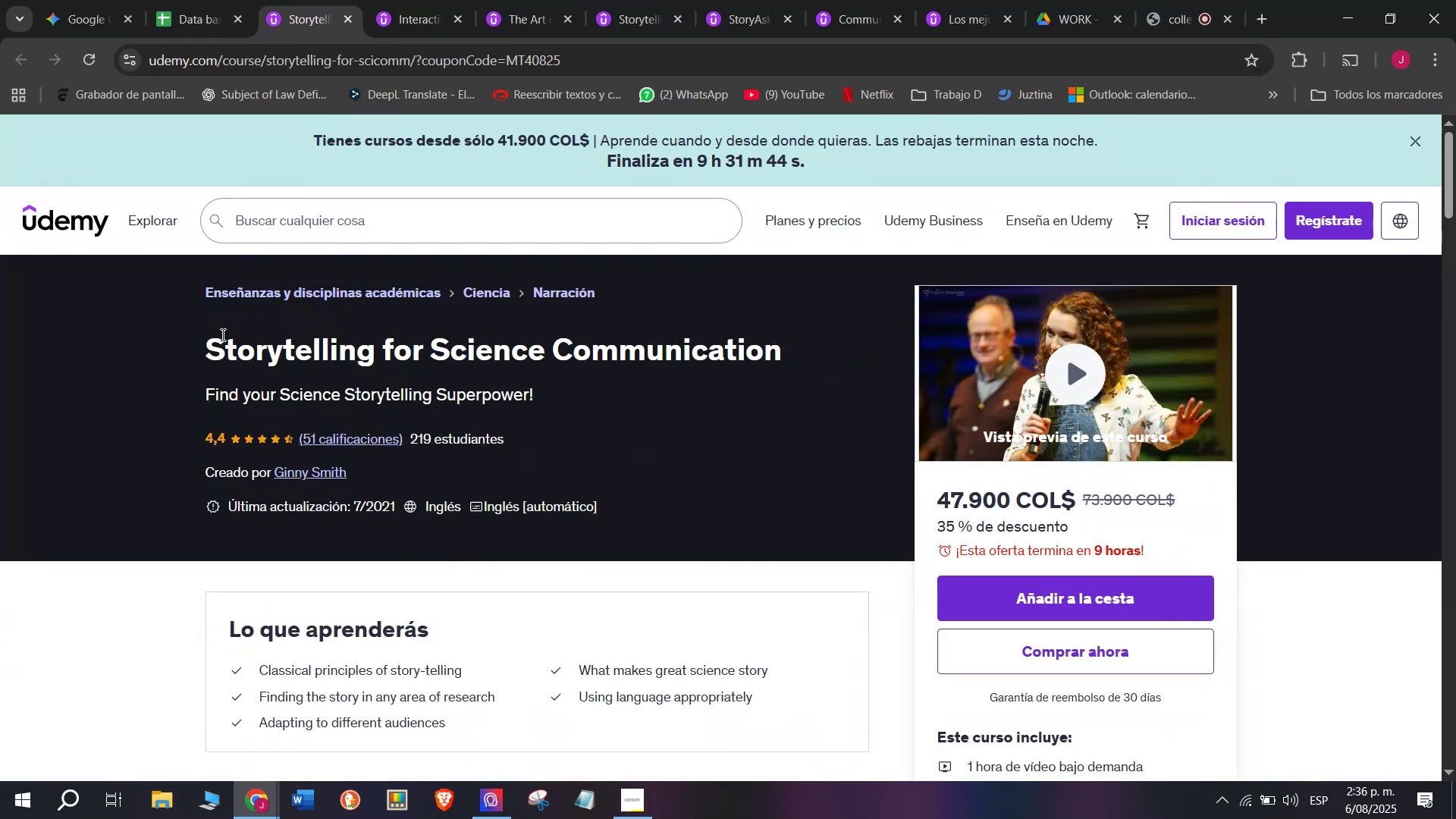 
left_click_drag(start_coordinate=[162, 338], to_coordinate=[808, 356])
 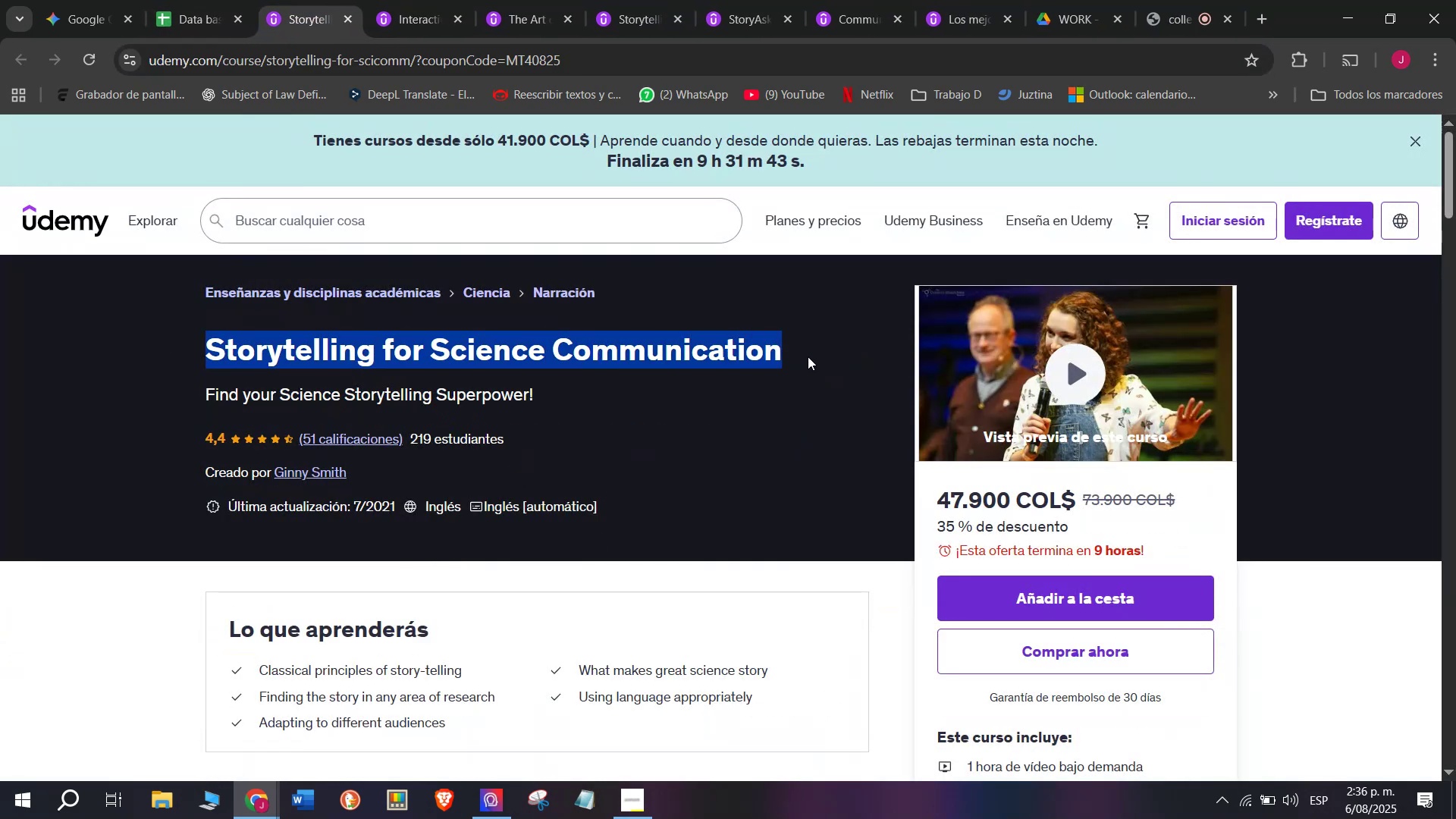 
key(Control+ControlLeft)
 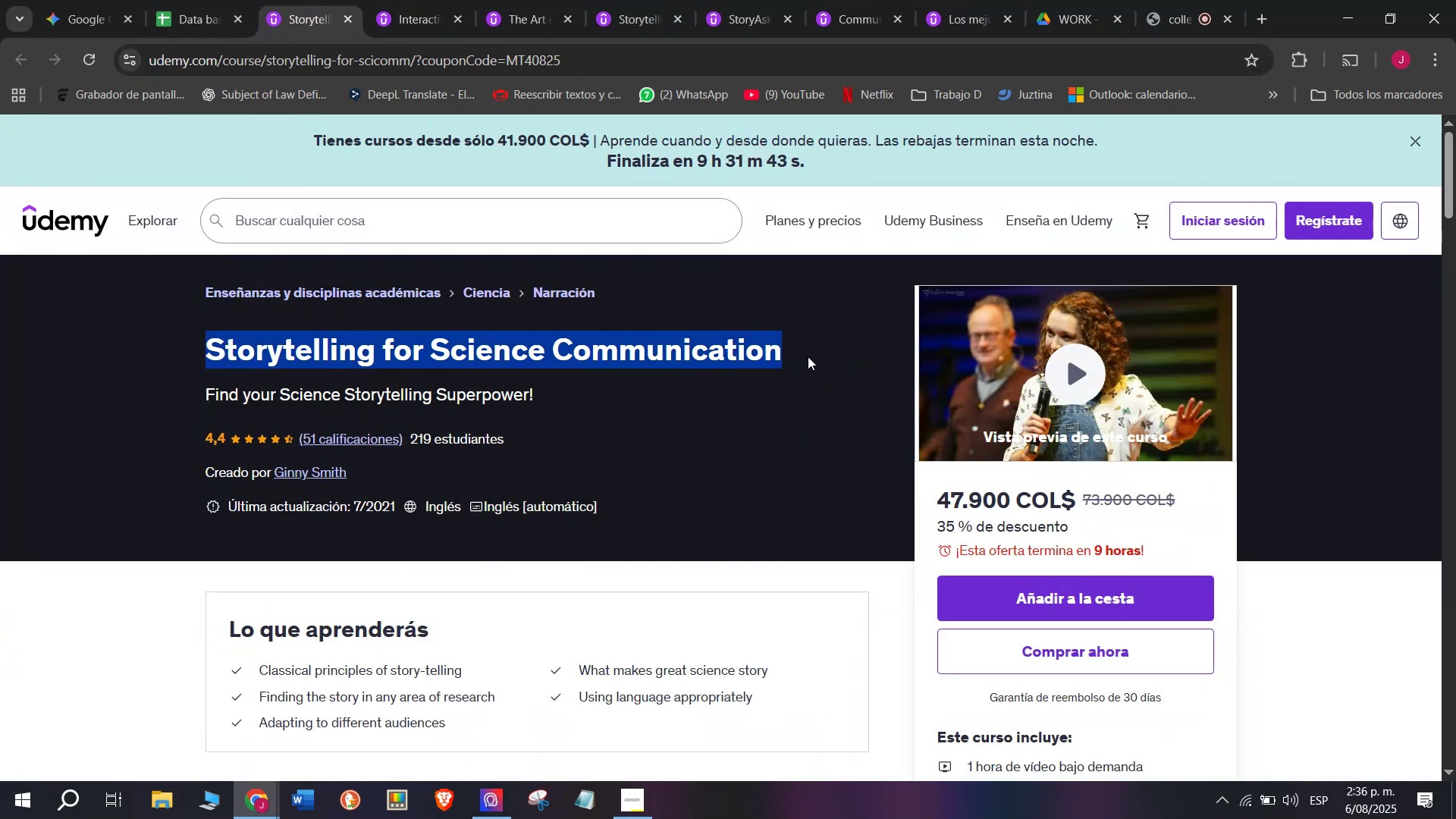 
key(Break)
 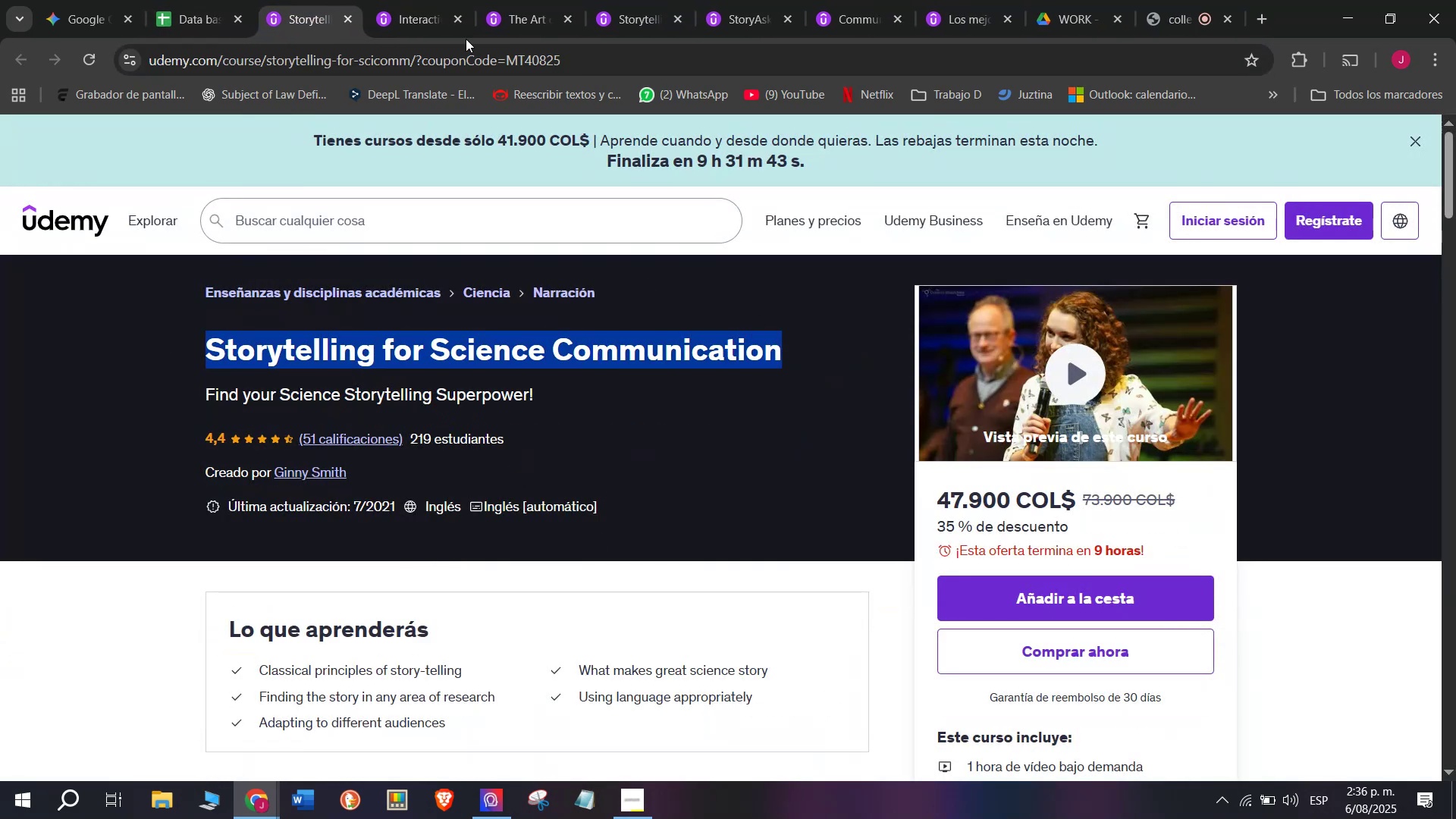 
key(Control+C)
 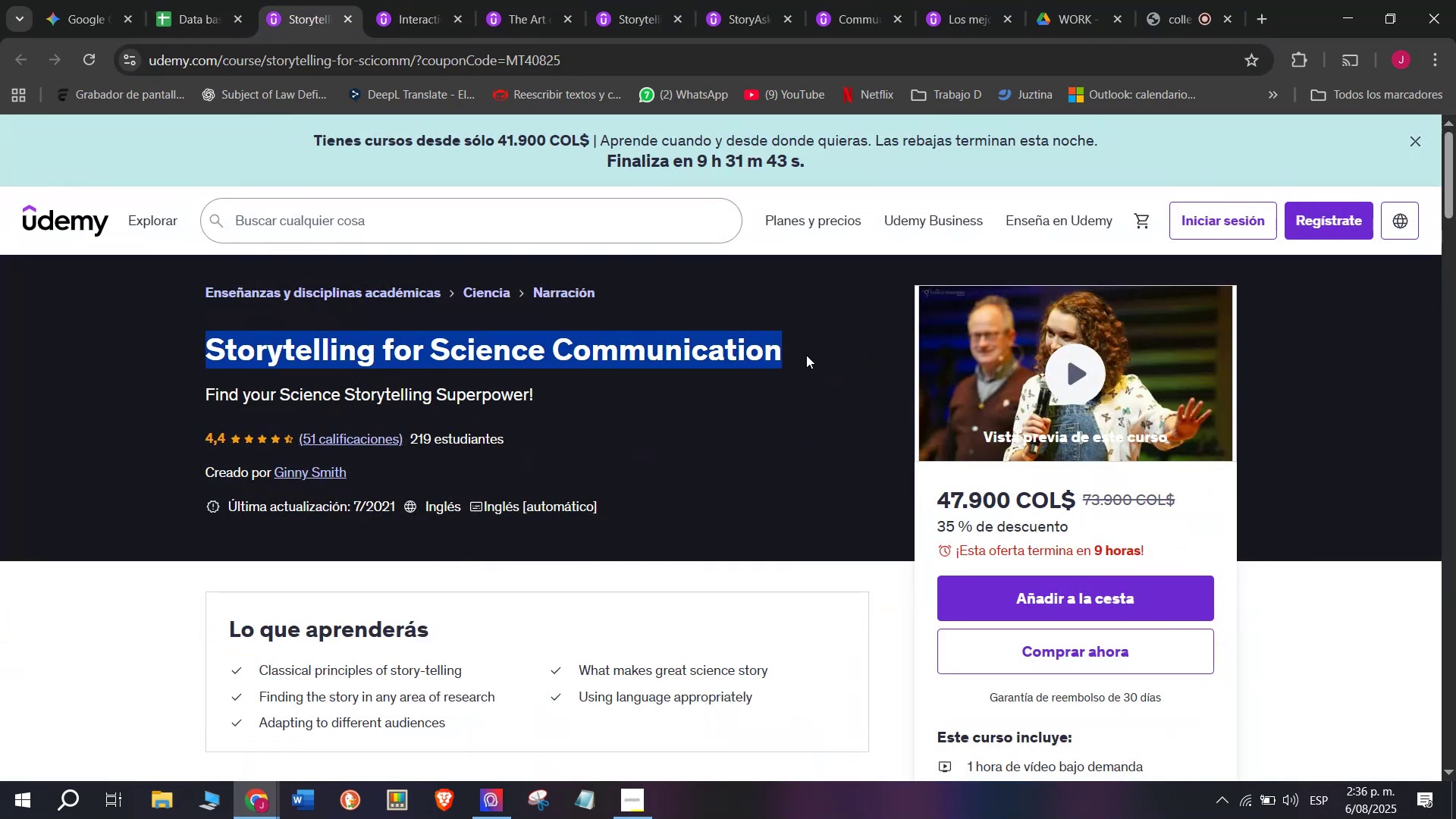 
key(Control+ControlLeft)
 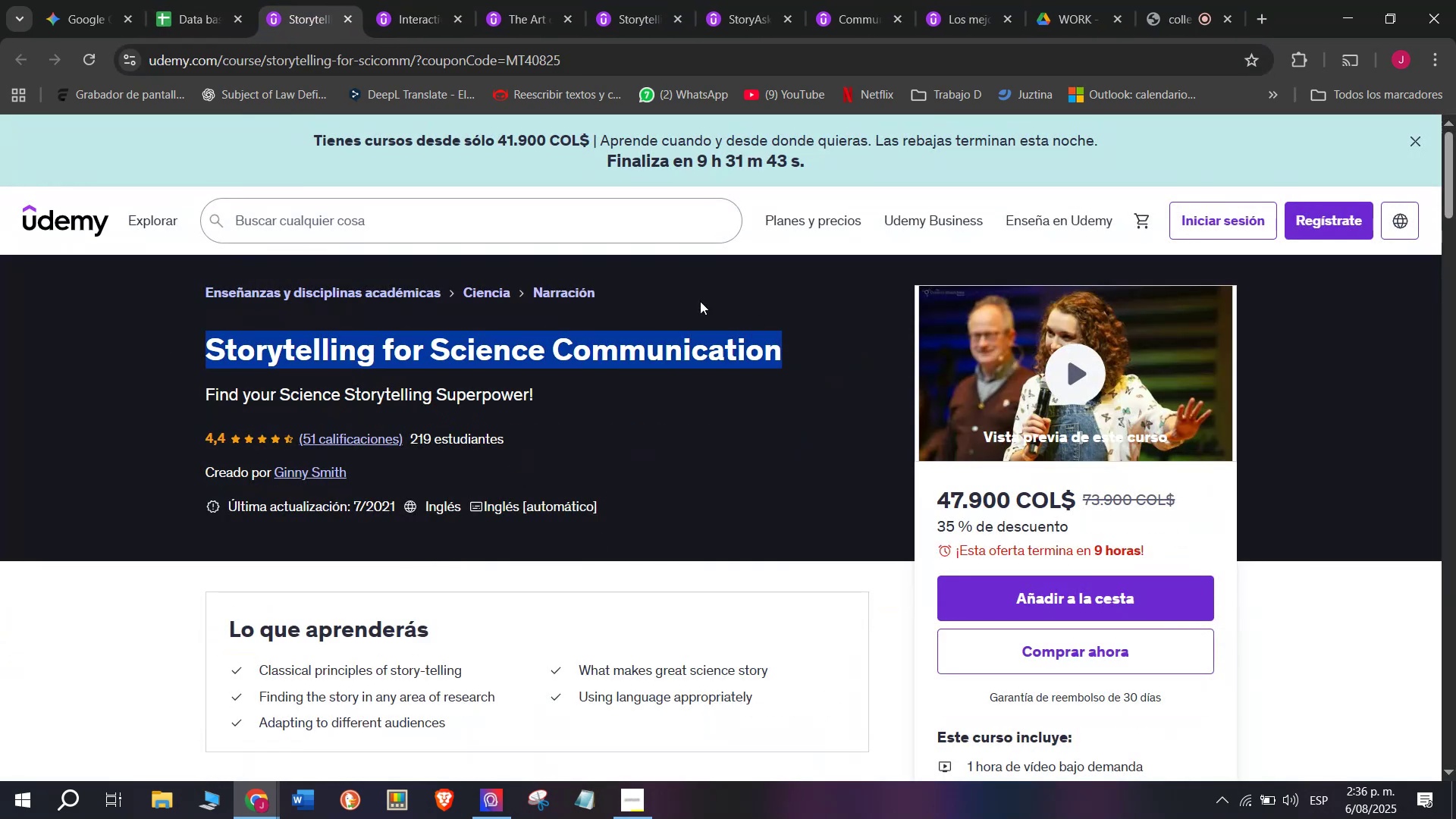 
key(Break)
 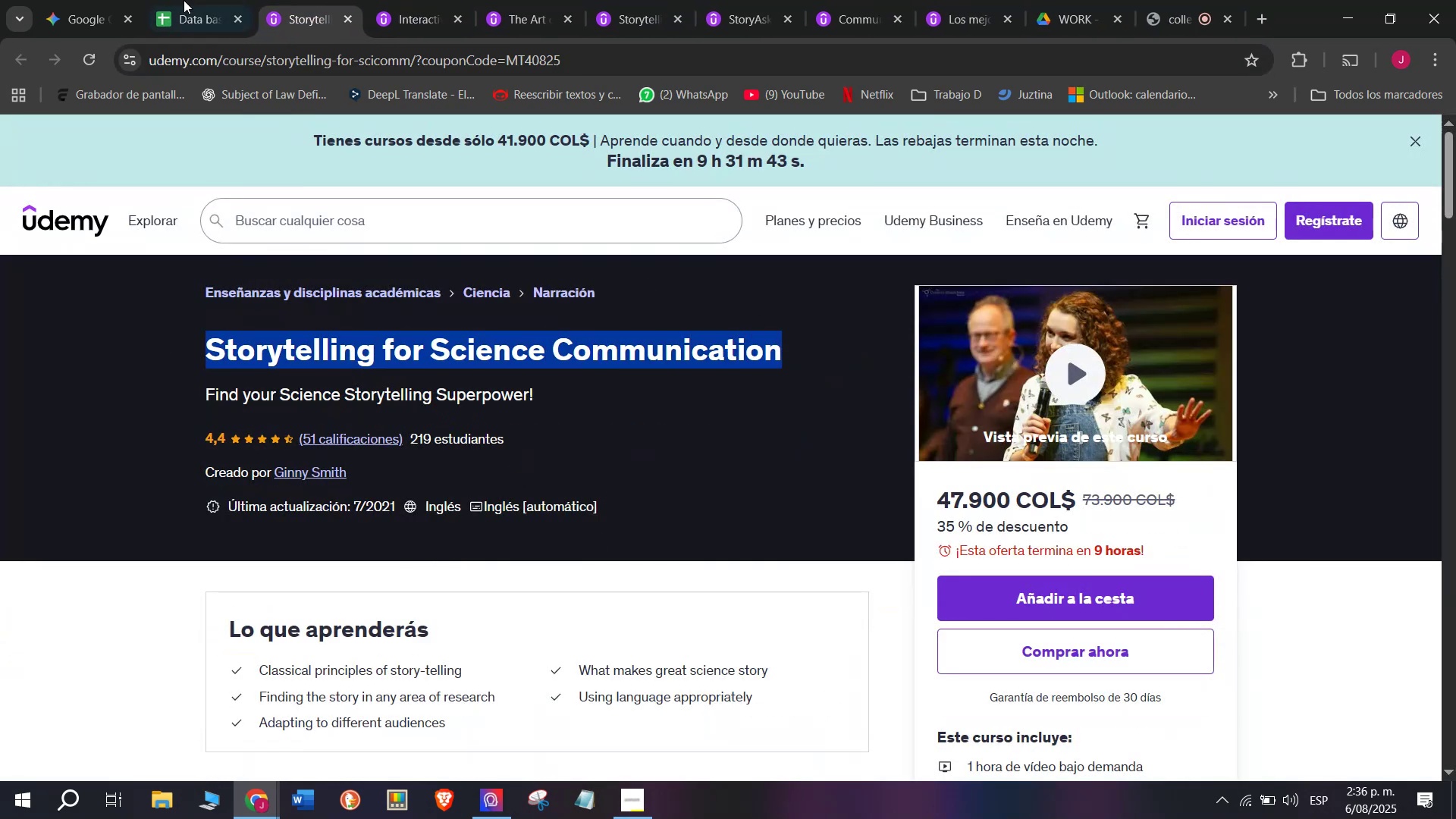 
key(Control+C)
 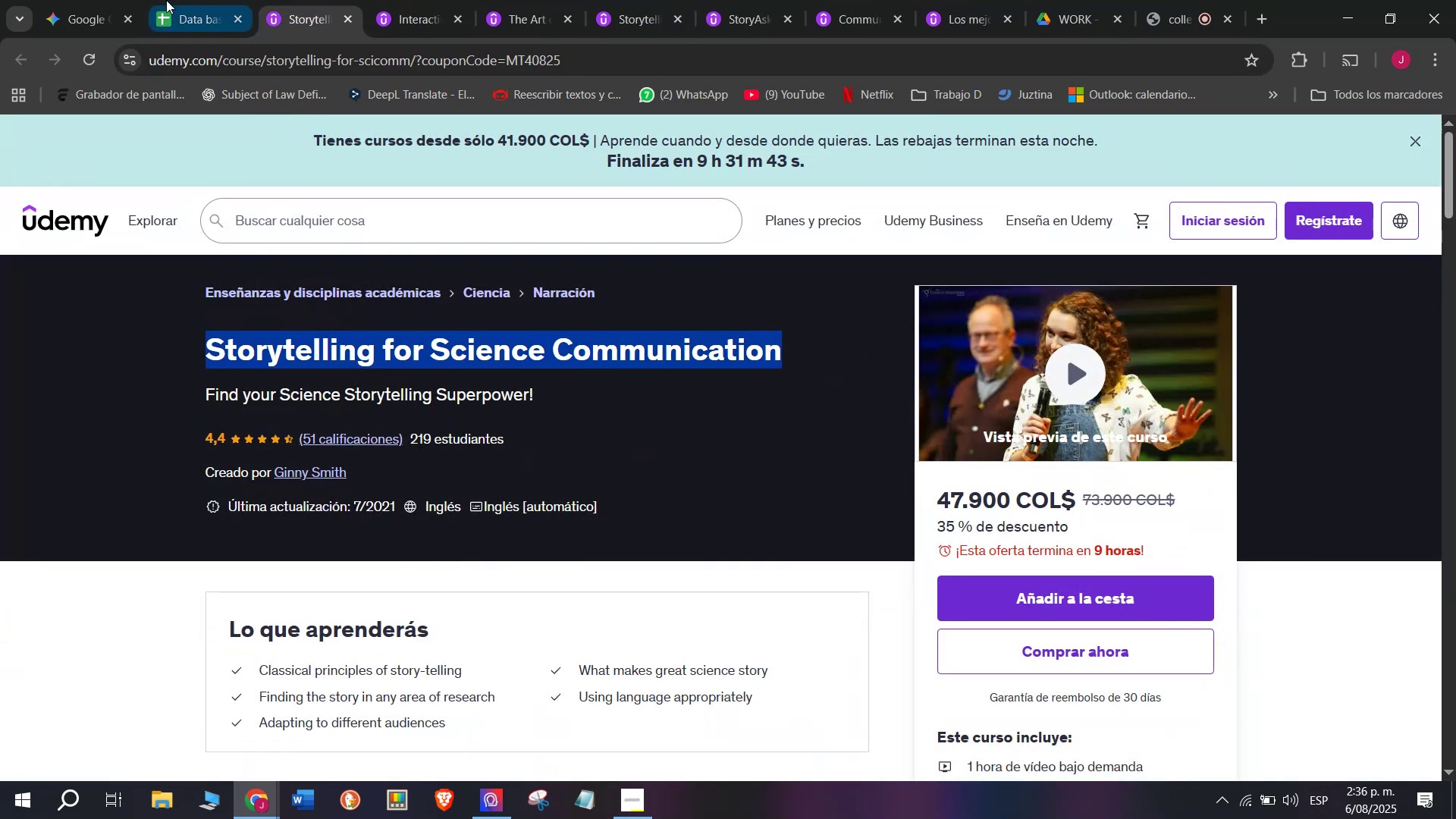 
left_click([166, 0])
 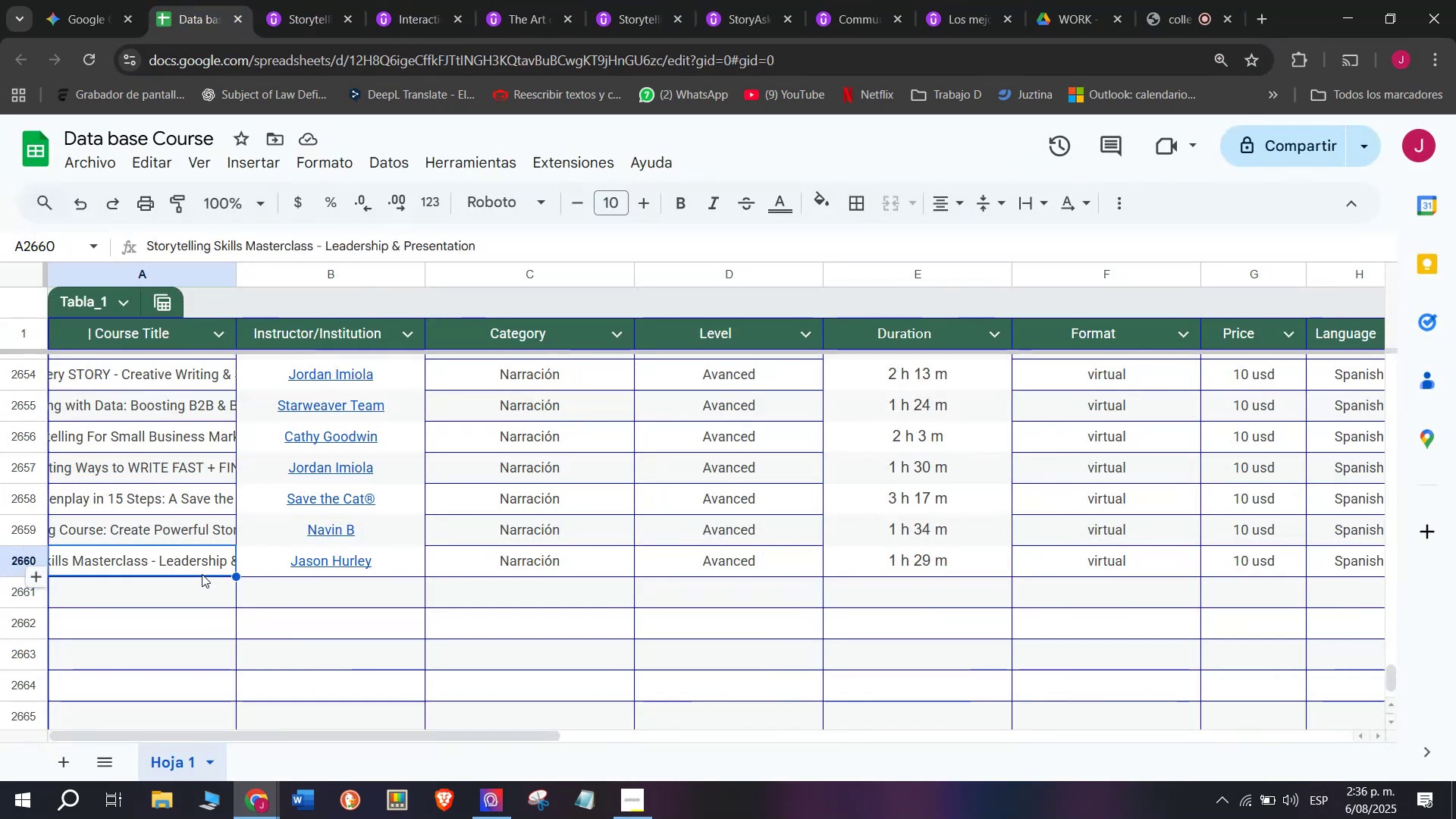 
double_click([198, 592])
 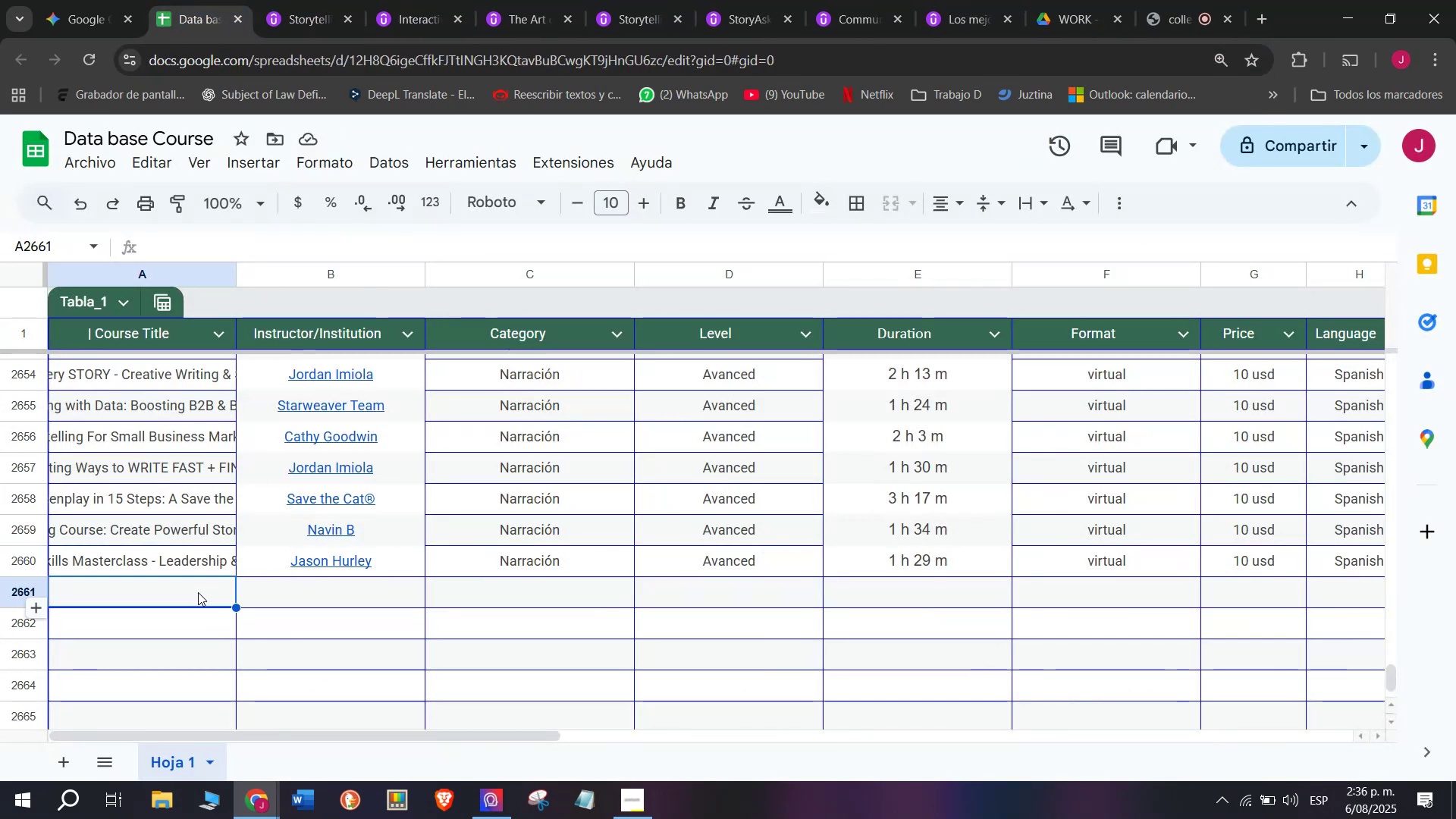 
triple_click([198, 592])
 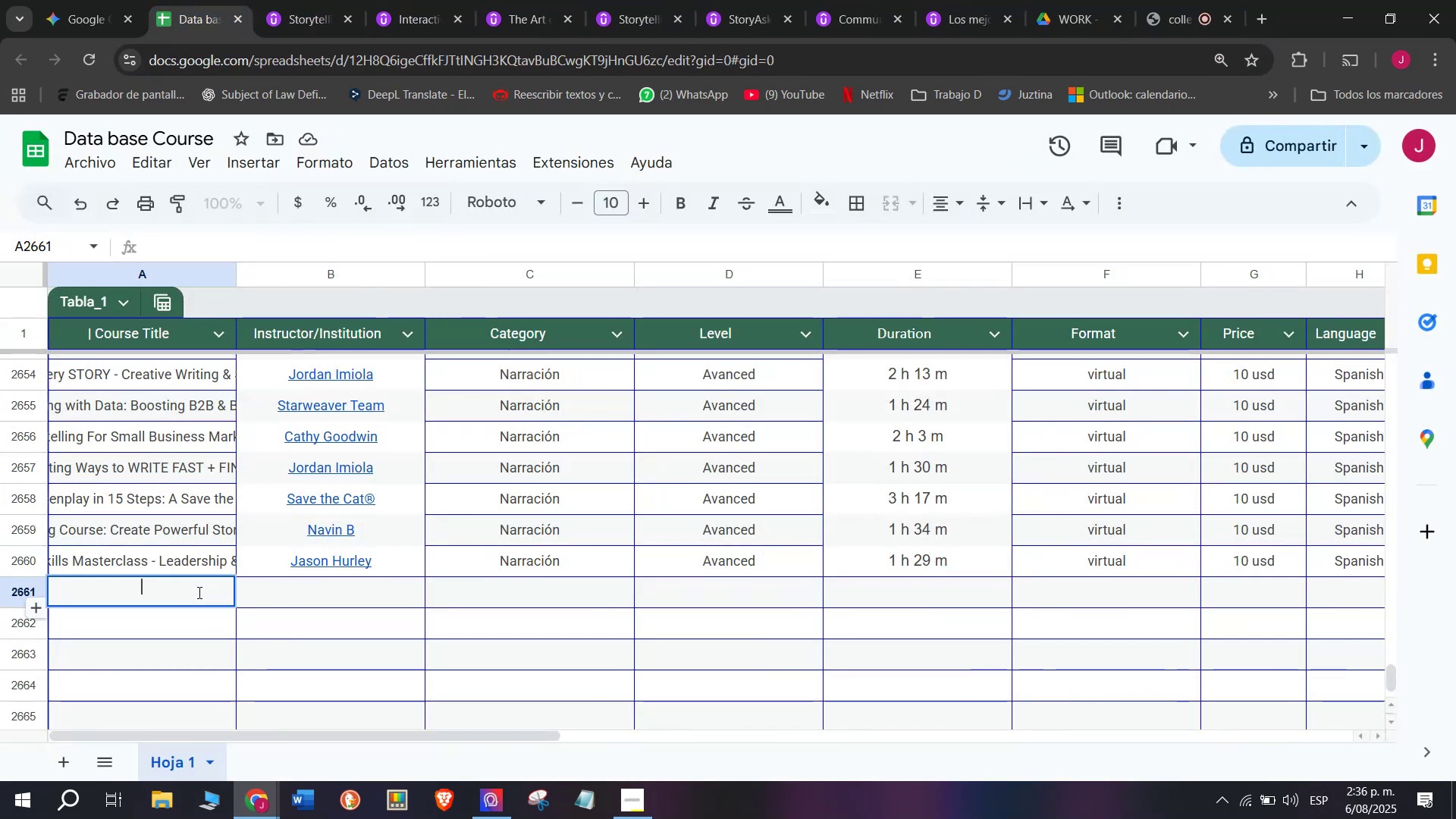 
key(Z)
 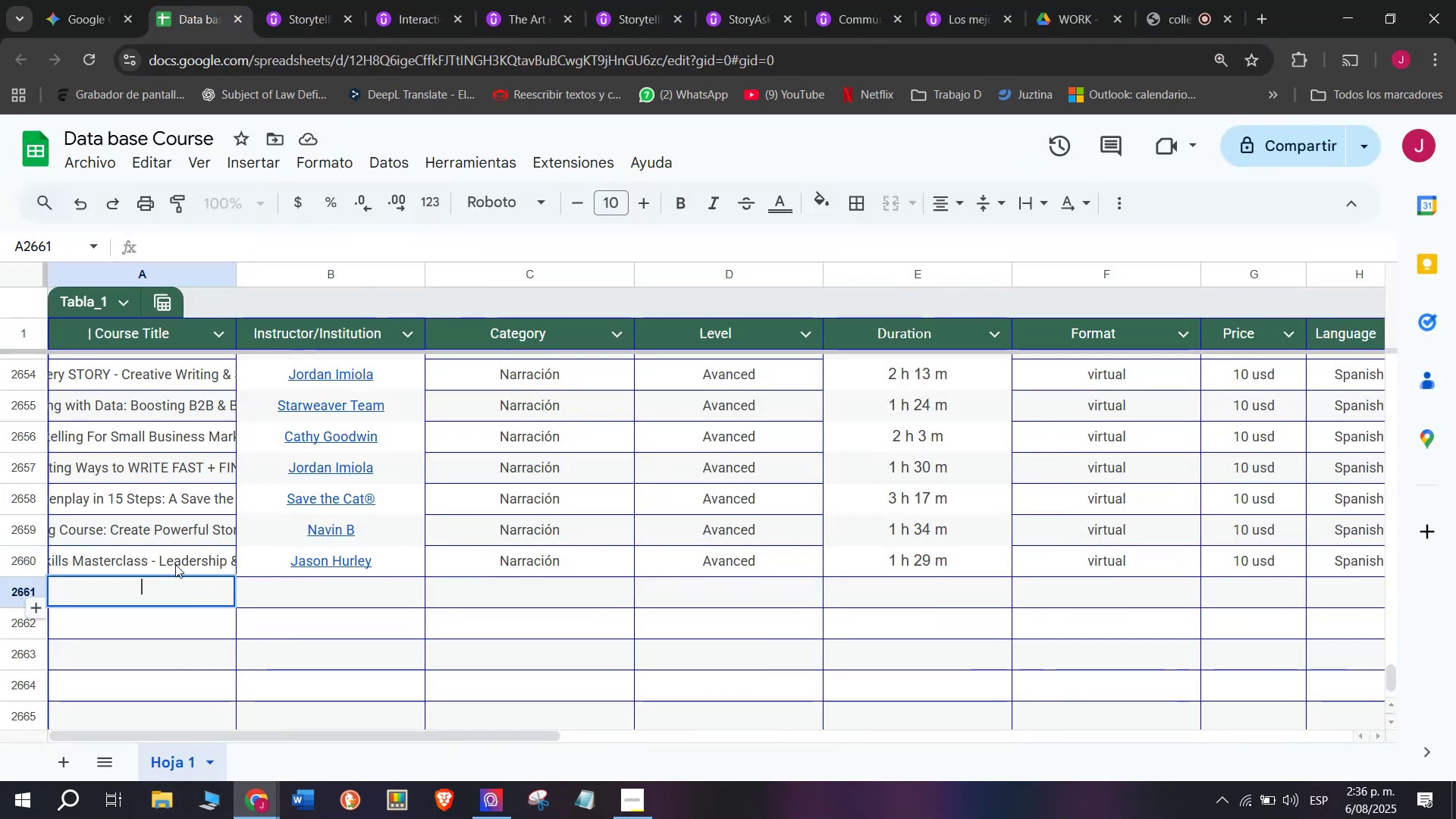 
key(Control+ControlLeft)
 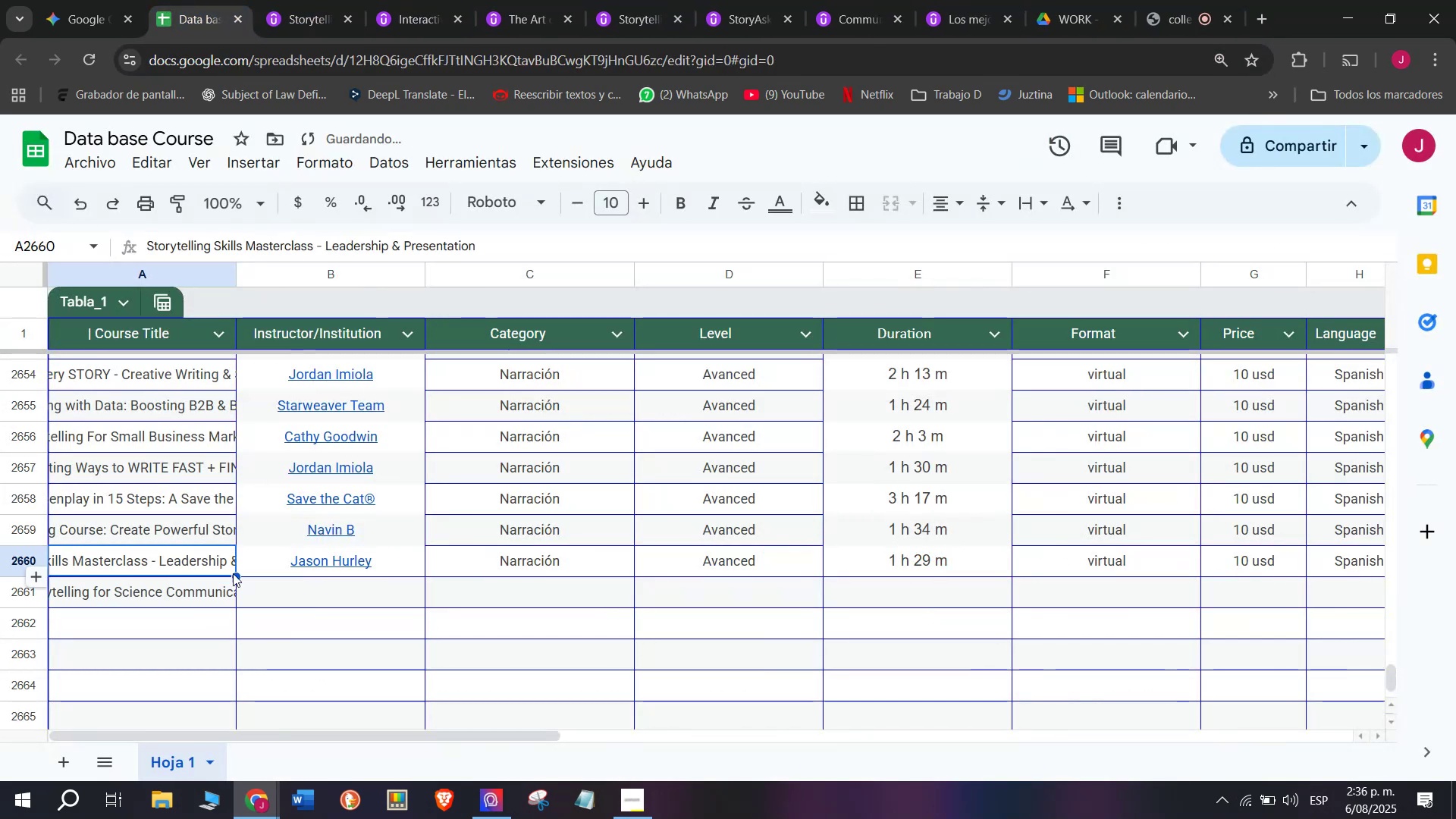 
key(Control+V)
 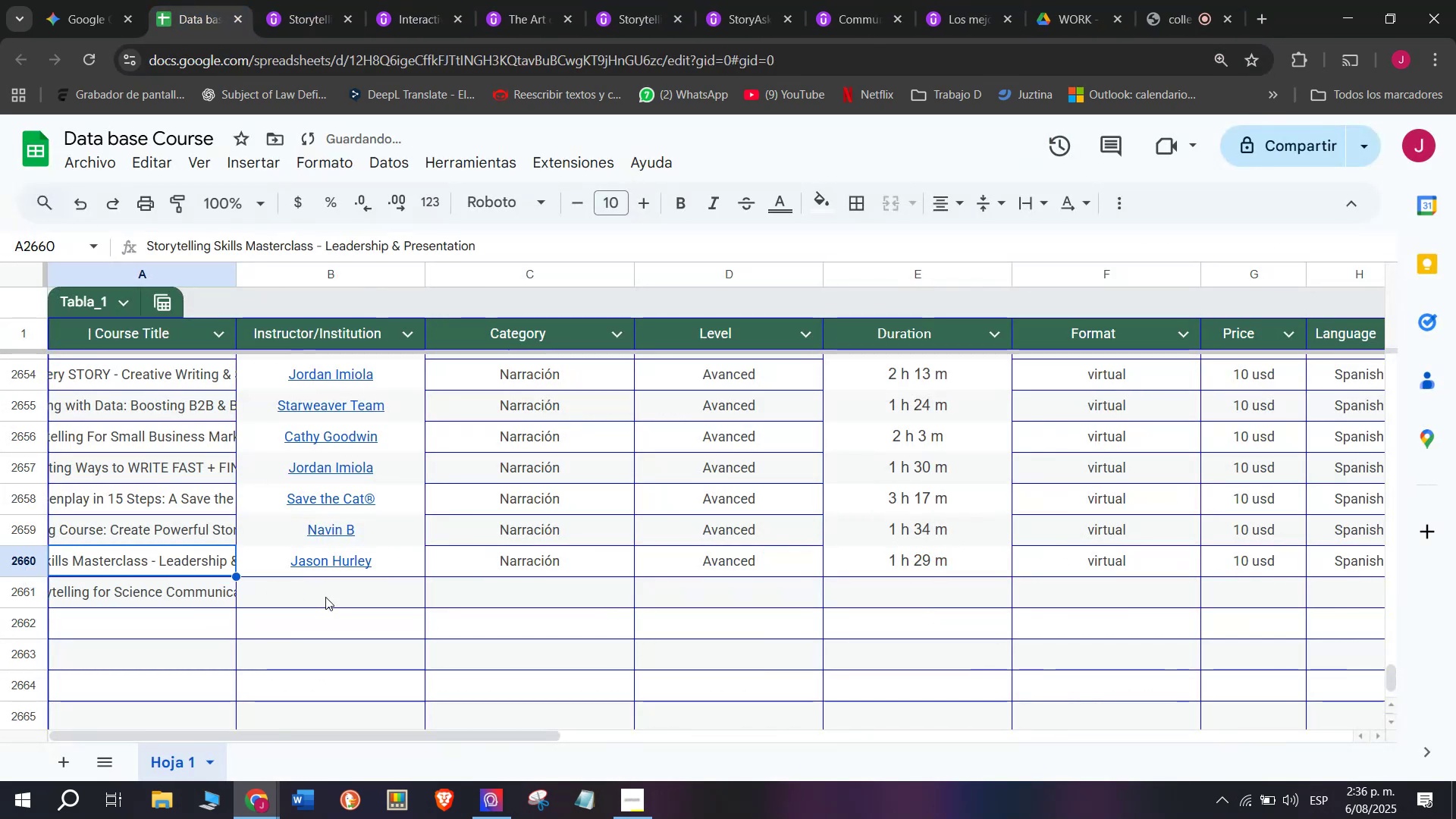 
double_click([328, 598])
 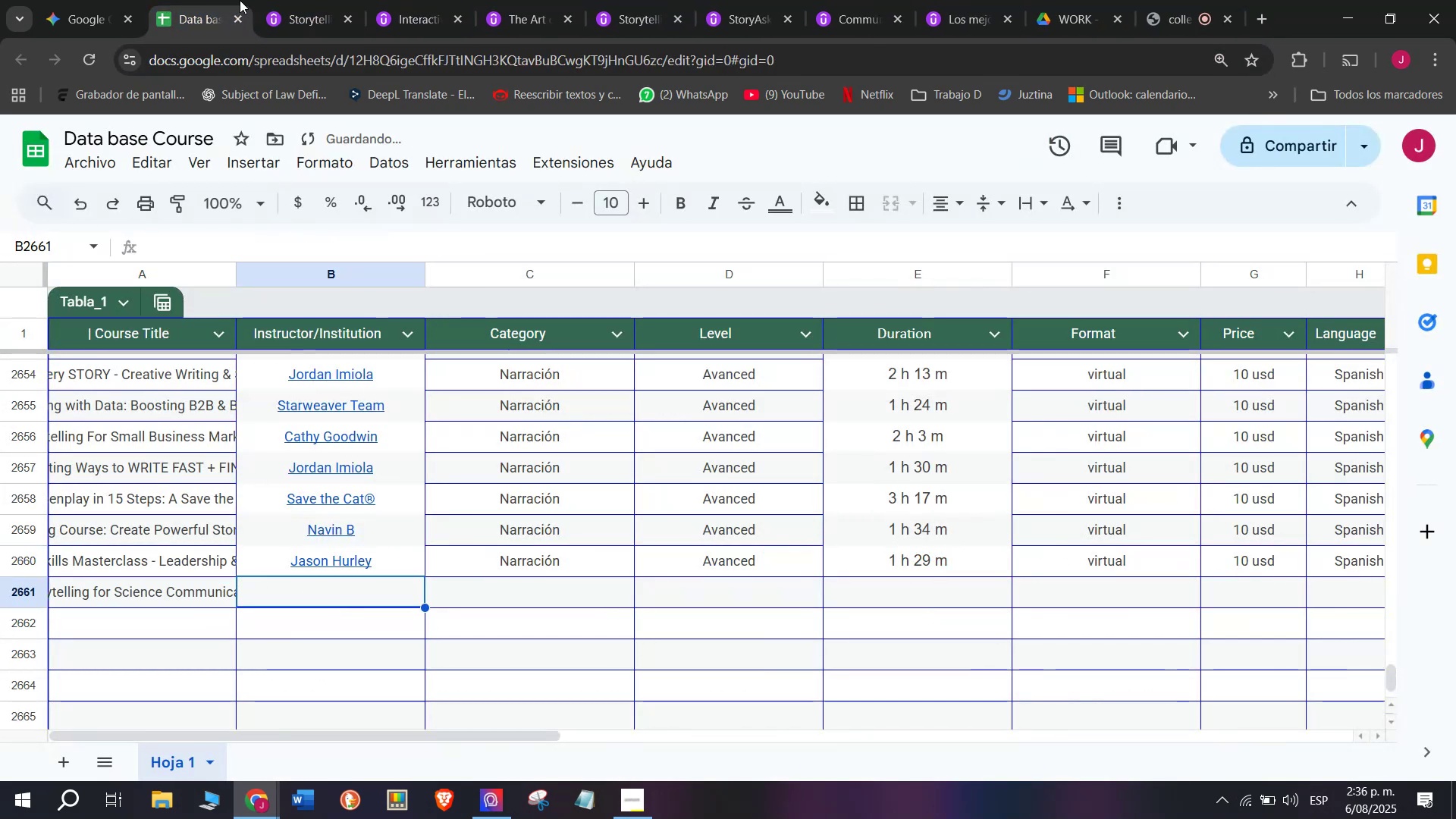 
left_click([313, 0])
 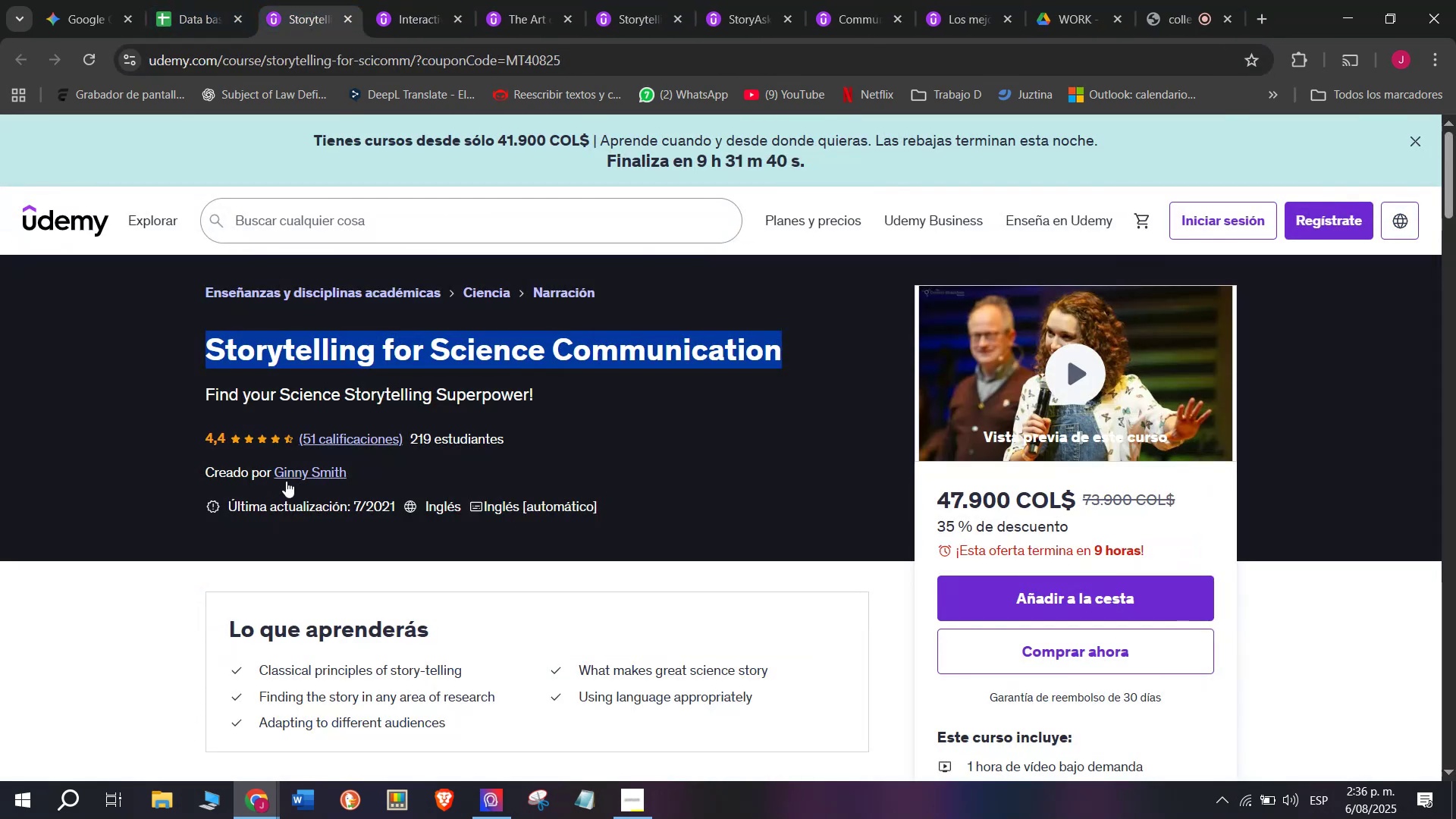 
left_click([299, 475])
 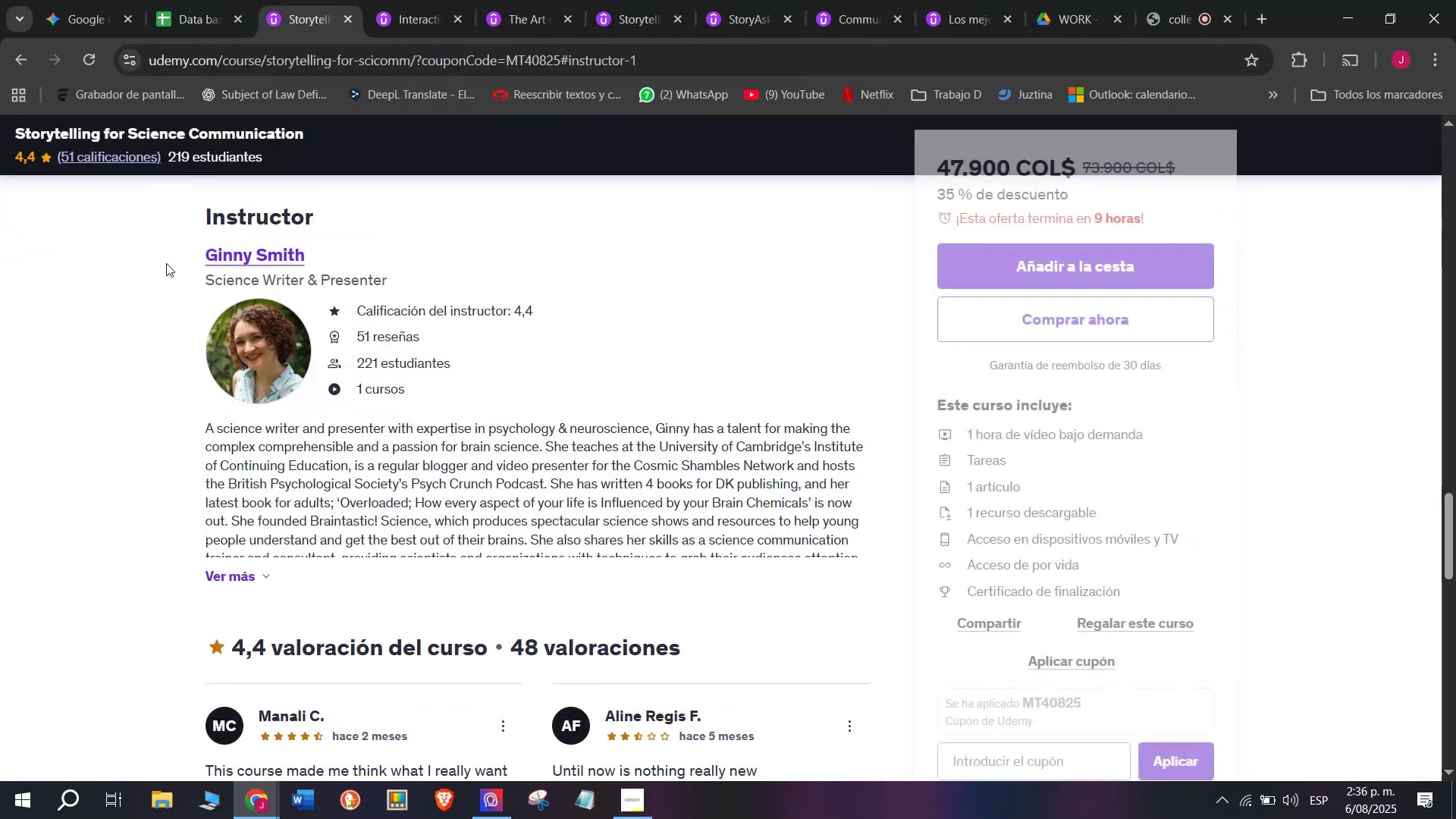 
left_click_drag(start_coordinate=[172, 249], to_coordinate=[344, 246])
 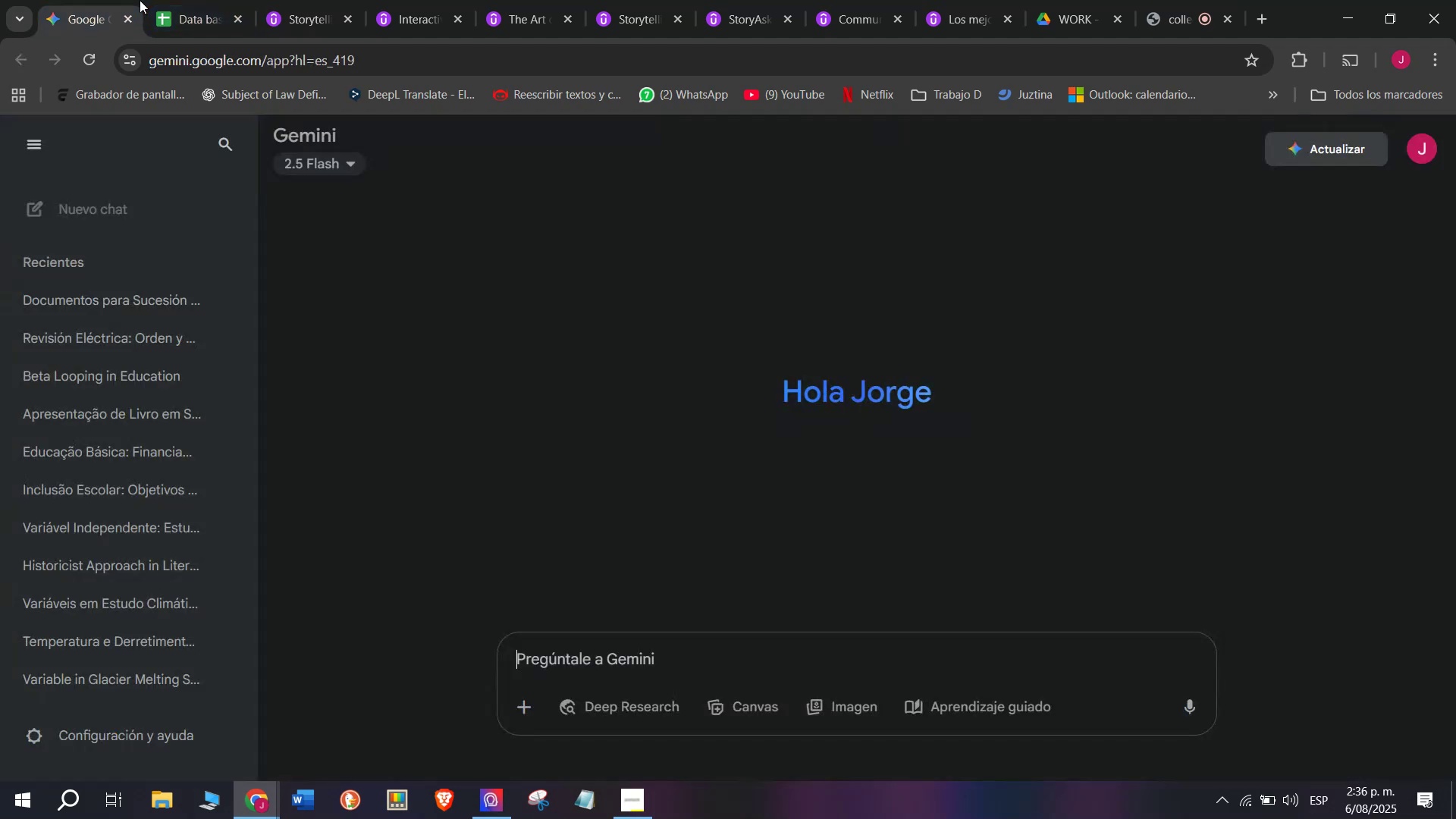 
key(Break)
 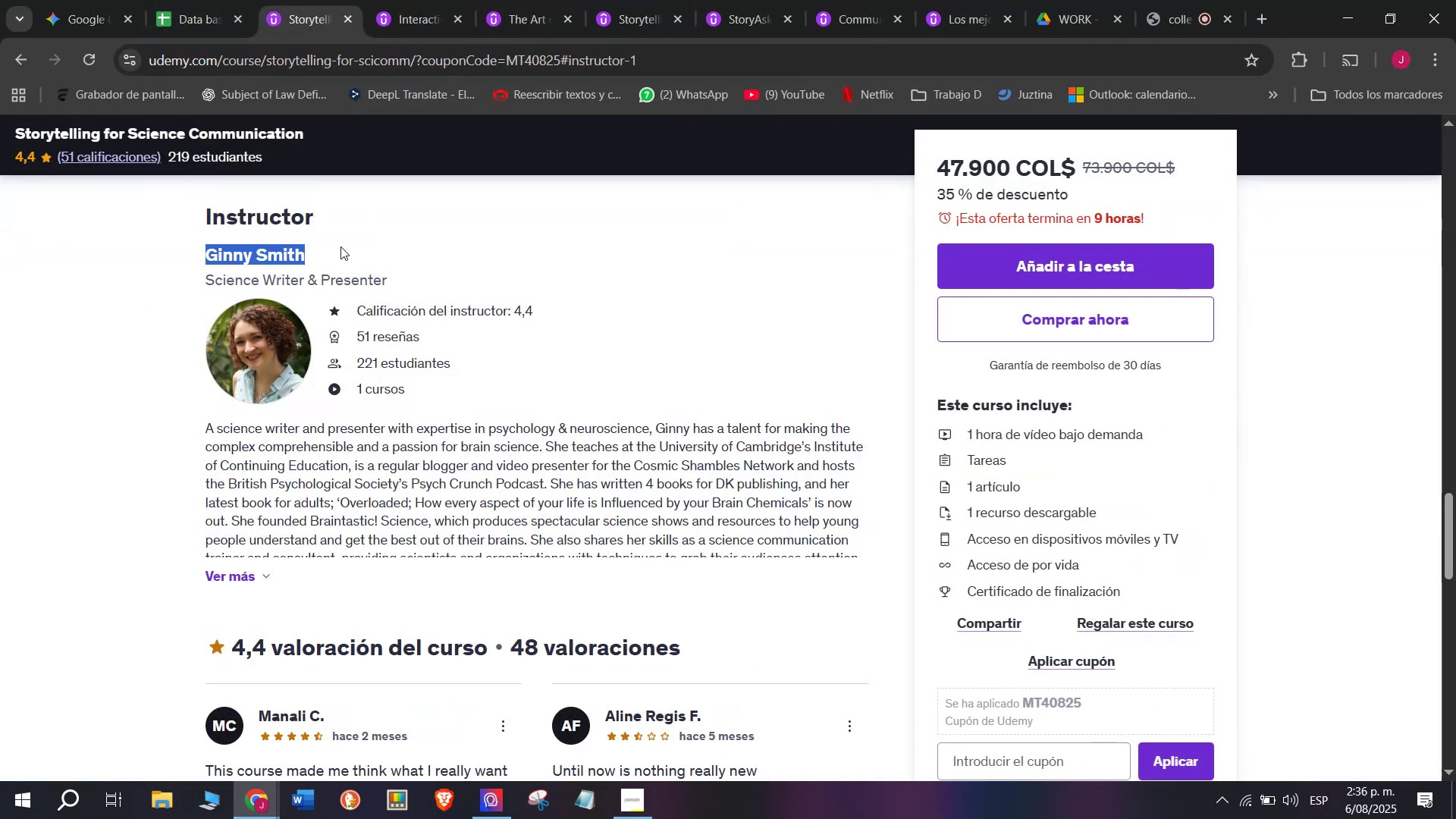 
key(Control+ControlLeft)
 